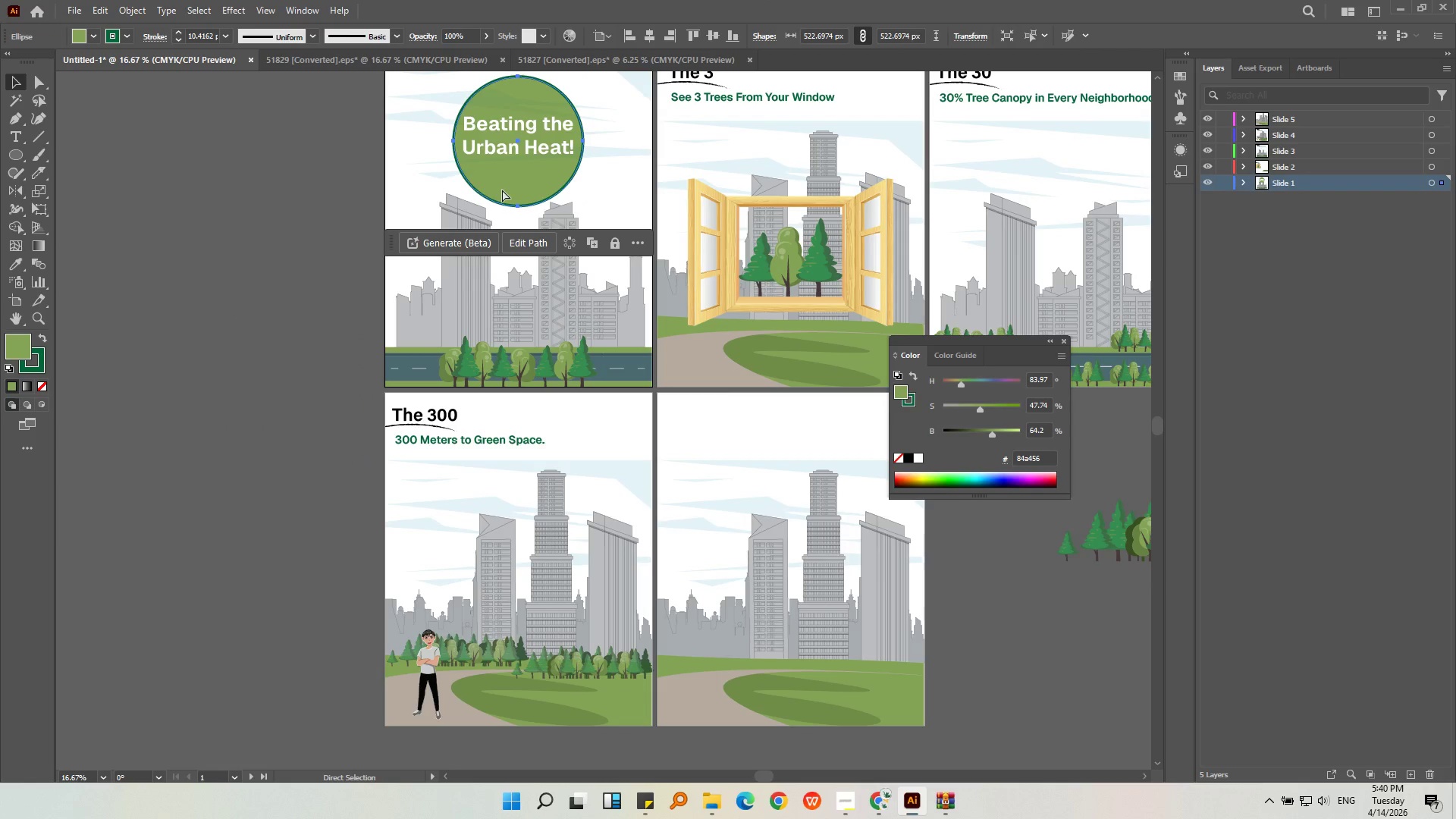 
key(Control+Z)
 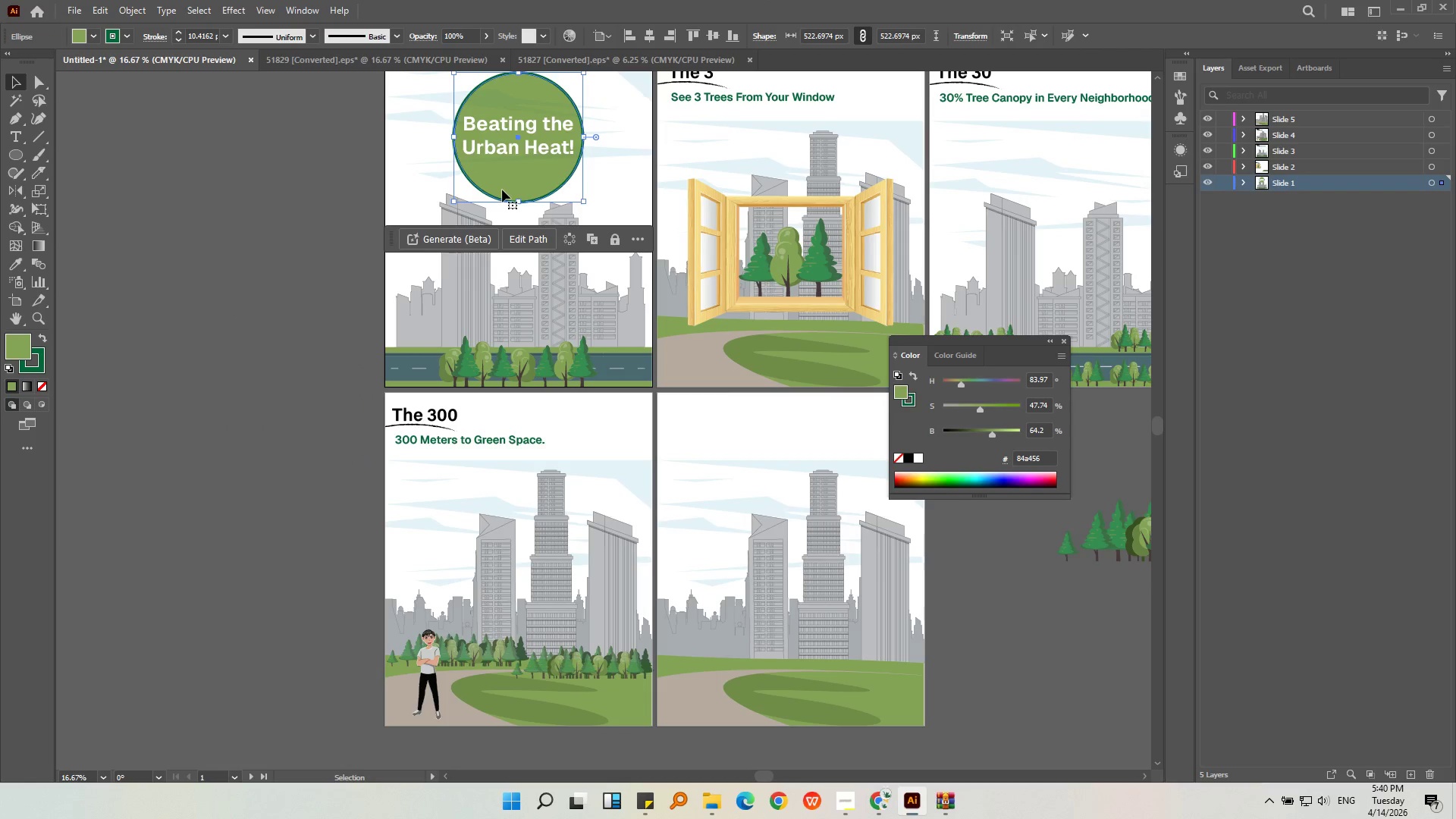 
key(Control+C)
 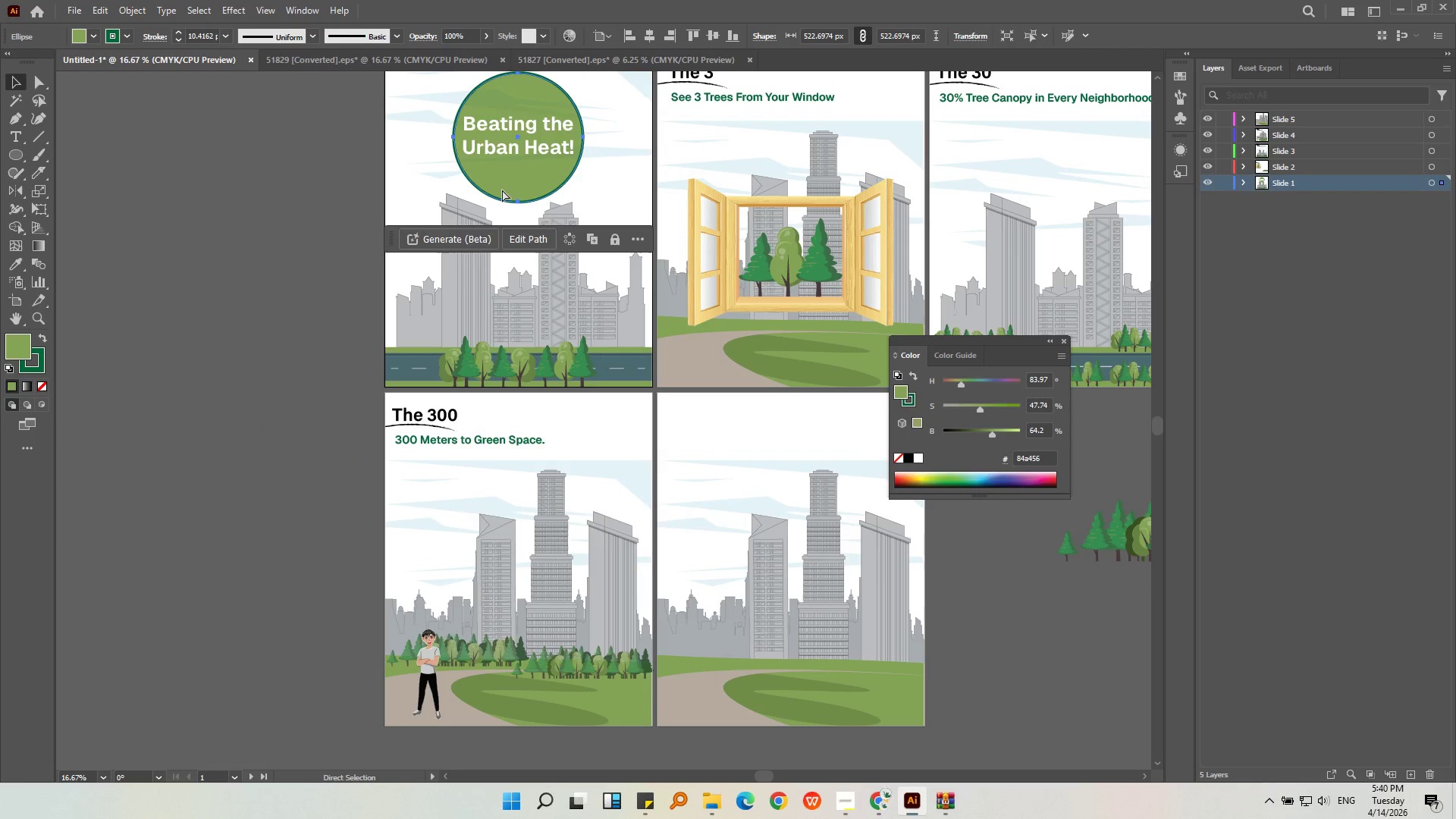 
key(Control+V)
 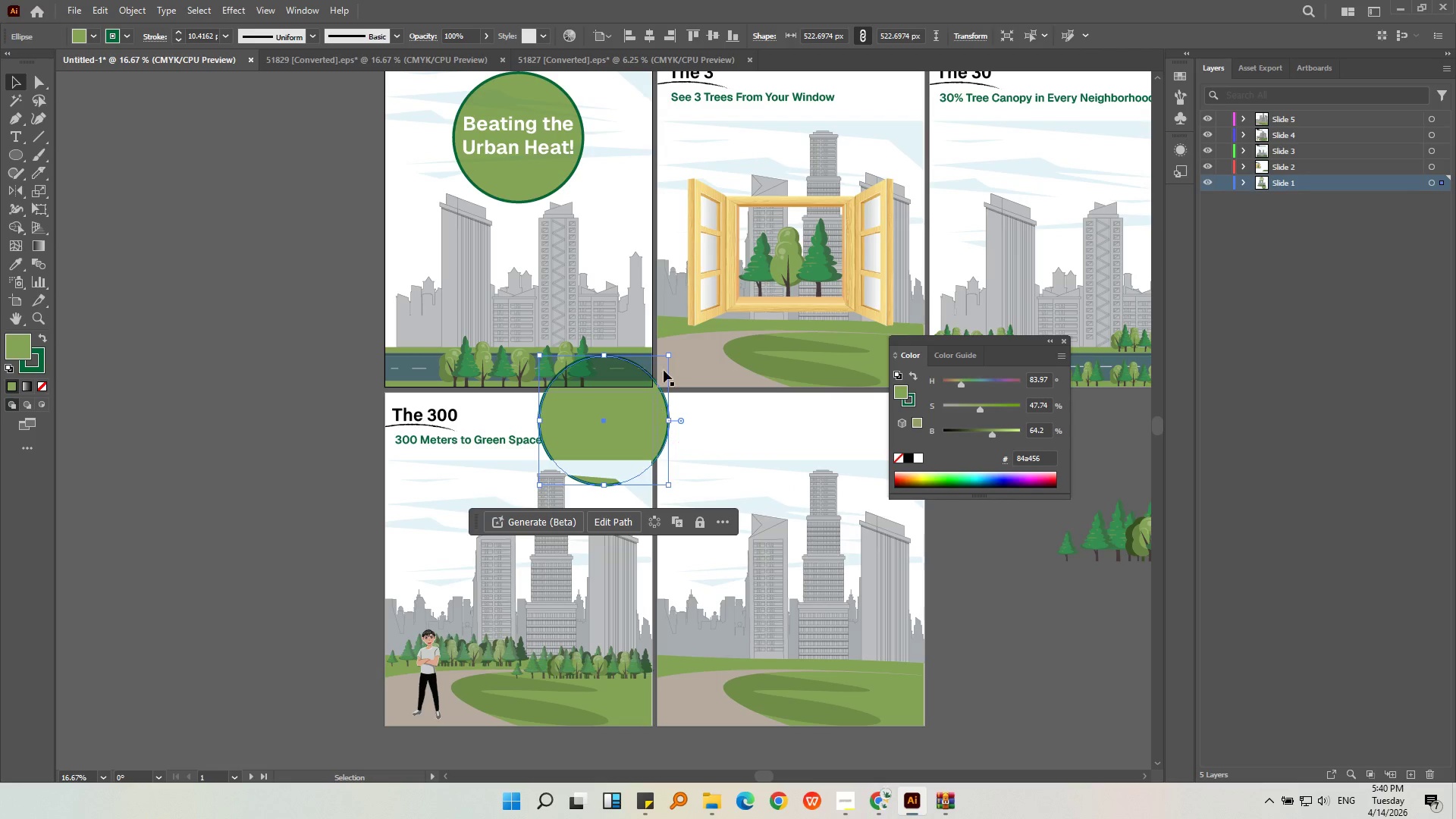 
hold_key(key=ShiftLeft, duration=1.39)
left_click_drag(start_coordinate=[668, 352], to_coordinate=[640, 391])
 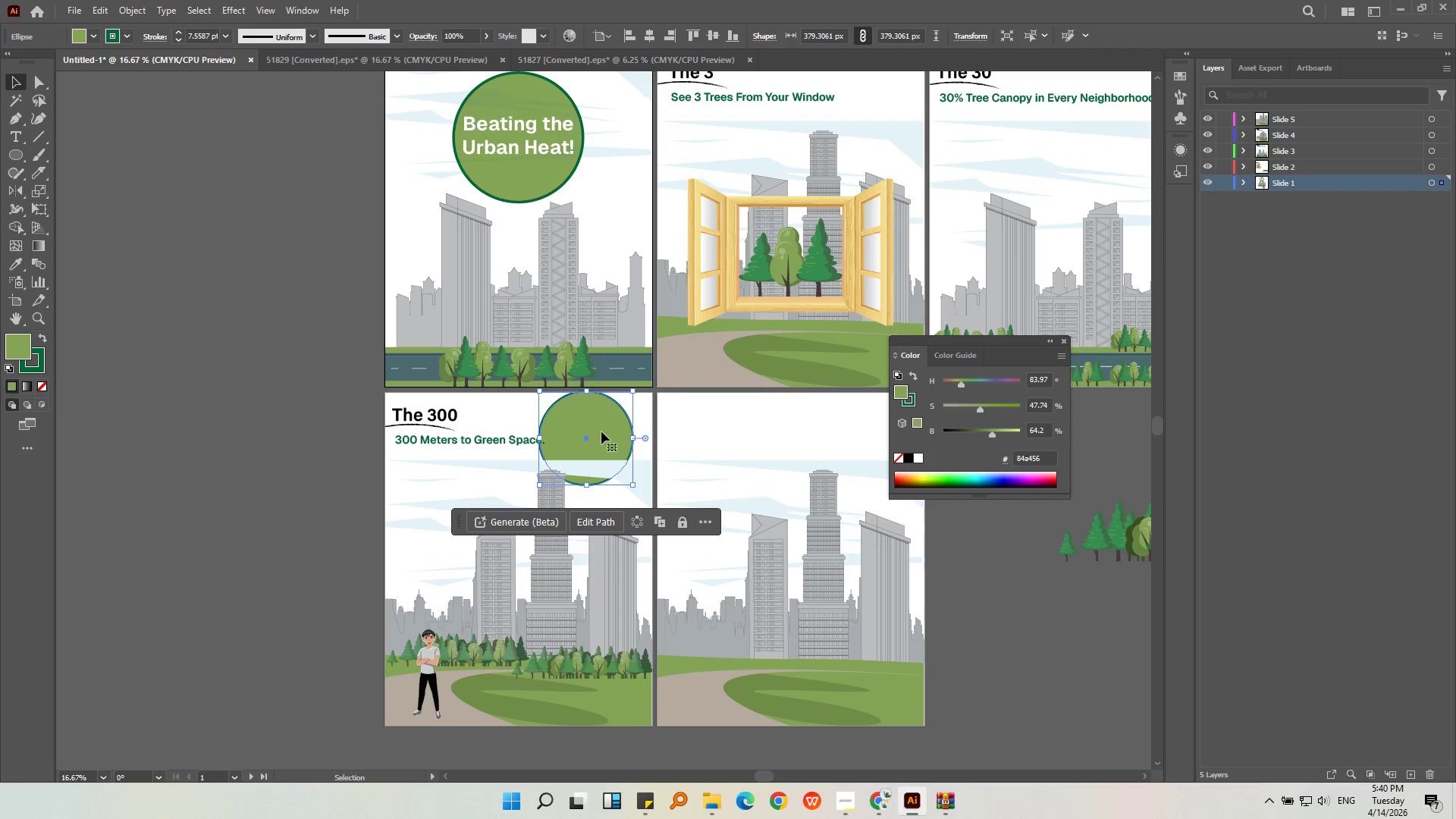 
right_click([604, 424])
 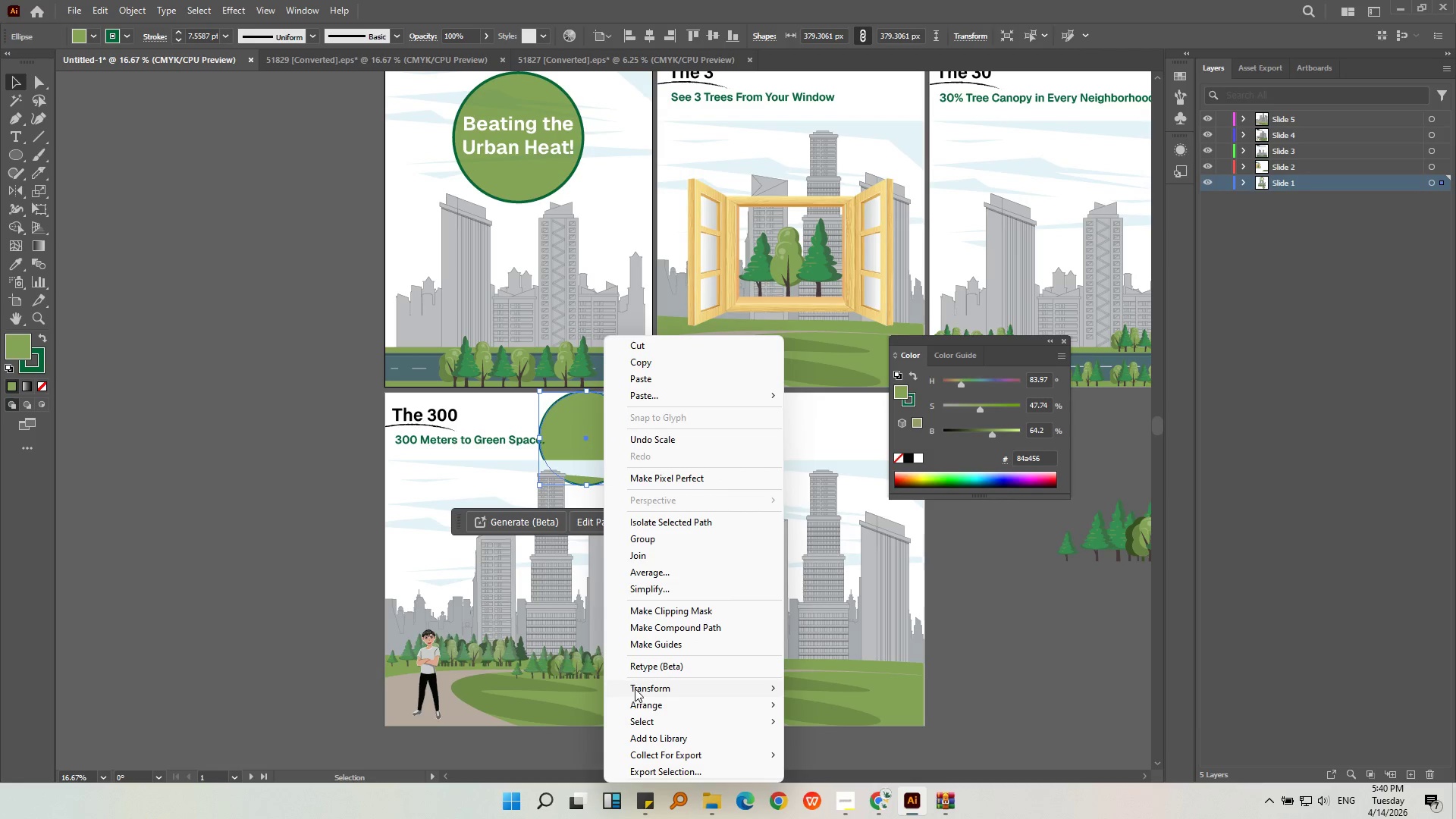 
left_click([641, 705])
 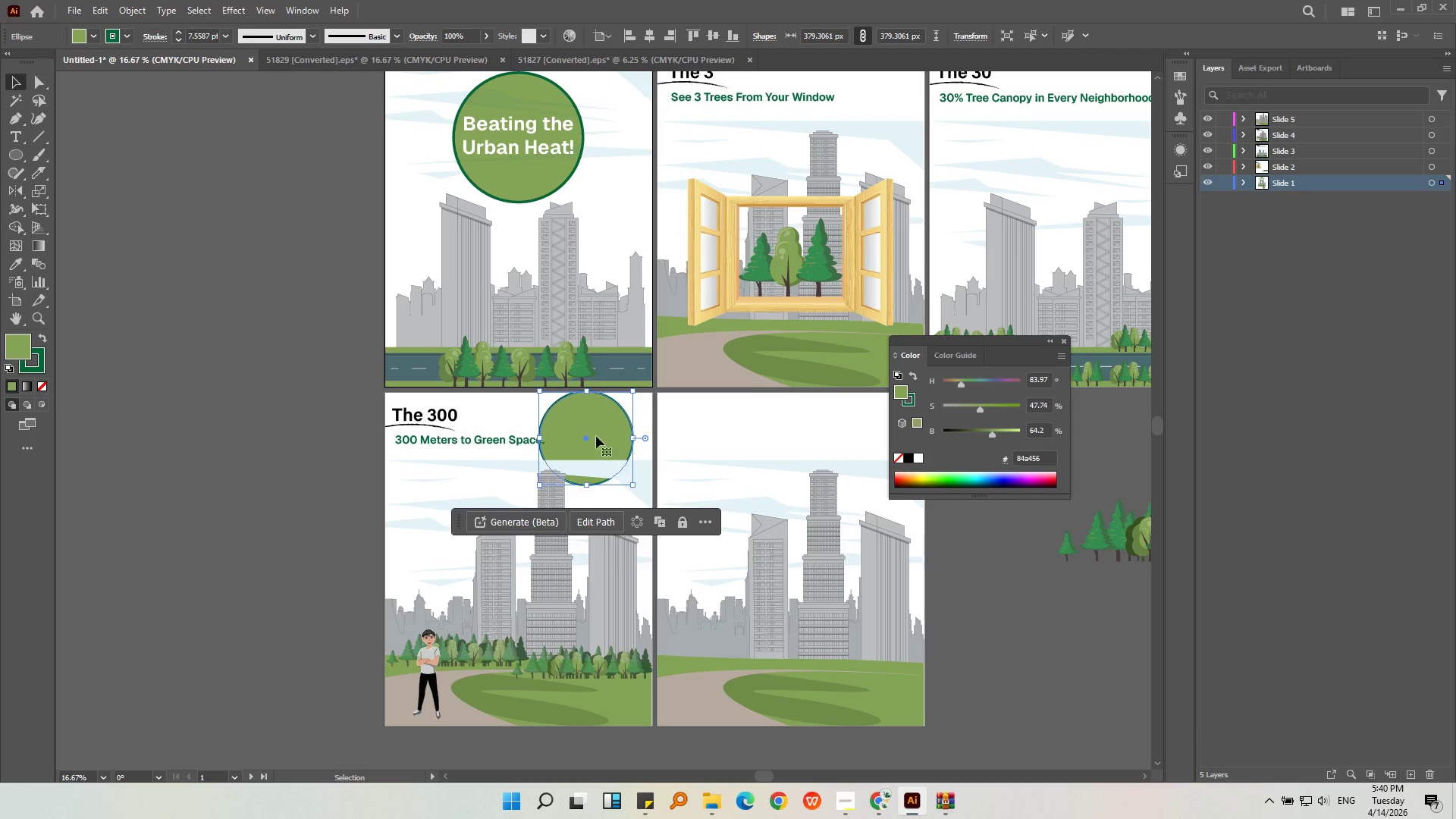 
left_click_drag(start_coordinate=[600, 419], to_coordinate=[617, 528])
 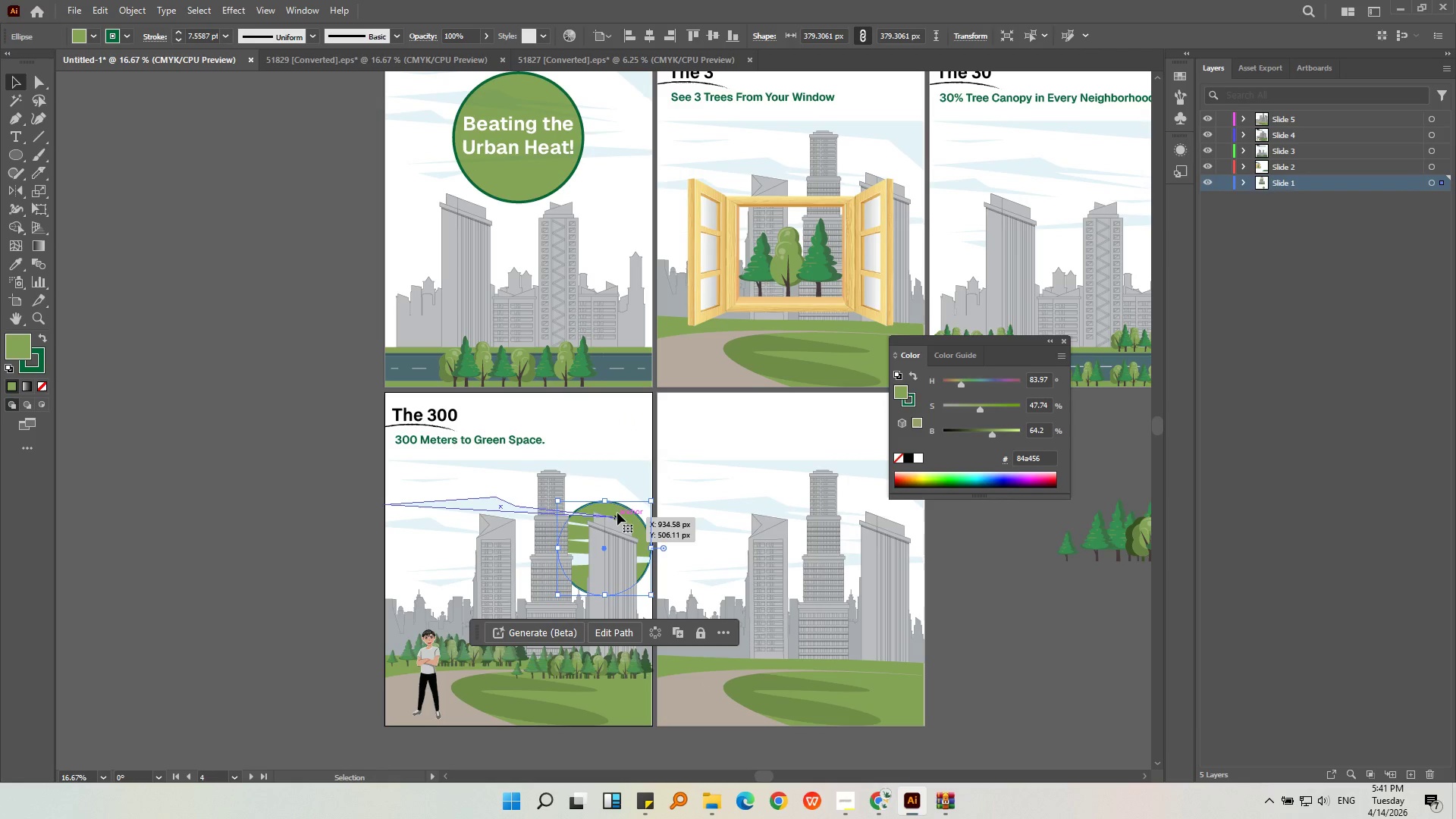 
right_click([617, 510])
 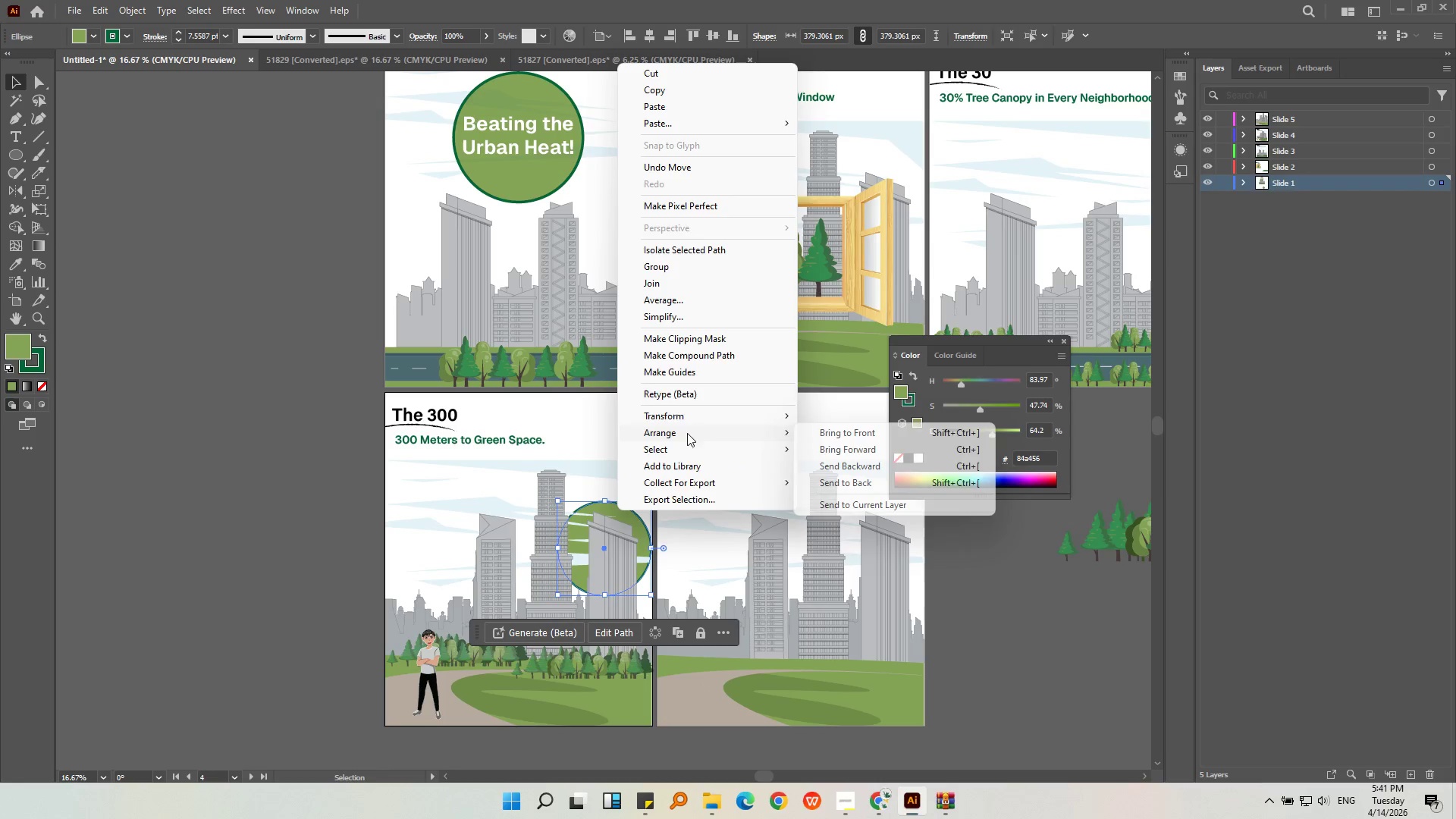 
double_click([830, 433])
 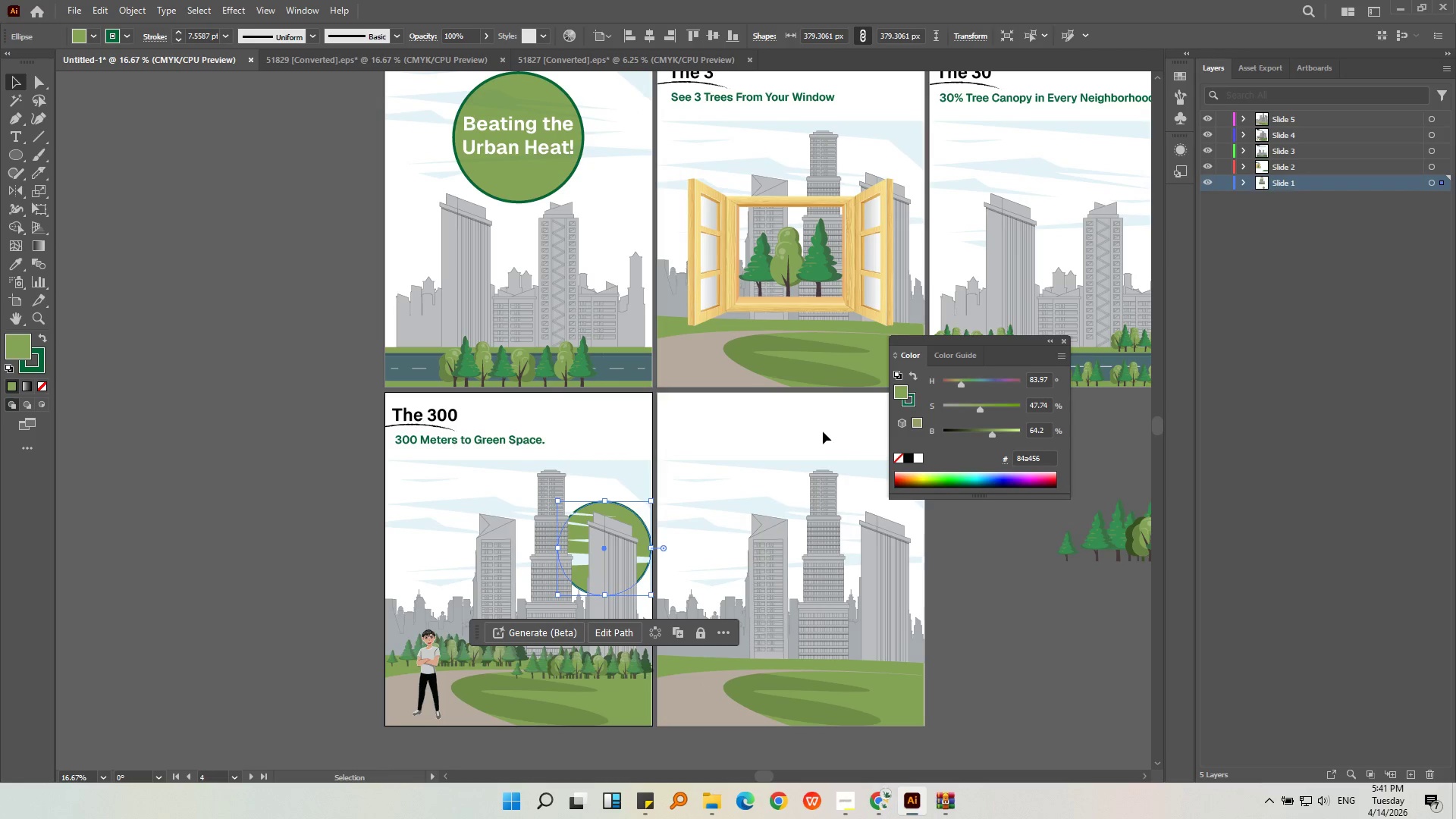 
key(Control+Z)
 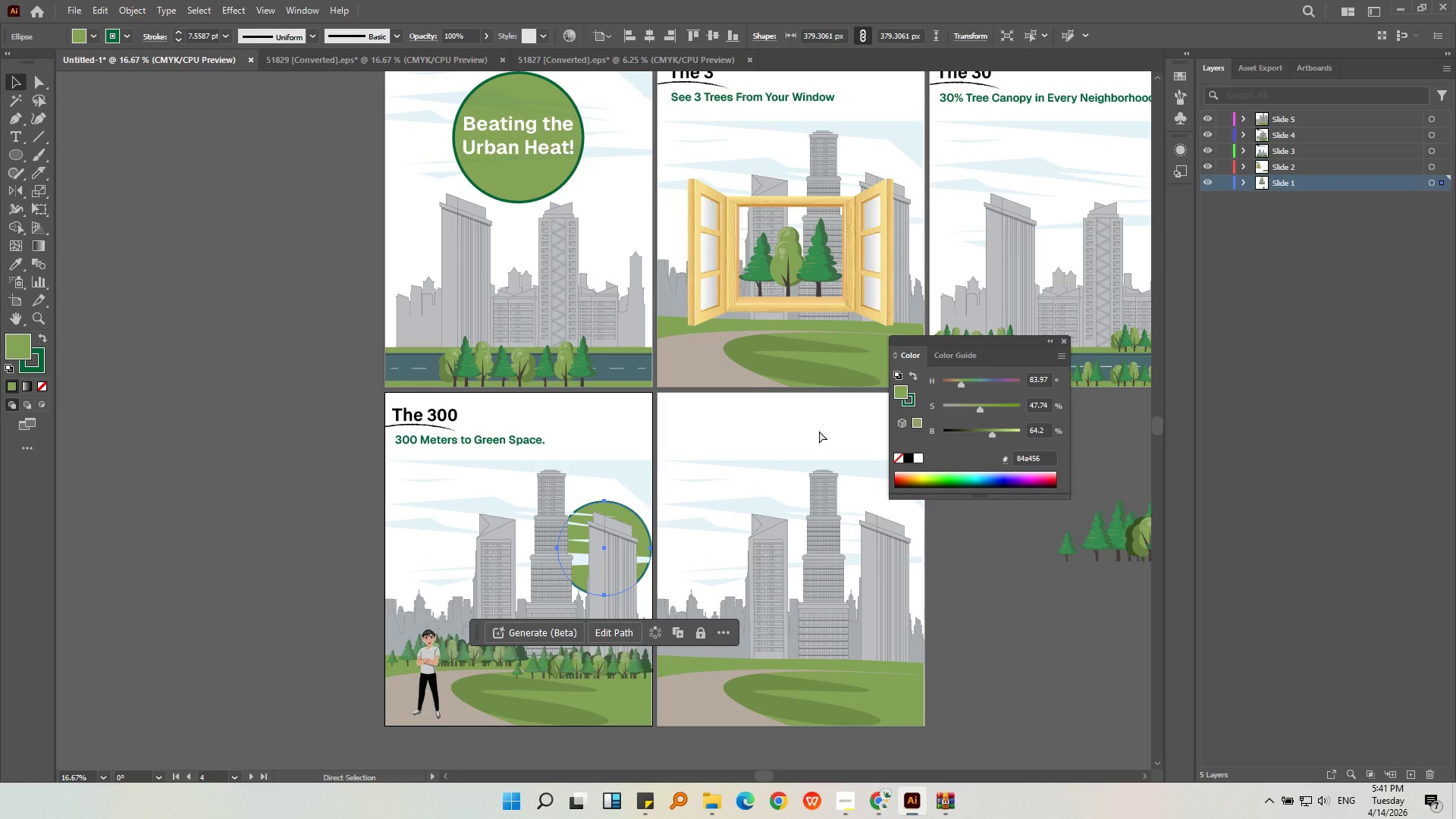 
key(Control+Z)
 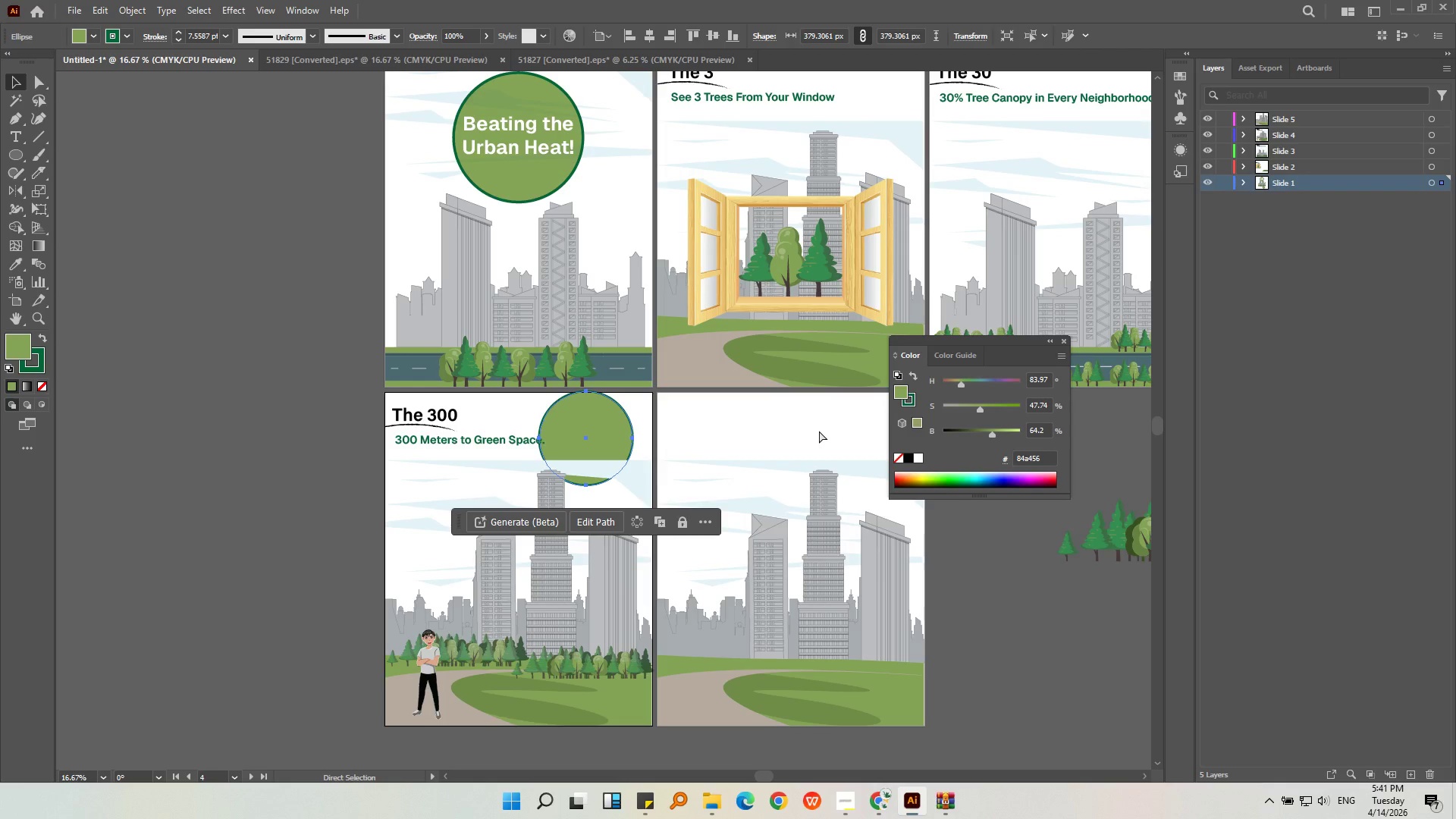 
key(Control+Z)
 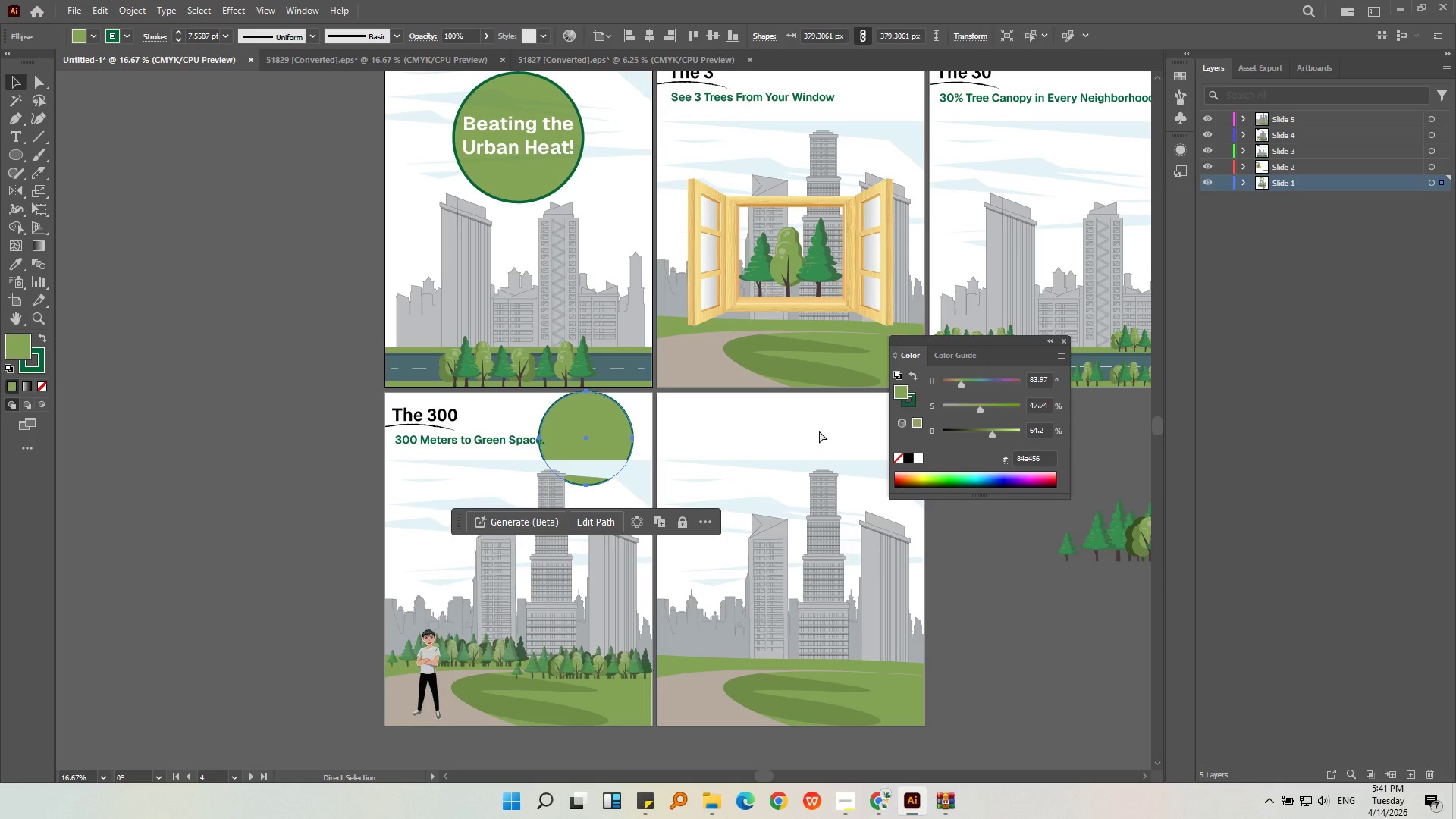 
key(Control+Z)
 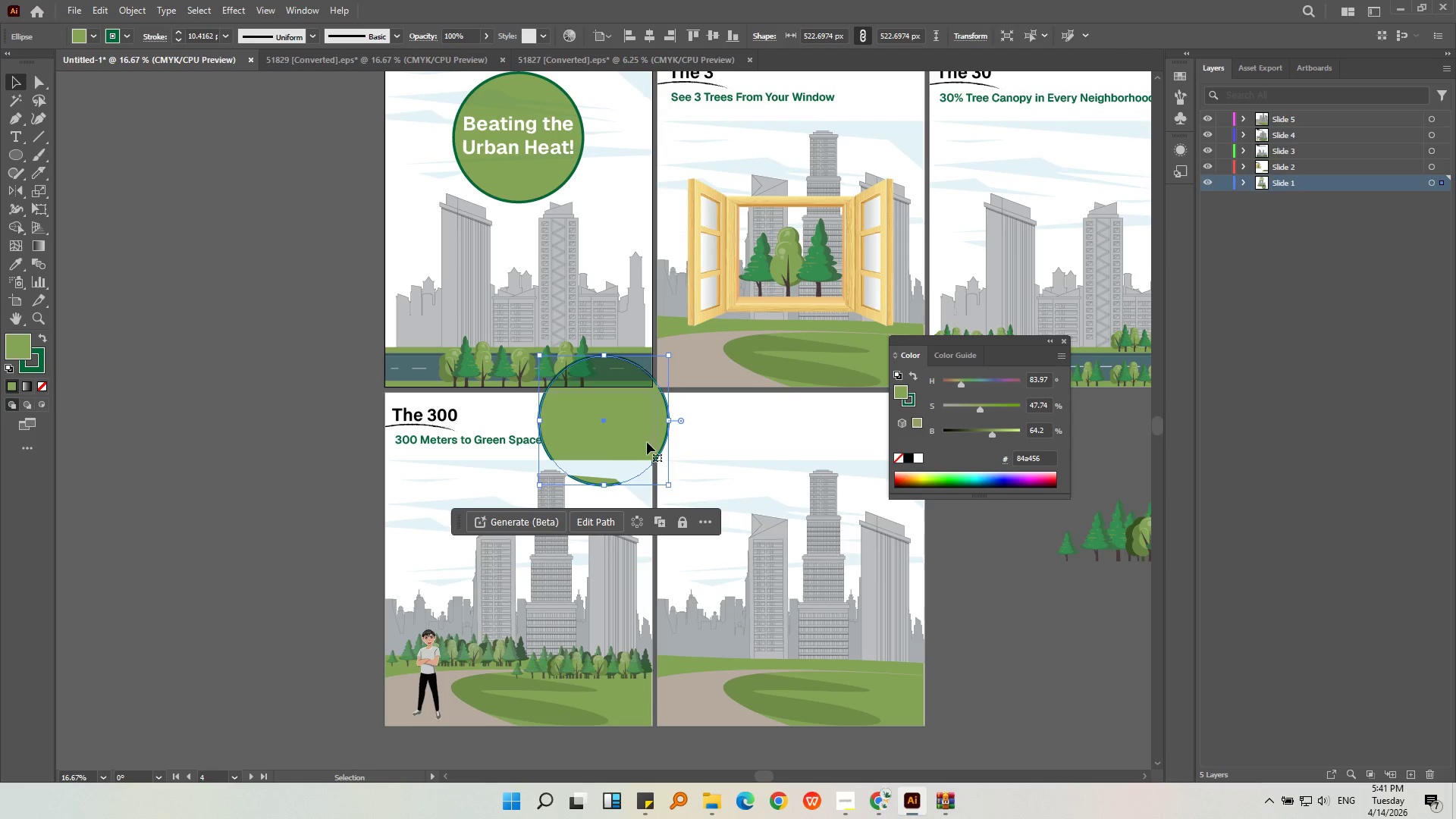 
left_click_drag(start_coordinate=[632, 427], to_coordinate=[332, 350])
 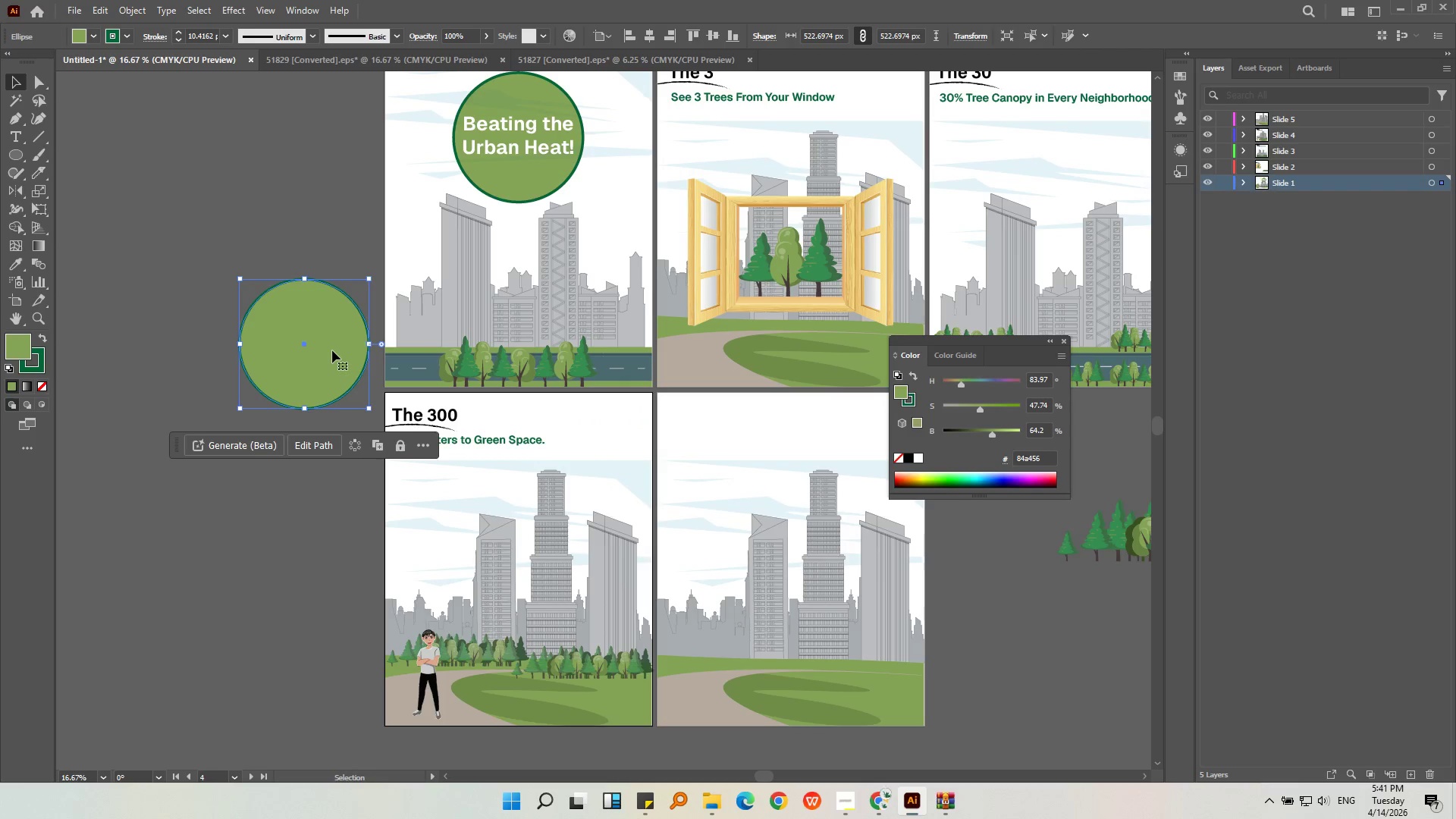 
key(Control+X)
 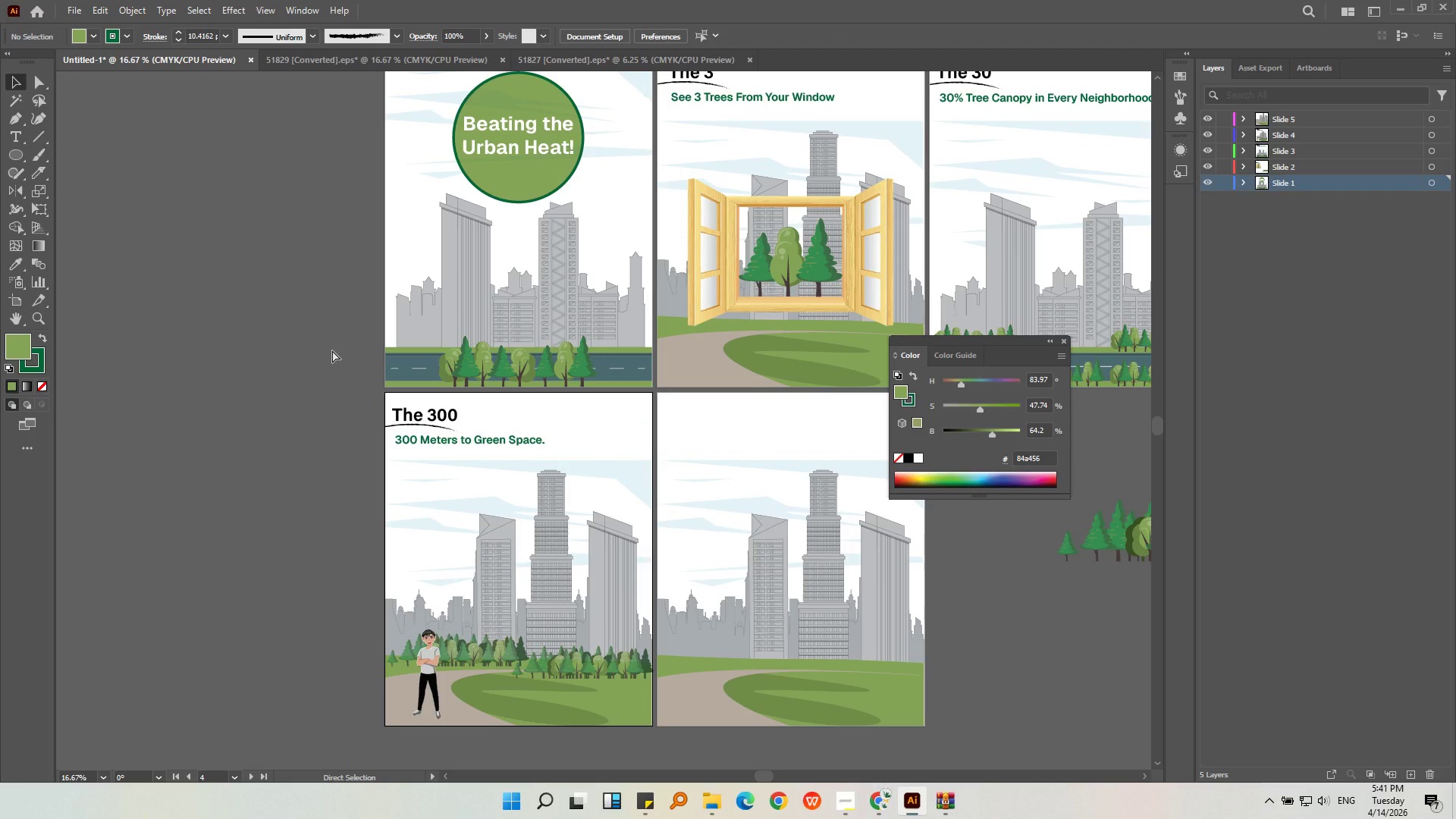 
key(Control+Z)
 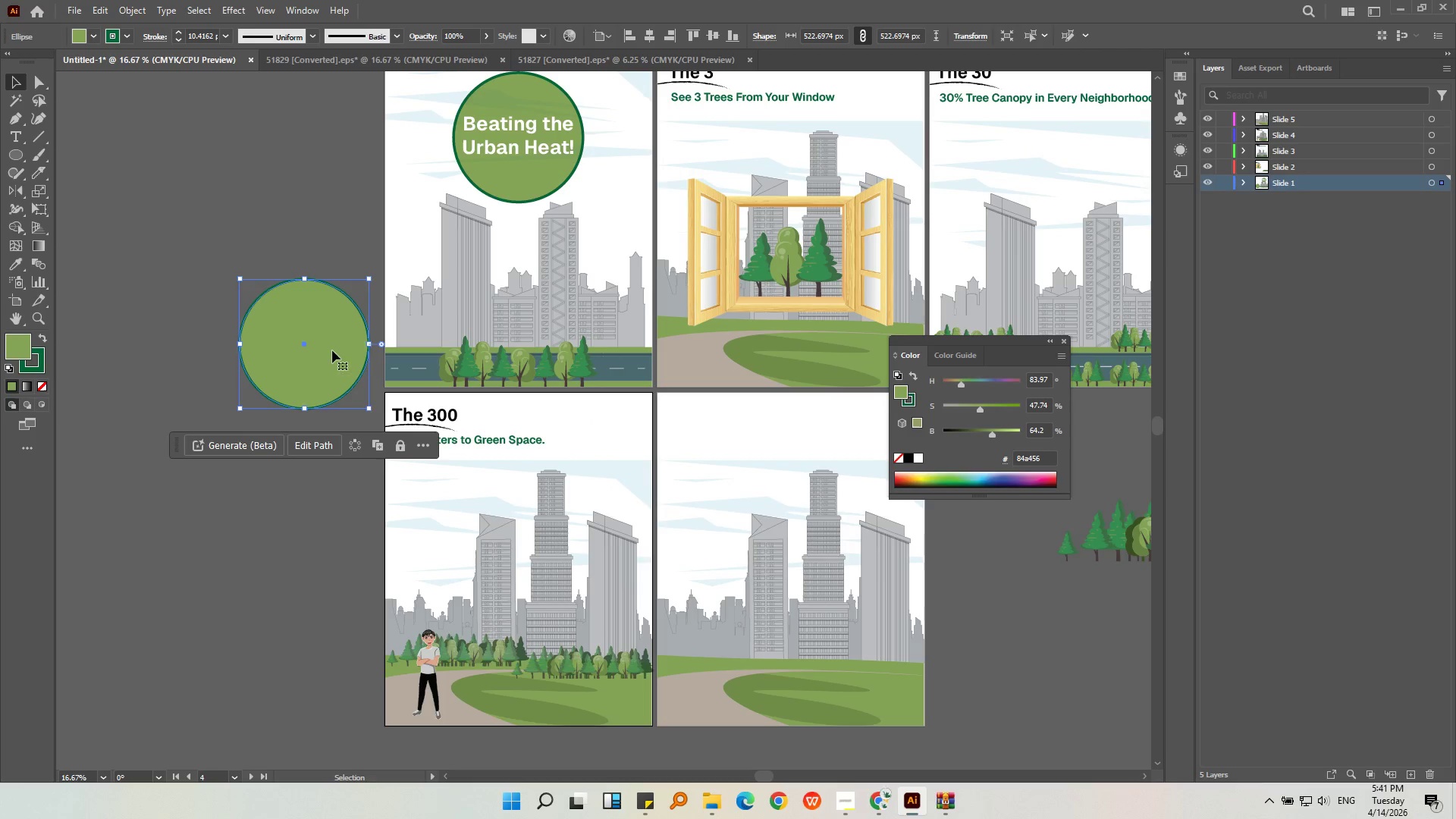 
key(Control+C)
 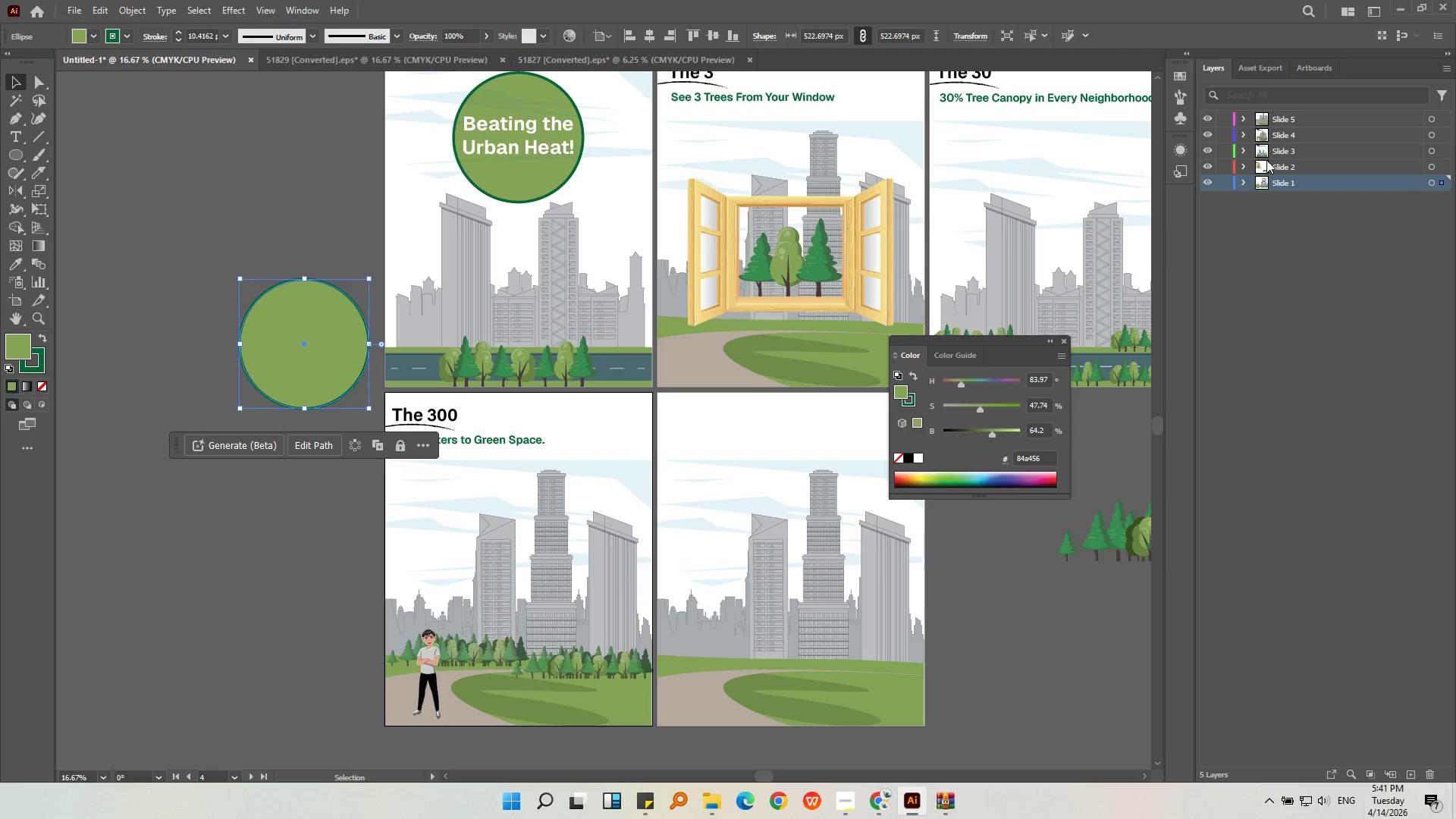 
left_click([1273, 137])
 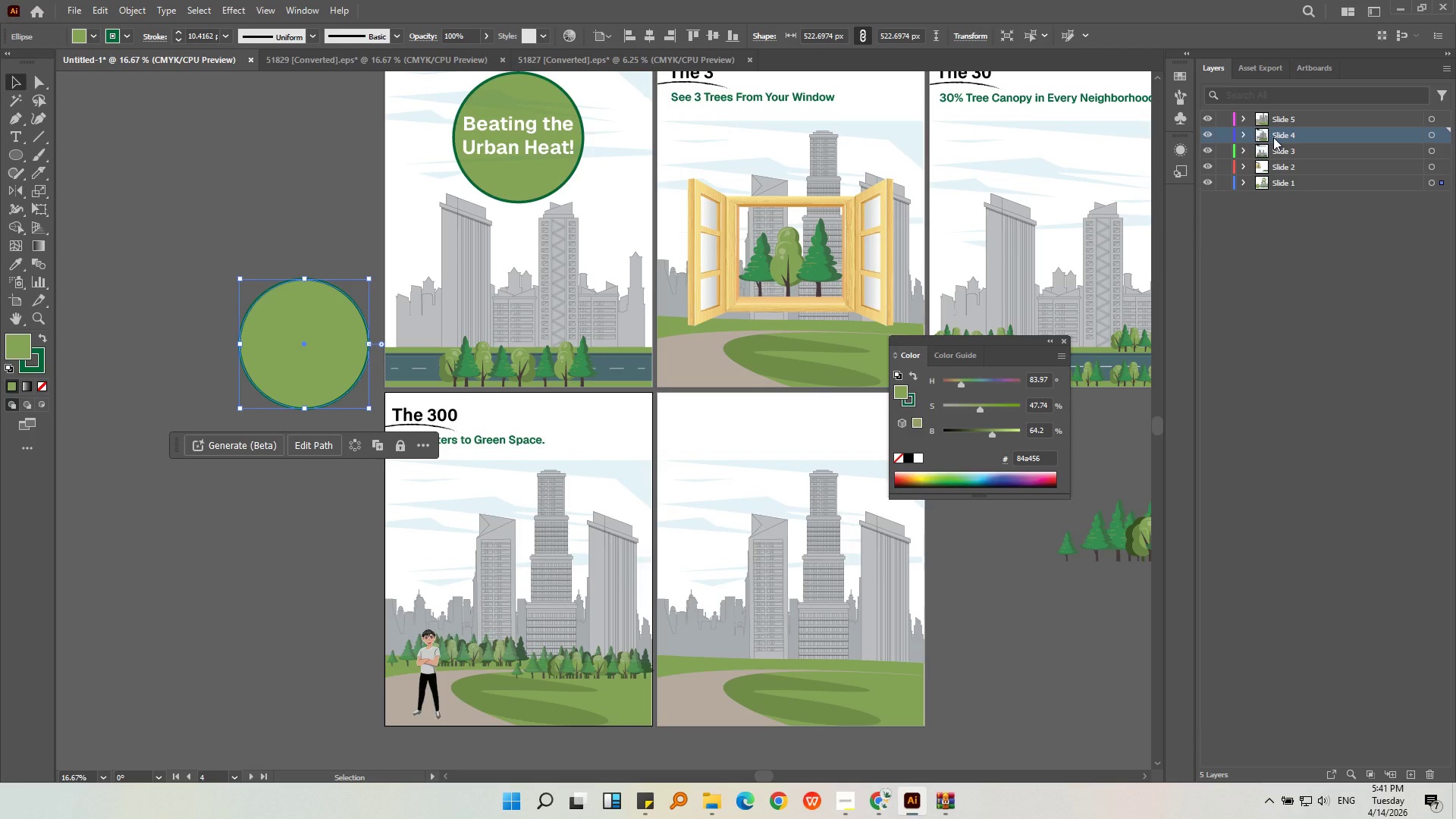 
key(Control+V)
 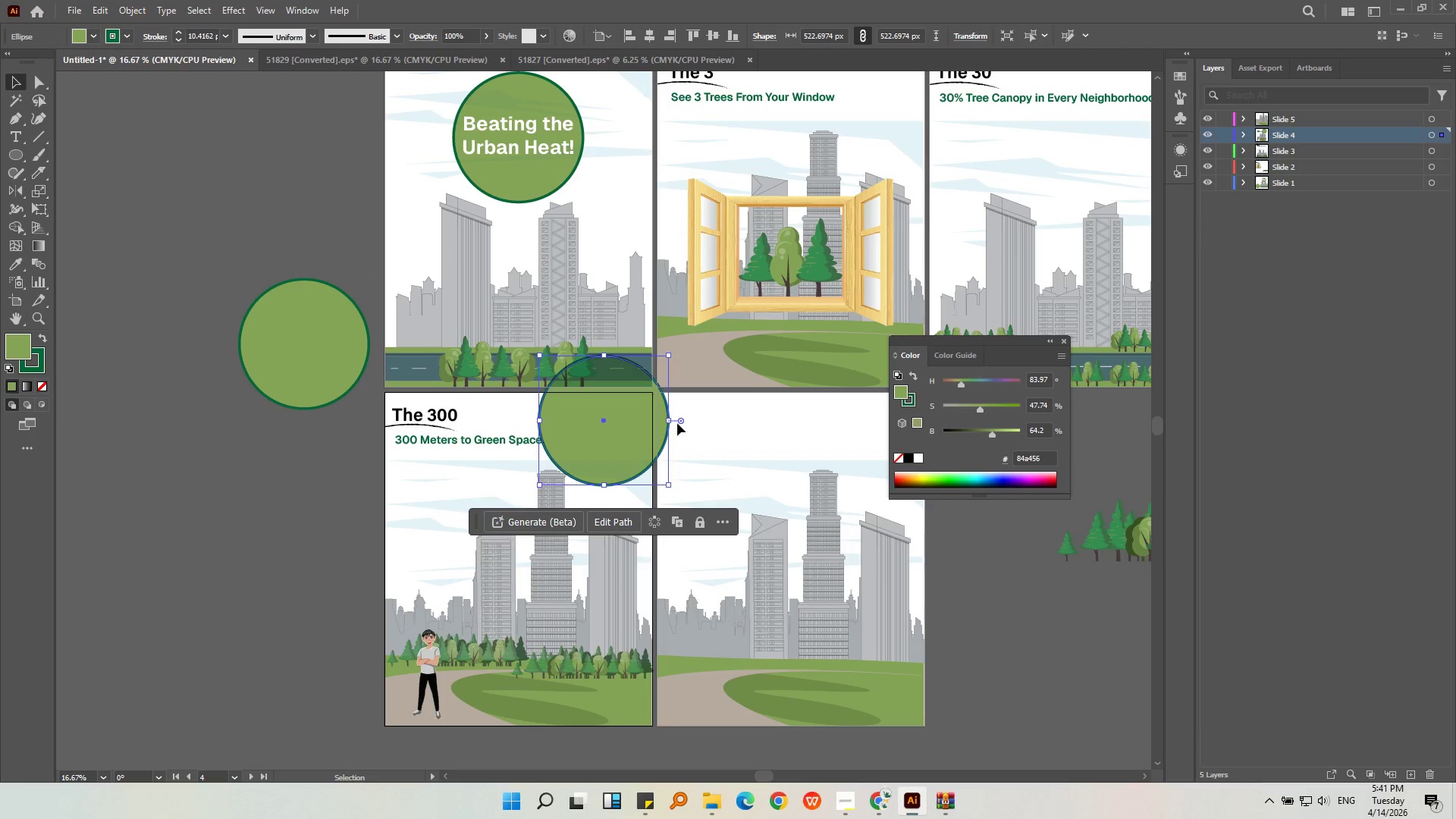 
left_click_drag(start_coordinate=[584, 419], to_coordinate=[562, 496])
 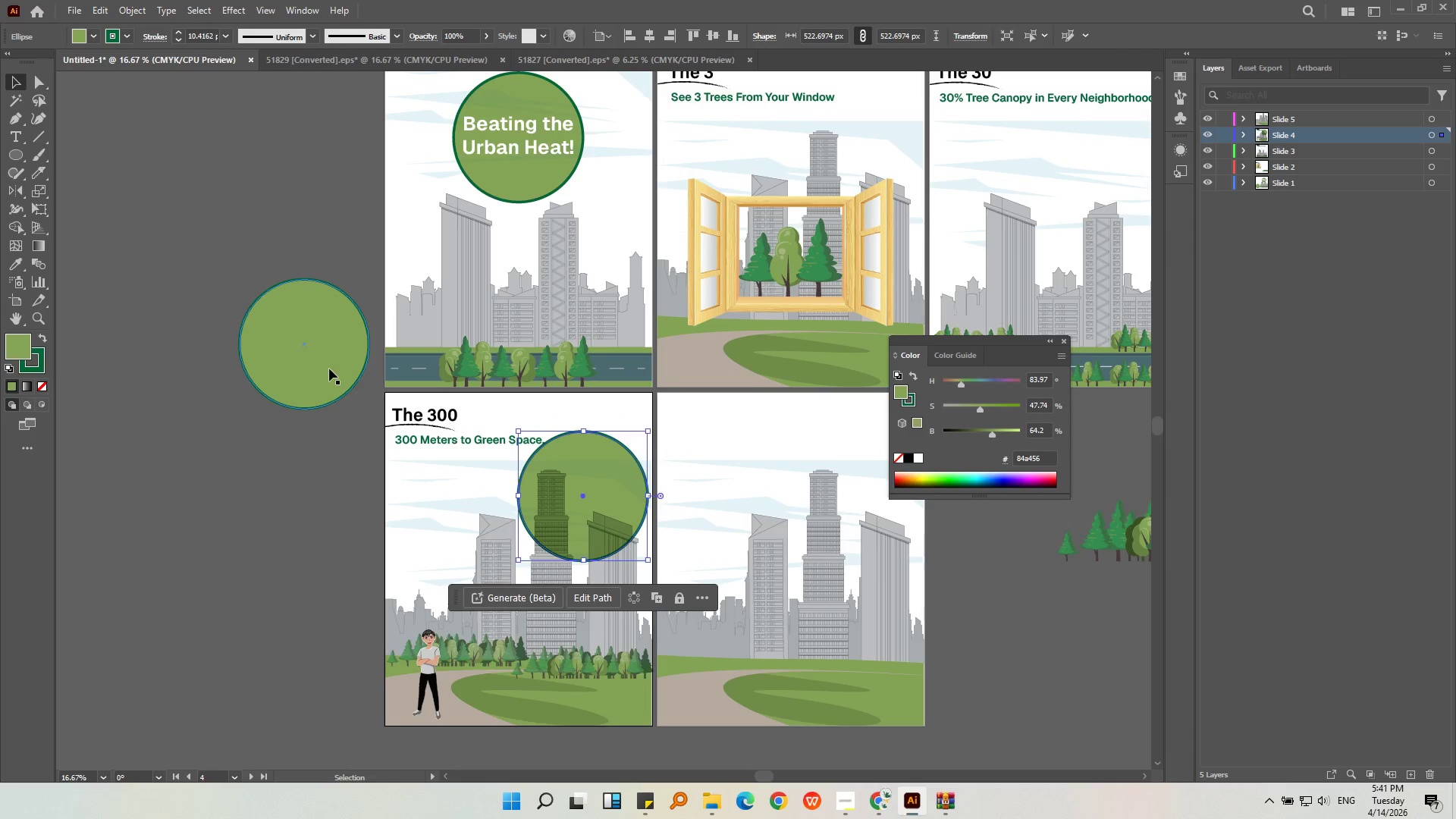 
left_click([329, 369])
 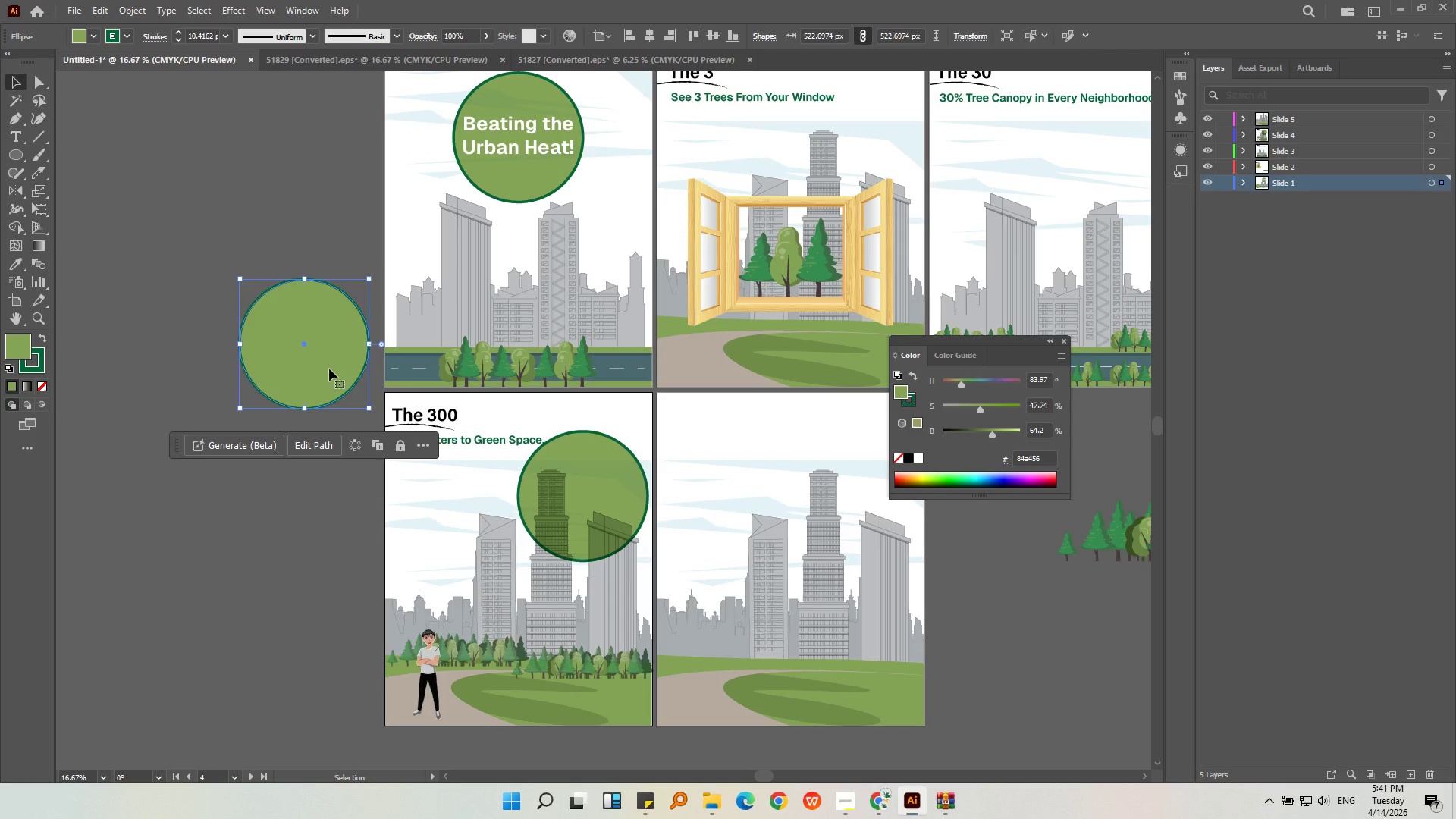 
key(Backspace)
 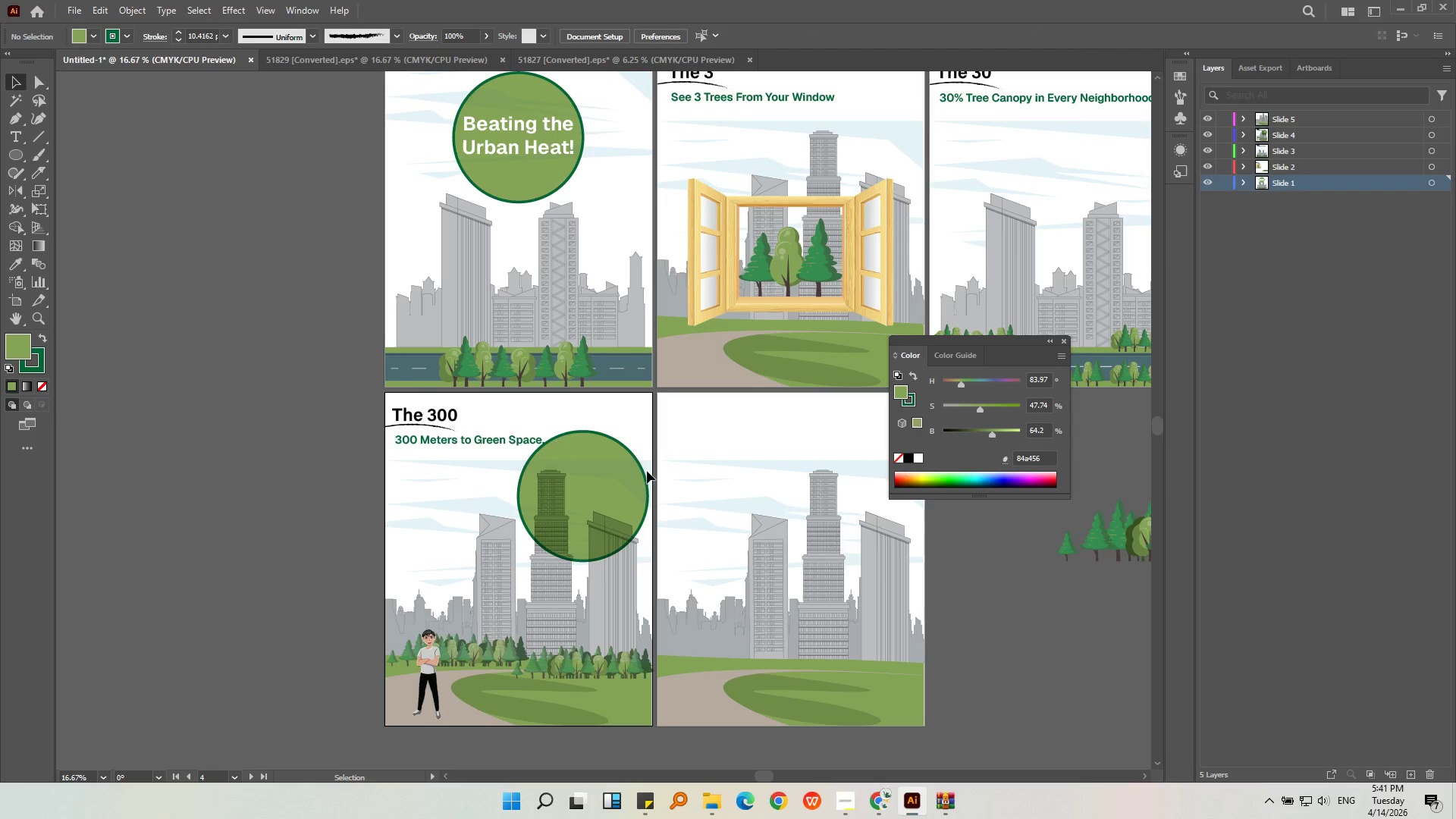 
left_click([578, 490])
 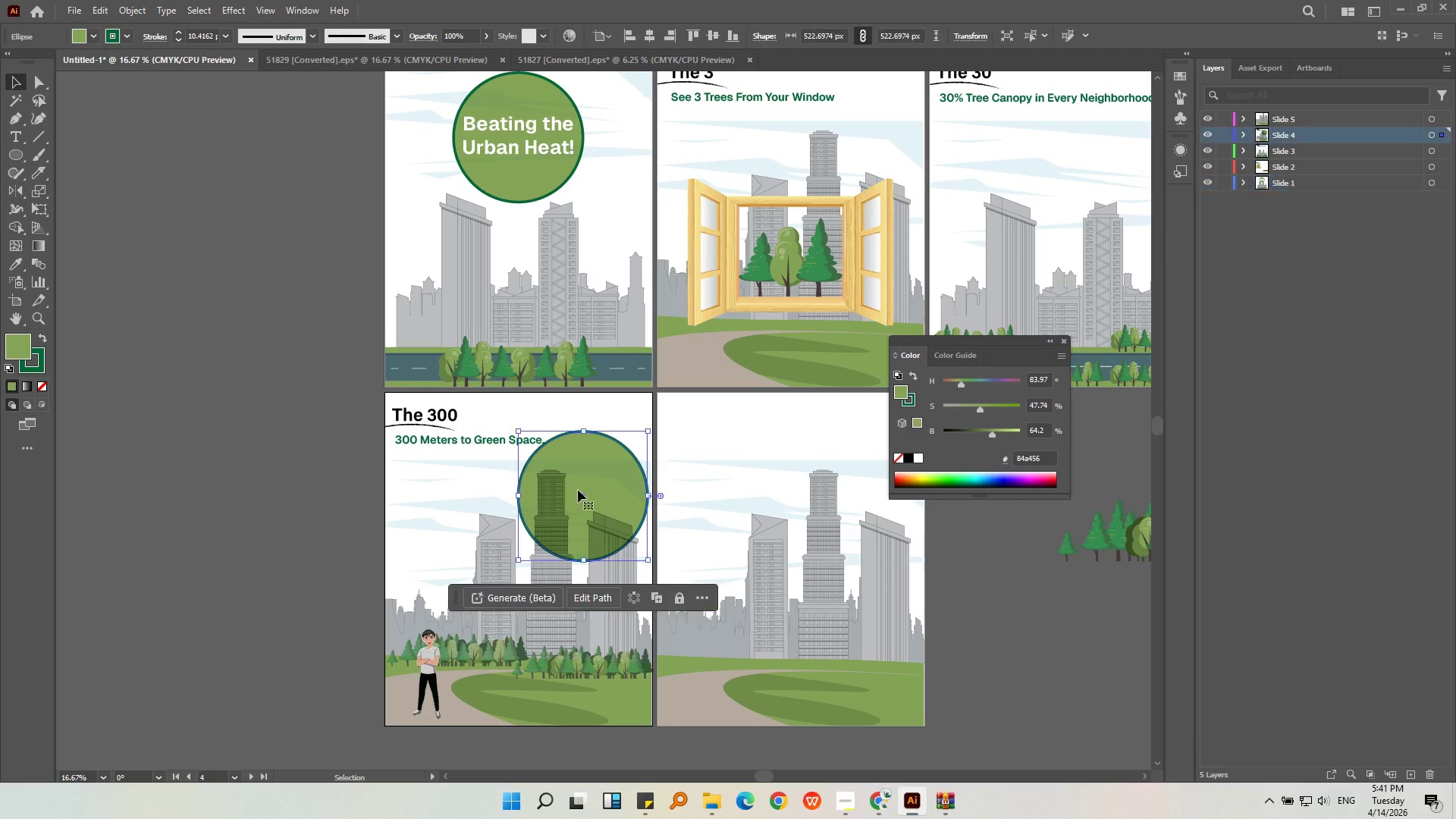 
key(Alt+AltLeft)
 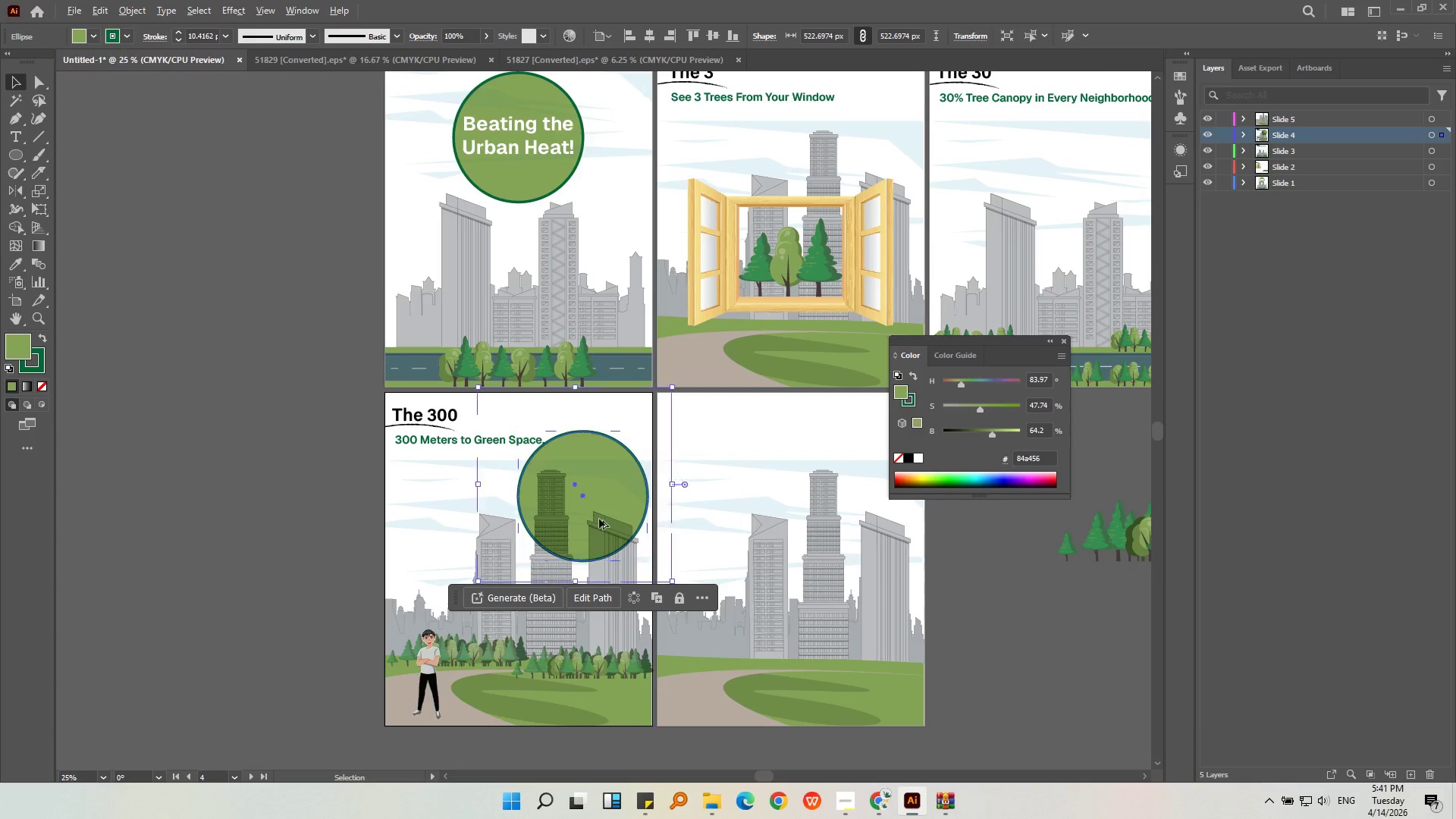 
scroll: coordinate [599, 519], scroll_direction: up, amount: 2.0
 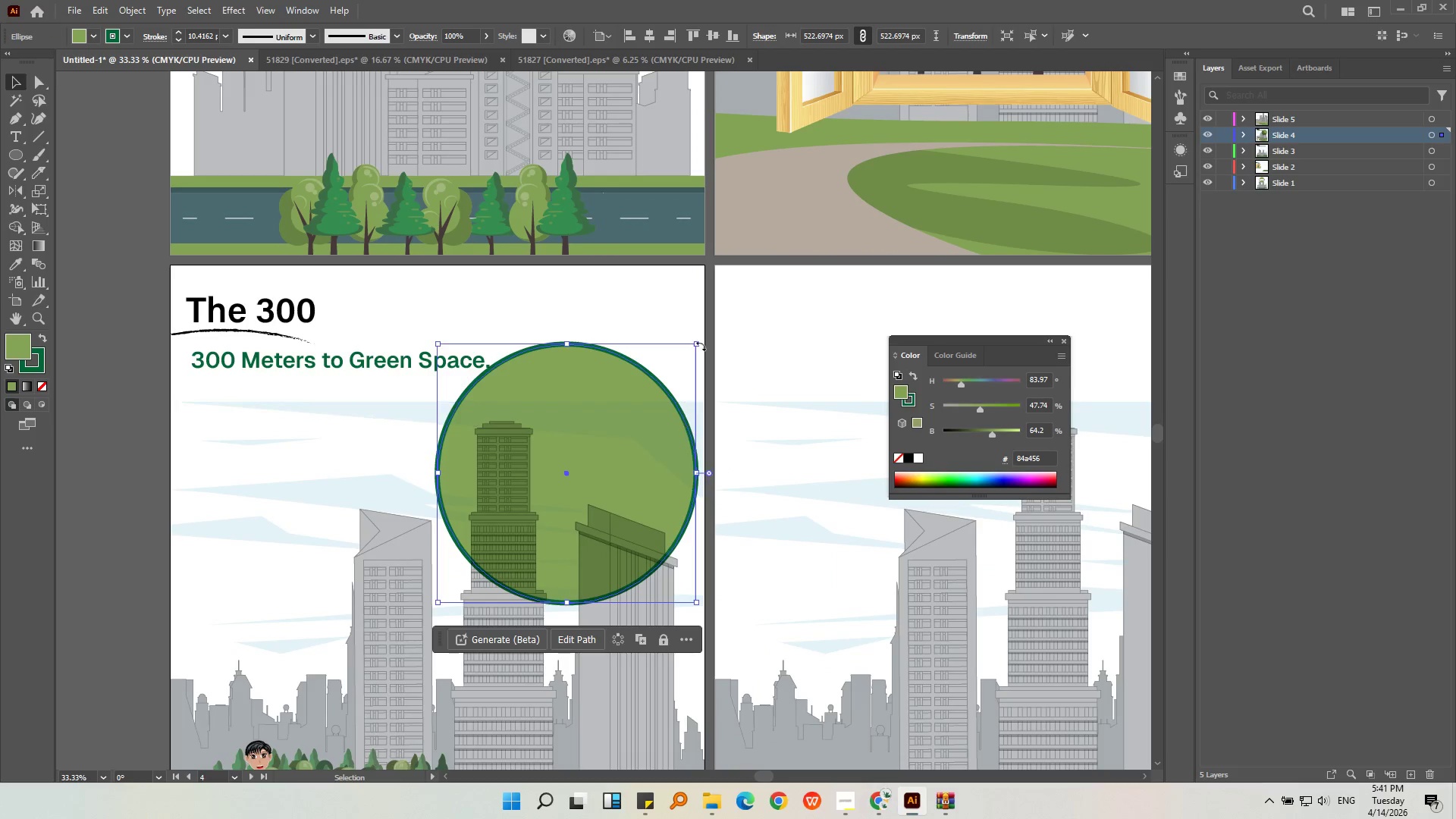 
hold_key(key=ShiftLeft, duration=1.42)
left_click_drag(start_coordinate=[697, 344], to_coordinate=[598, 463])
 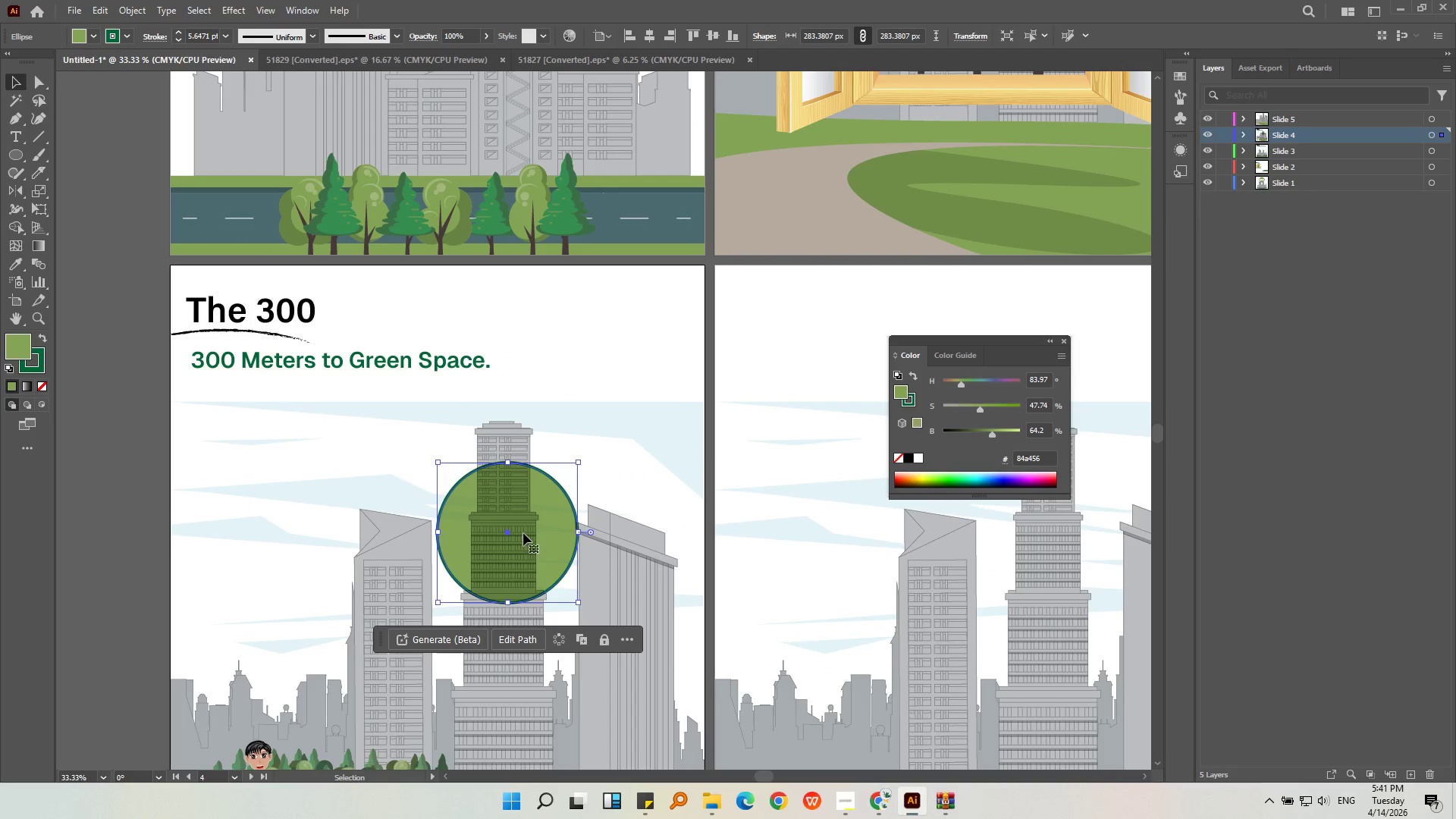 
key(Alt+AltLeft)
 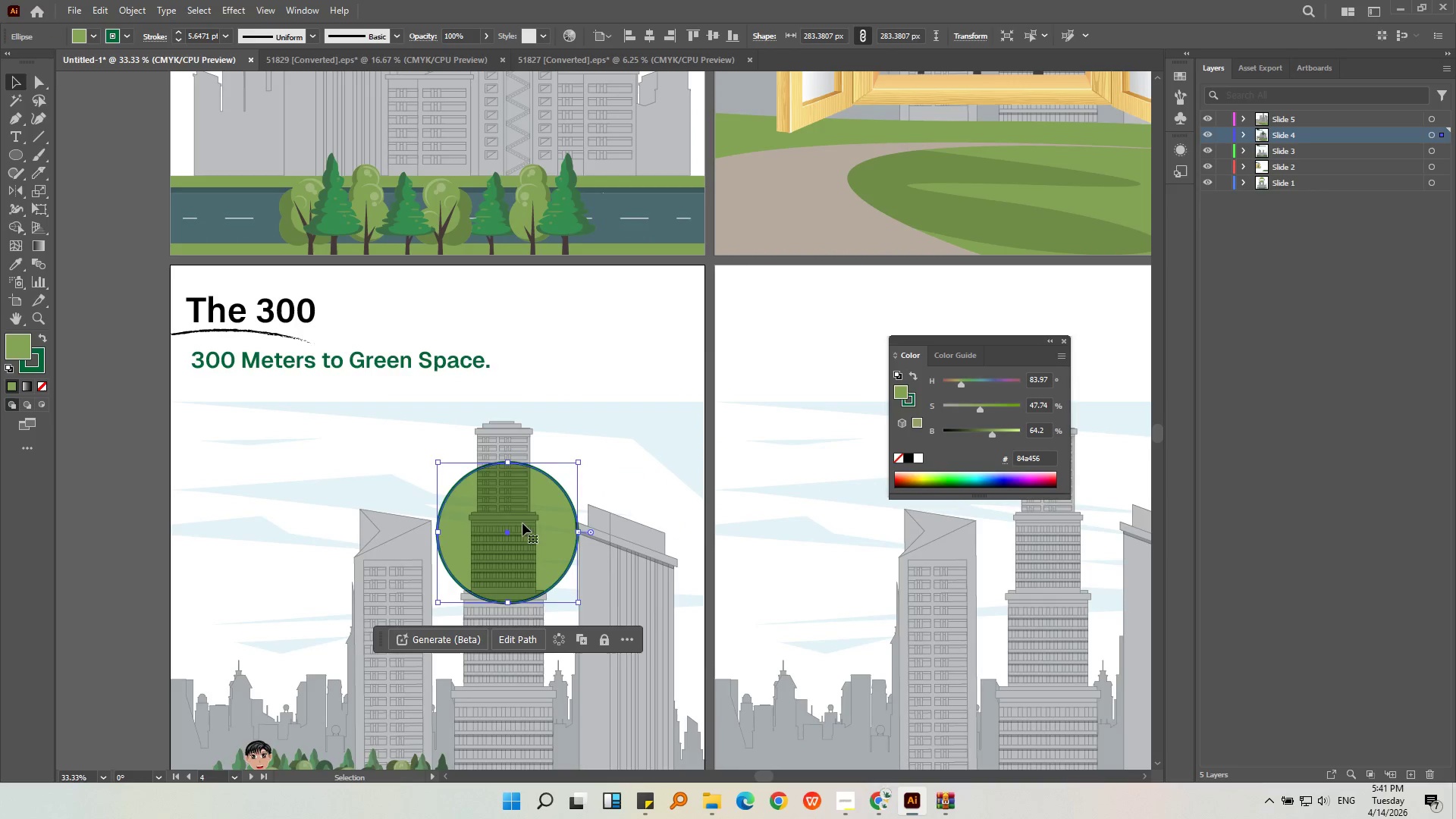 
scroll: coordinate [522, 522], scroll_direction: down, amount: 1.0
 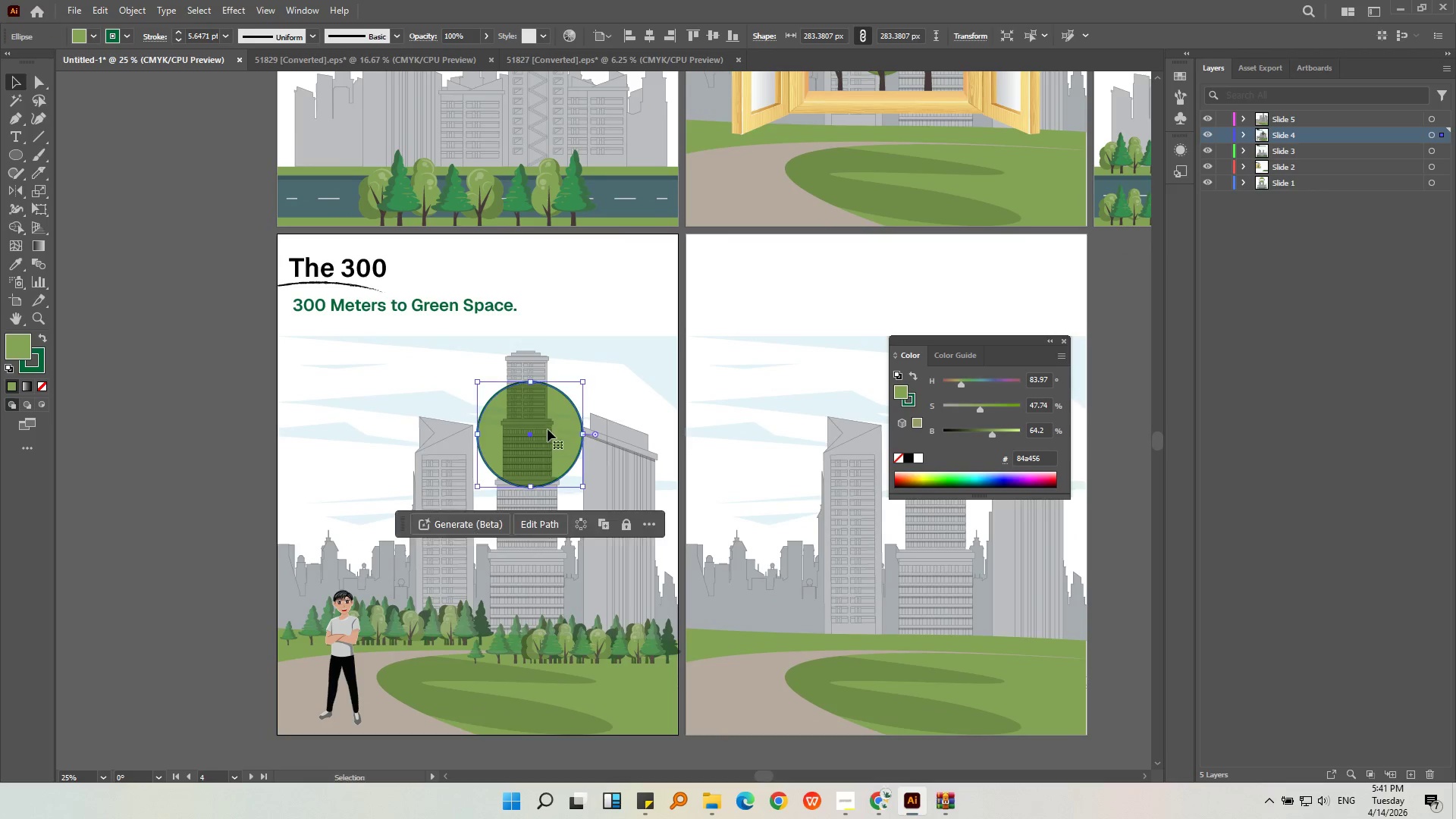 
left_click_drag(start_coordinate=[546, 440], to_coordinate=[595, 529])
 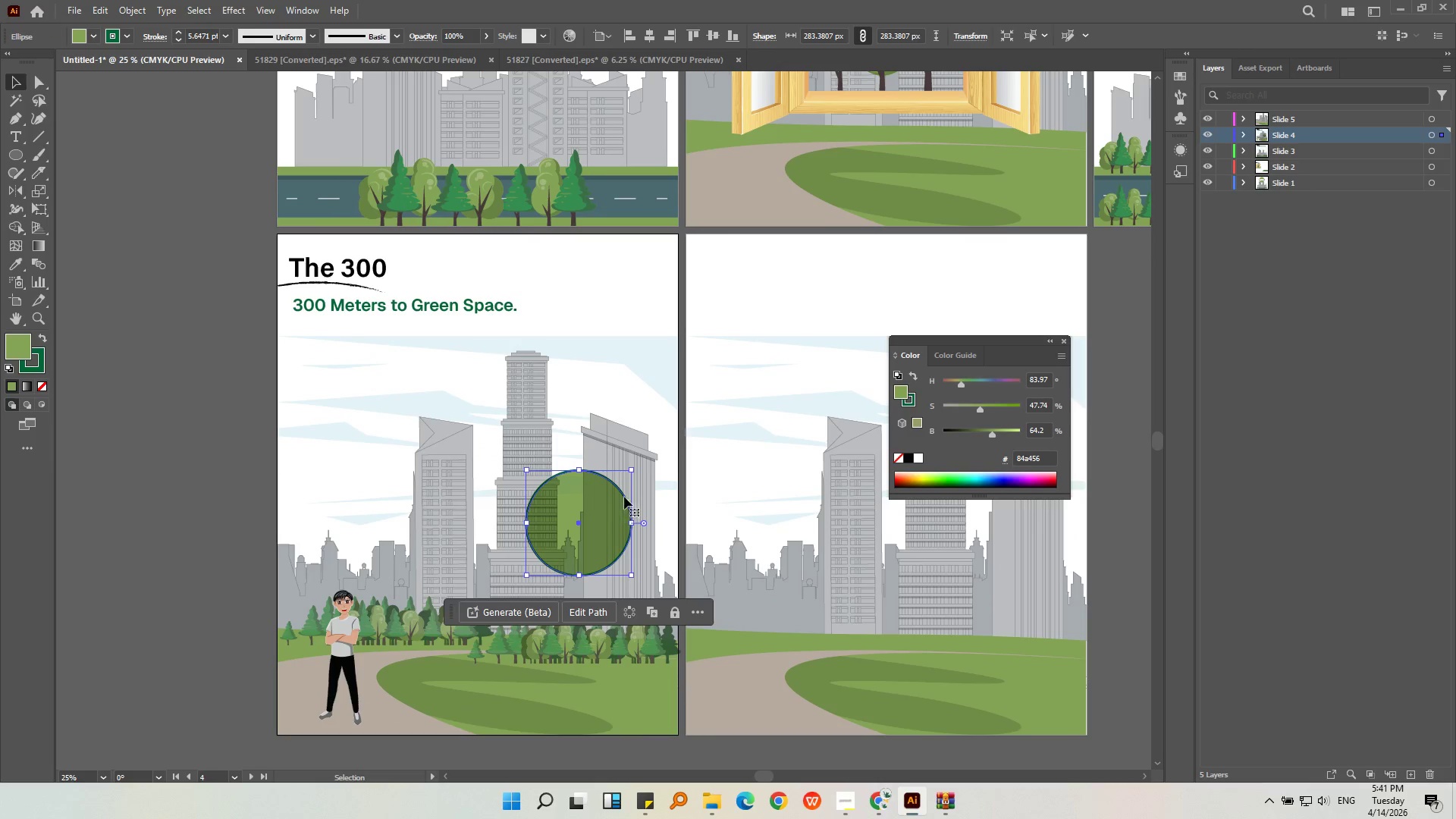 
hold_key(key=ShiftLeft, duration=1.5)
left_click_drag(start_coordinate=[629, 468], to_coordinate=[622, 483])
 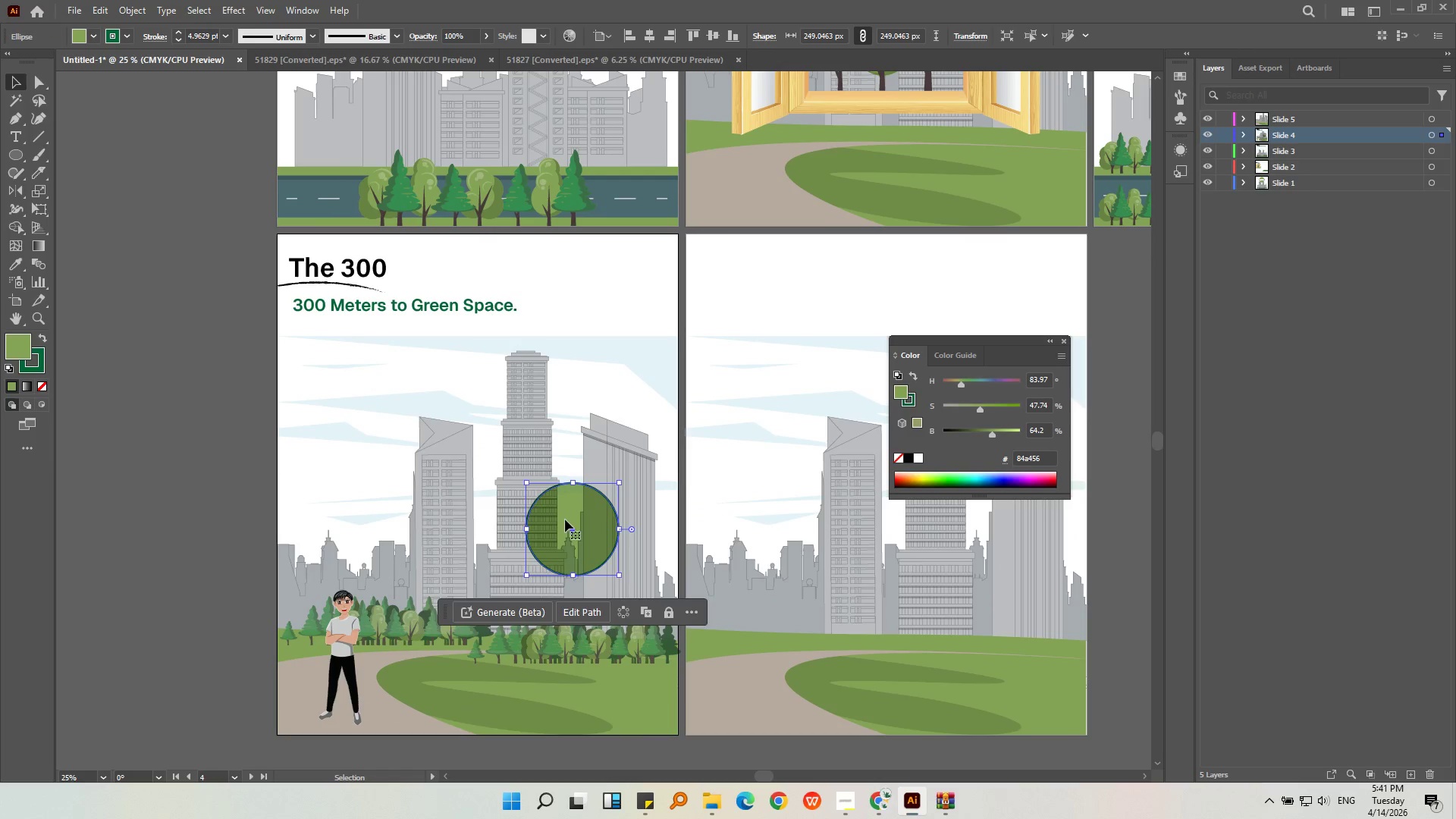 
left_click_drag(start_coordinate=[566, 519], to_coordinate=[569, 491])
 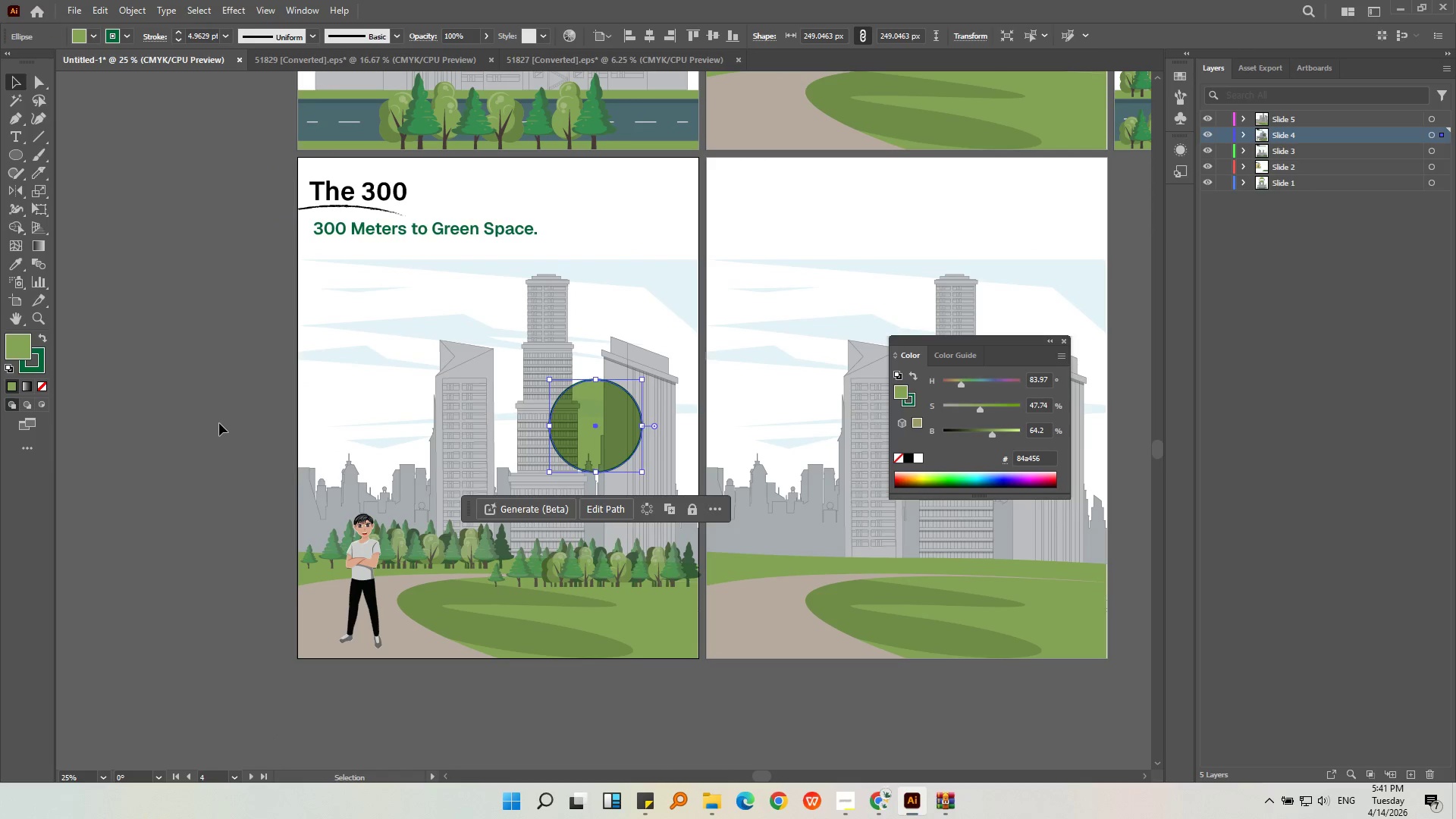 
left_click([193, 425])
 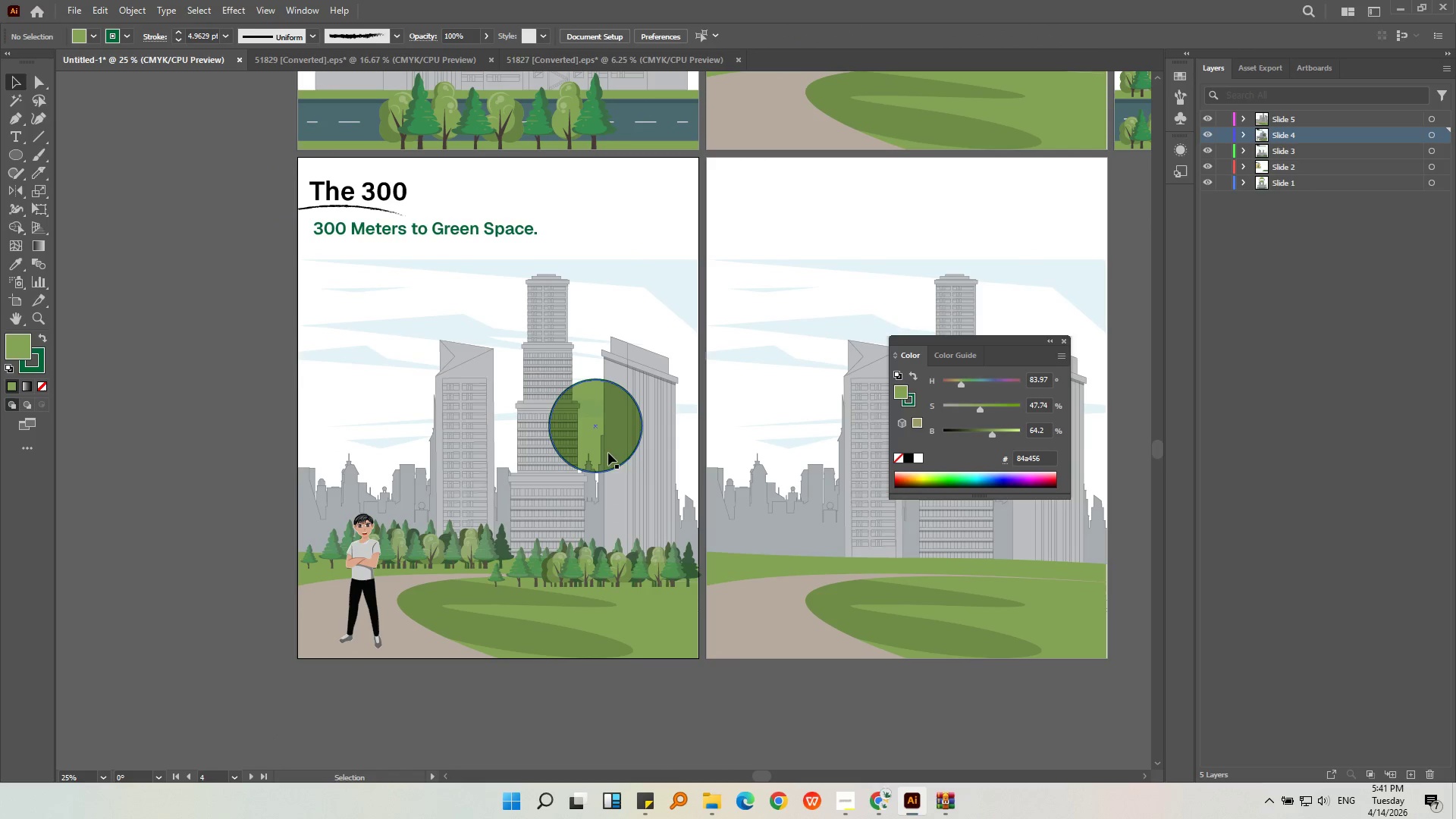 
left_click([610, 450])
 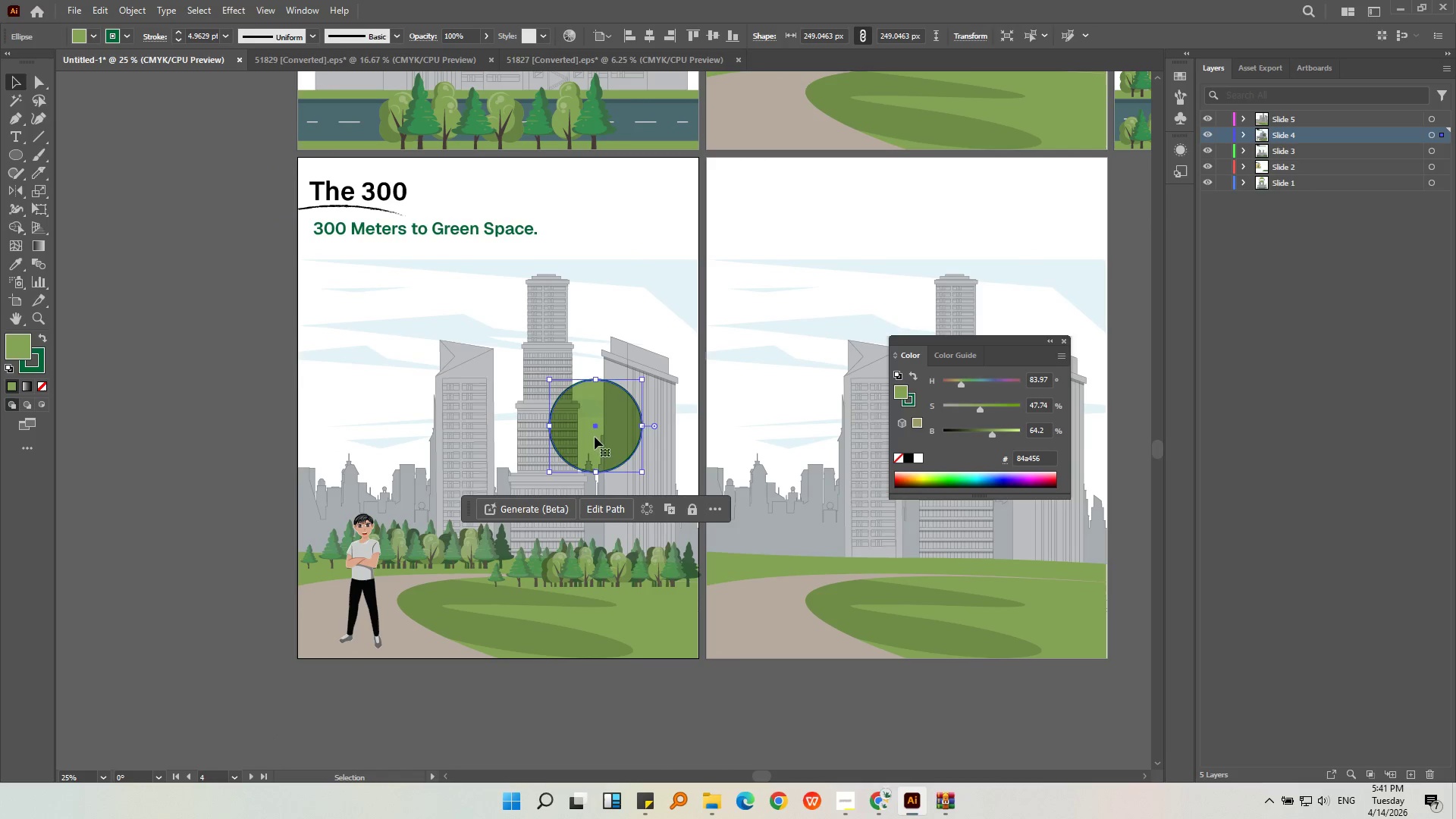 
key(Alt+AltLeft)
 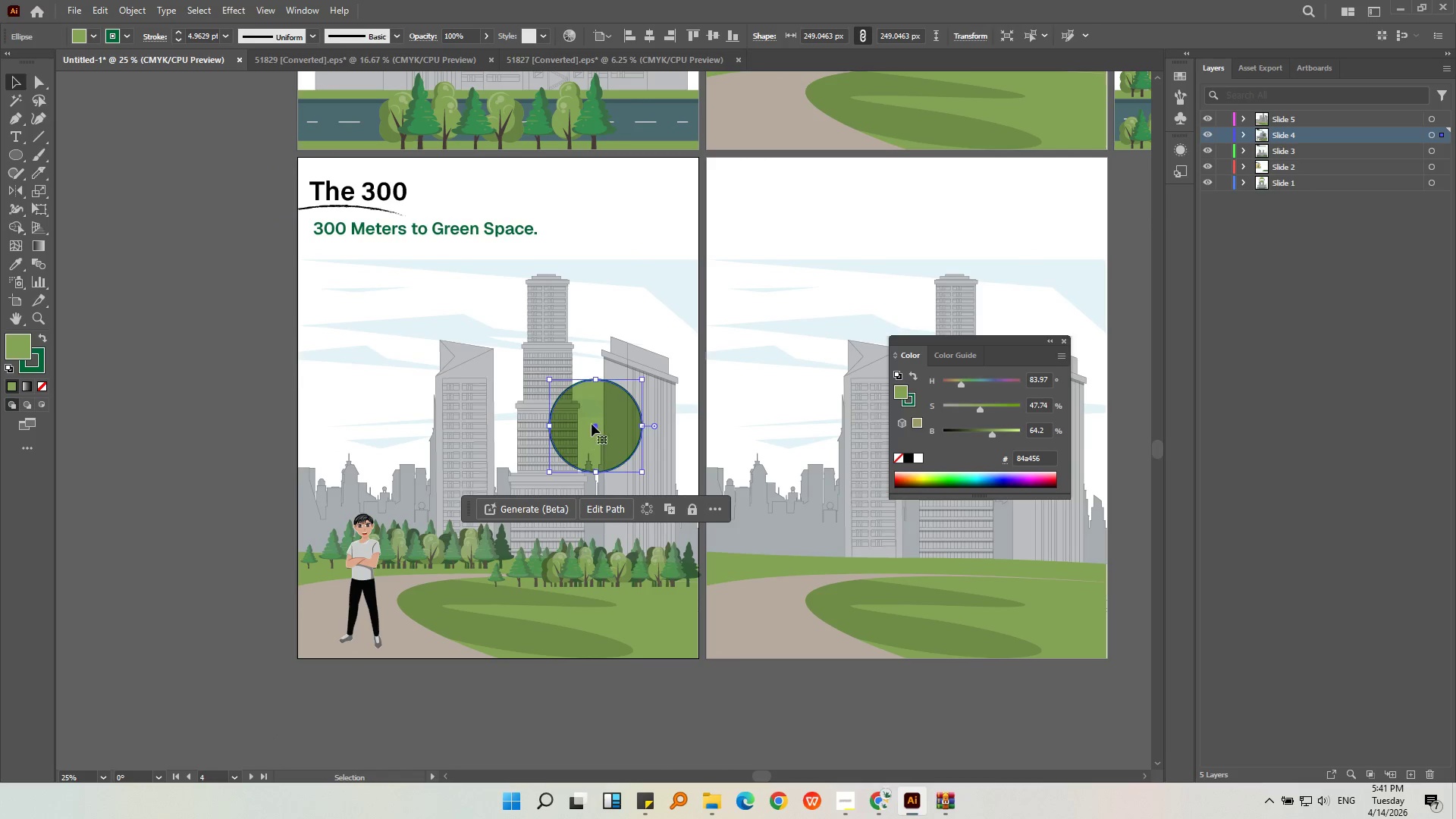 
hold_key(key=ShiftLeft, duration=1.17)
 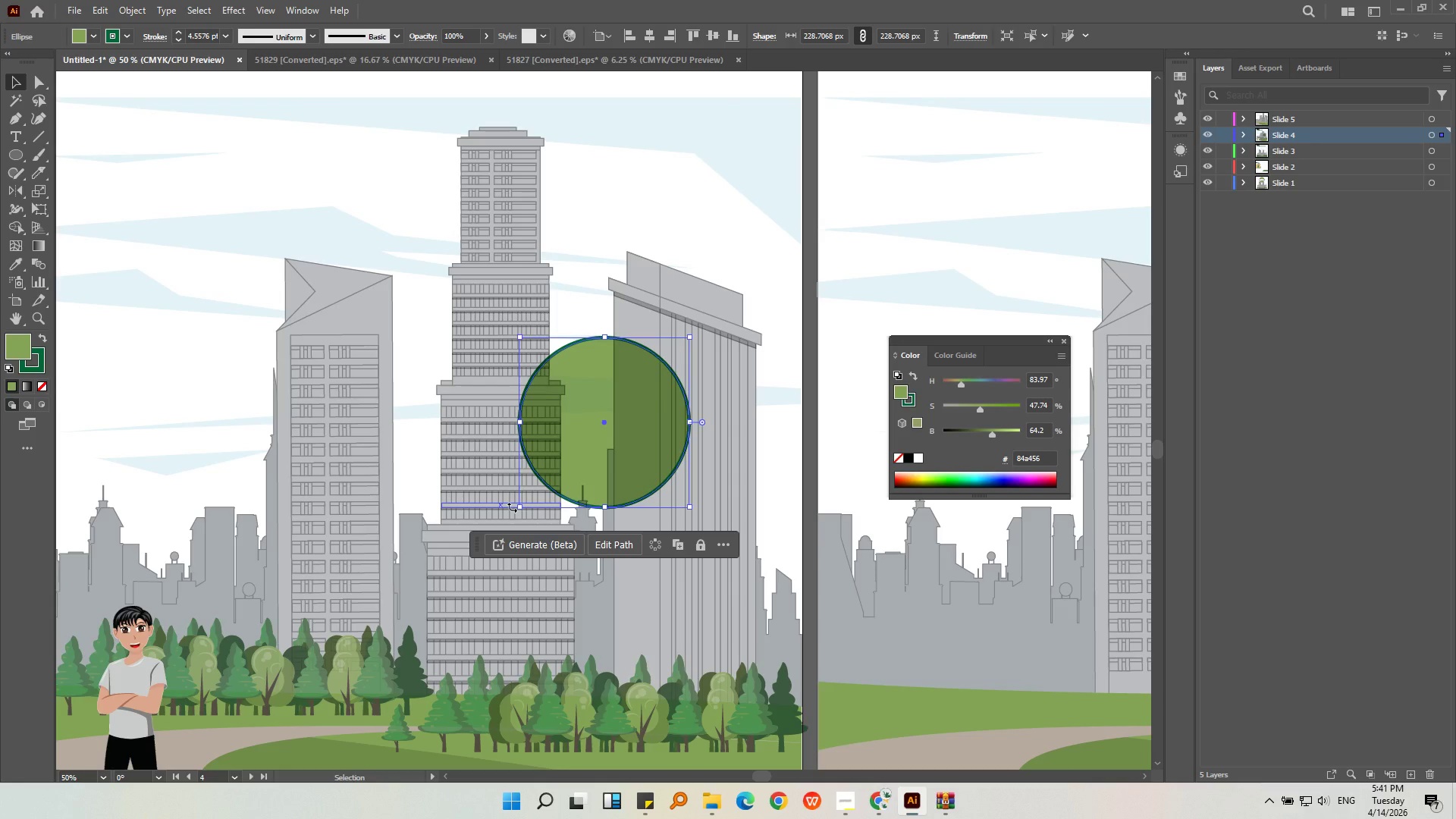 
scroll: coordinate [595, 421], scroll_direction: up, amount: 2.0
 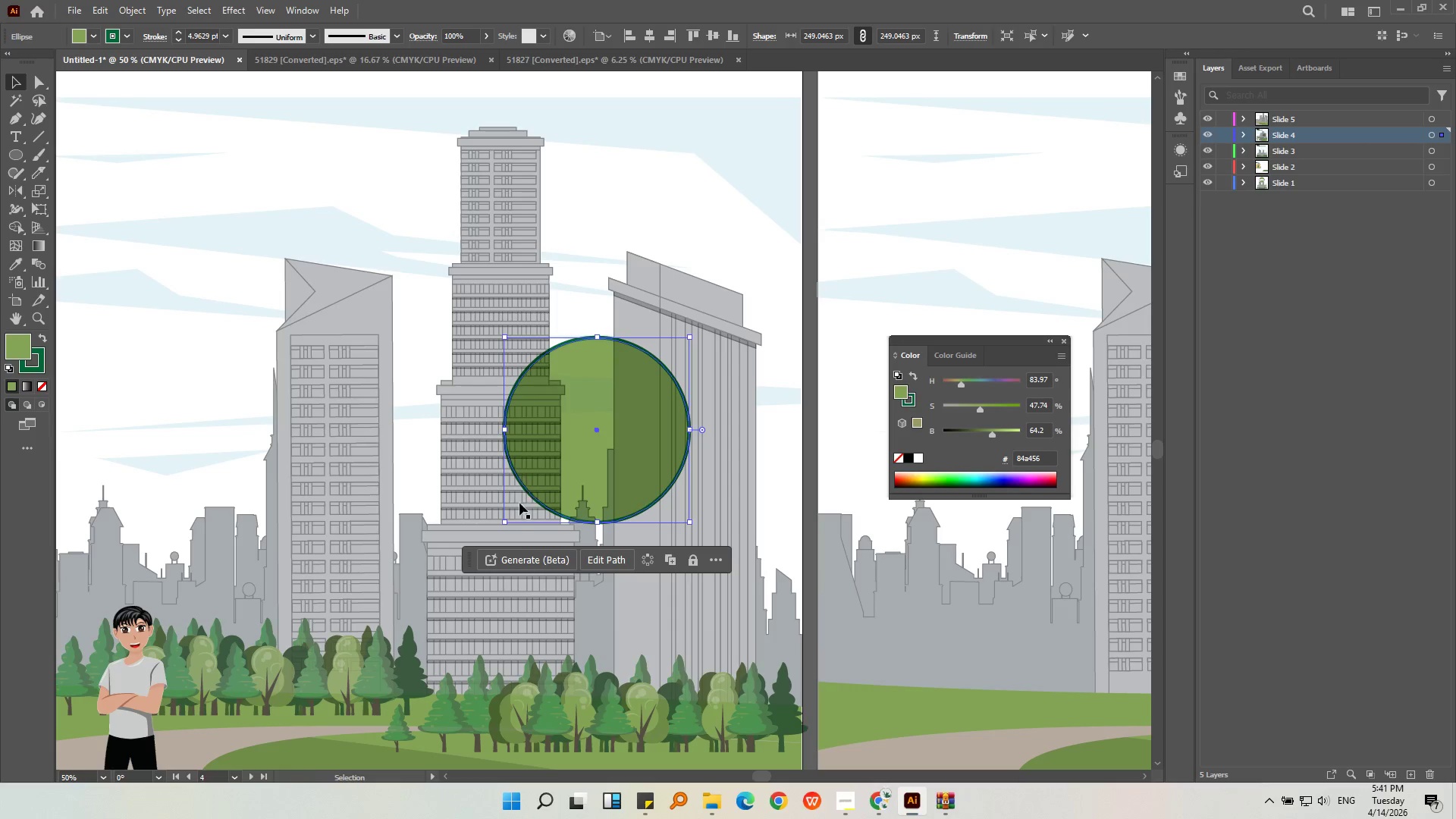 
left_click_drag(start_coordinate=[502, 524], to_coordinate=[520, 510])
 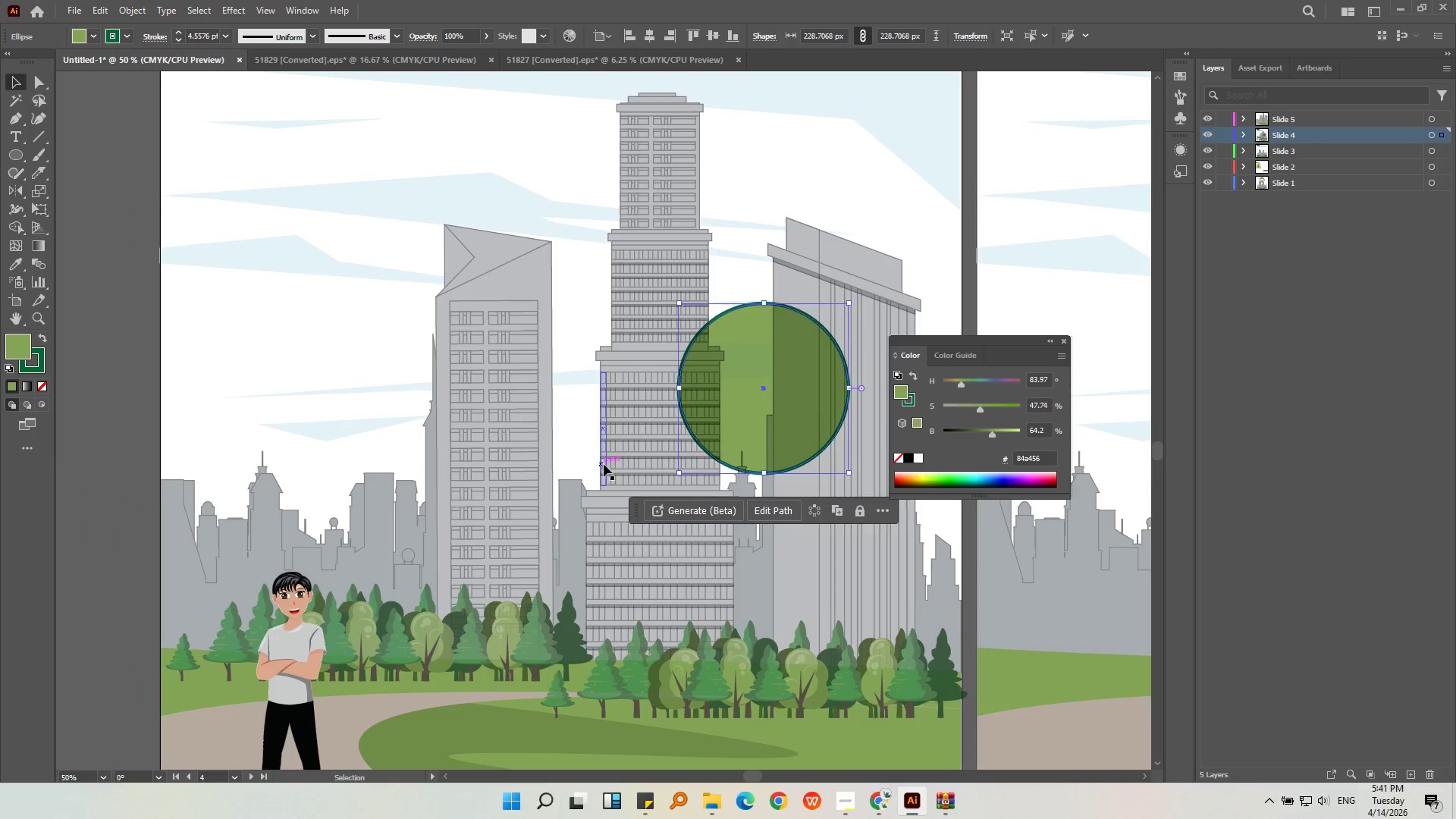 
mouse_move([0, 152])
 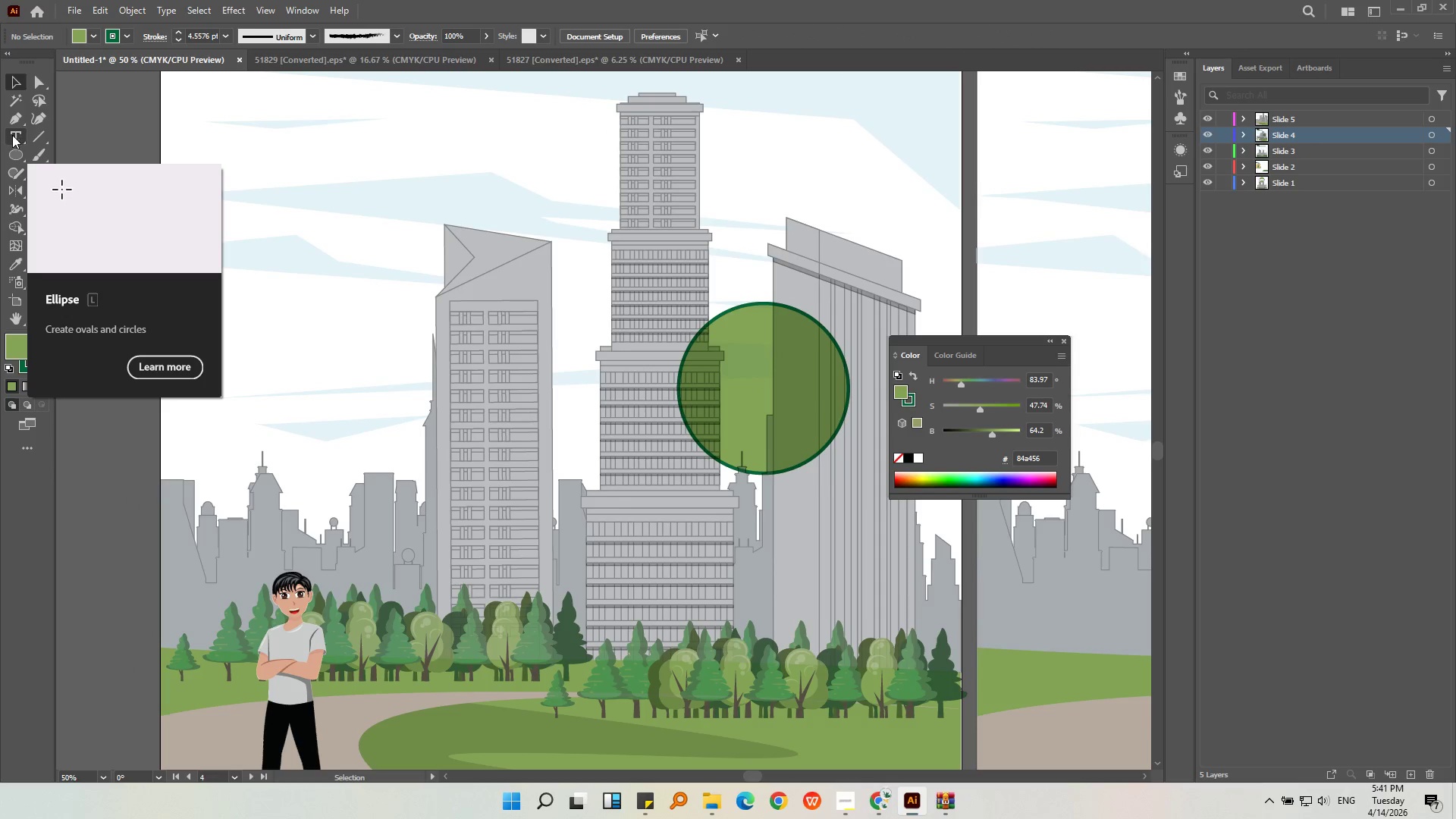 
left_click([14, 125])
 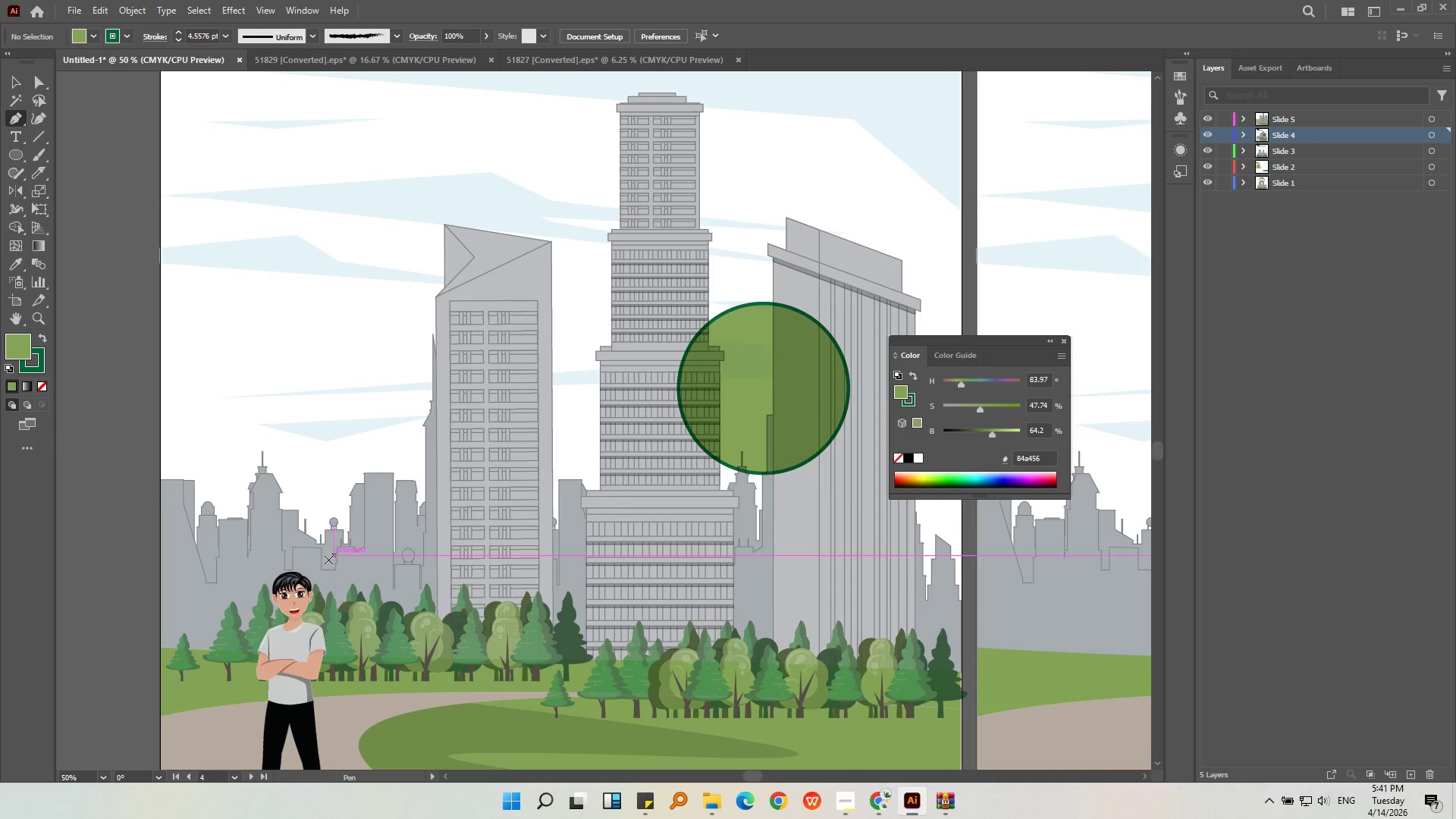 
left_click([312, 568])
 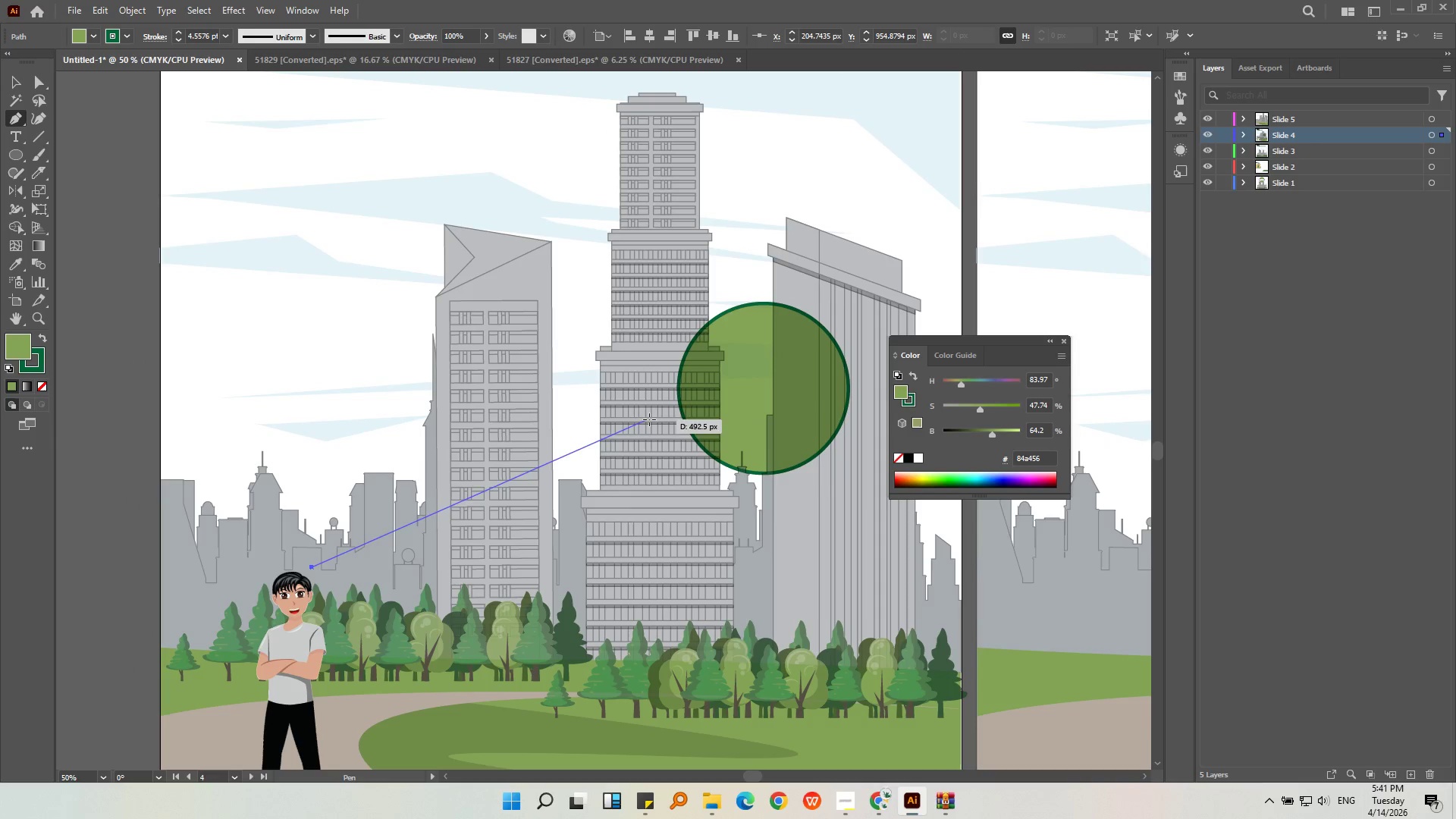 
left_click_drag(start_coordinate=[660, 419], to_coordinate=[864, 410])
 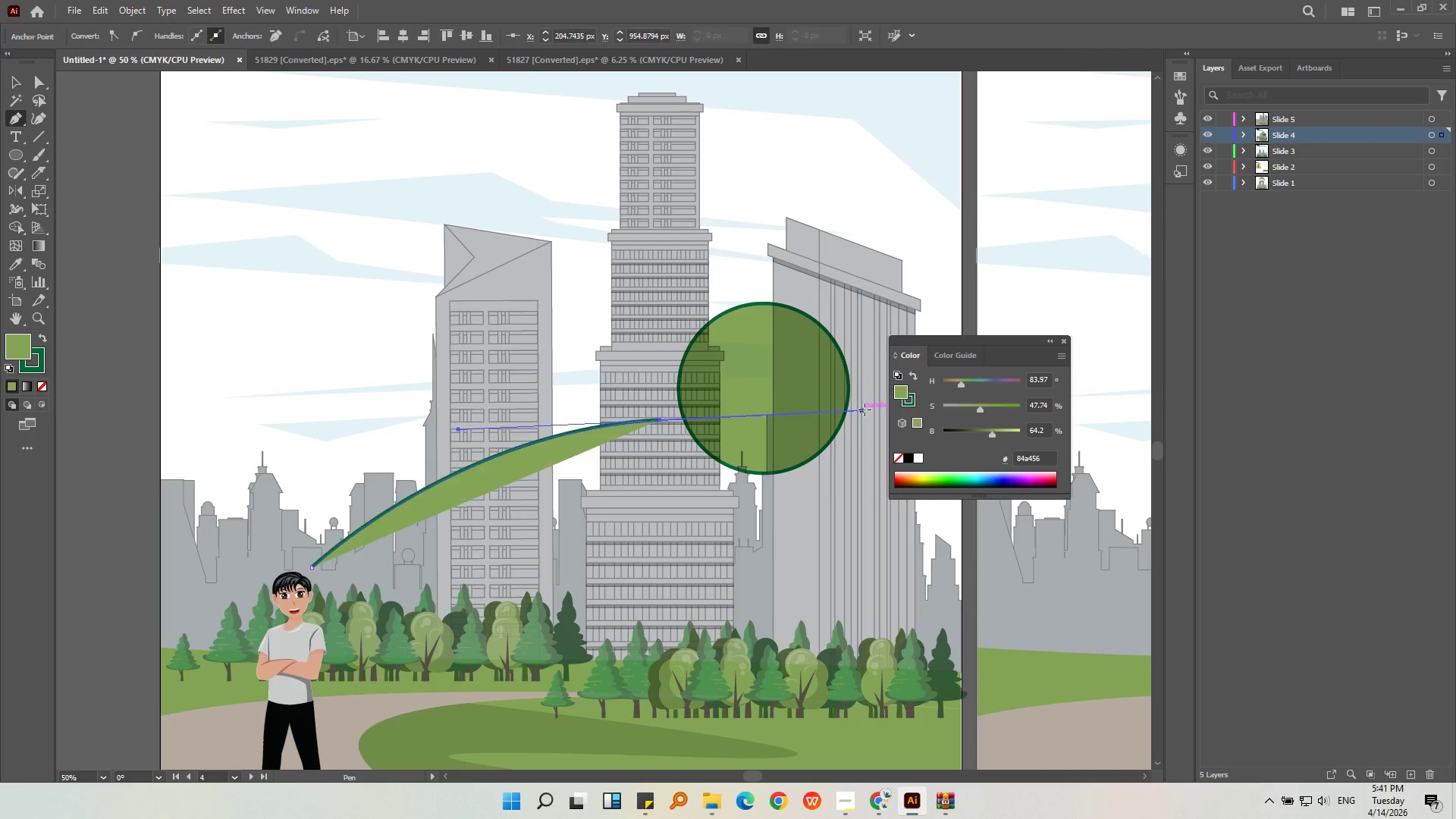 
key(Control+ControlLeft)
 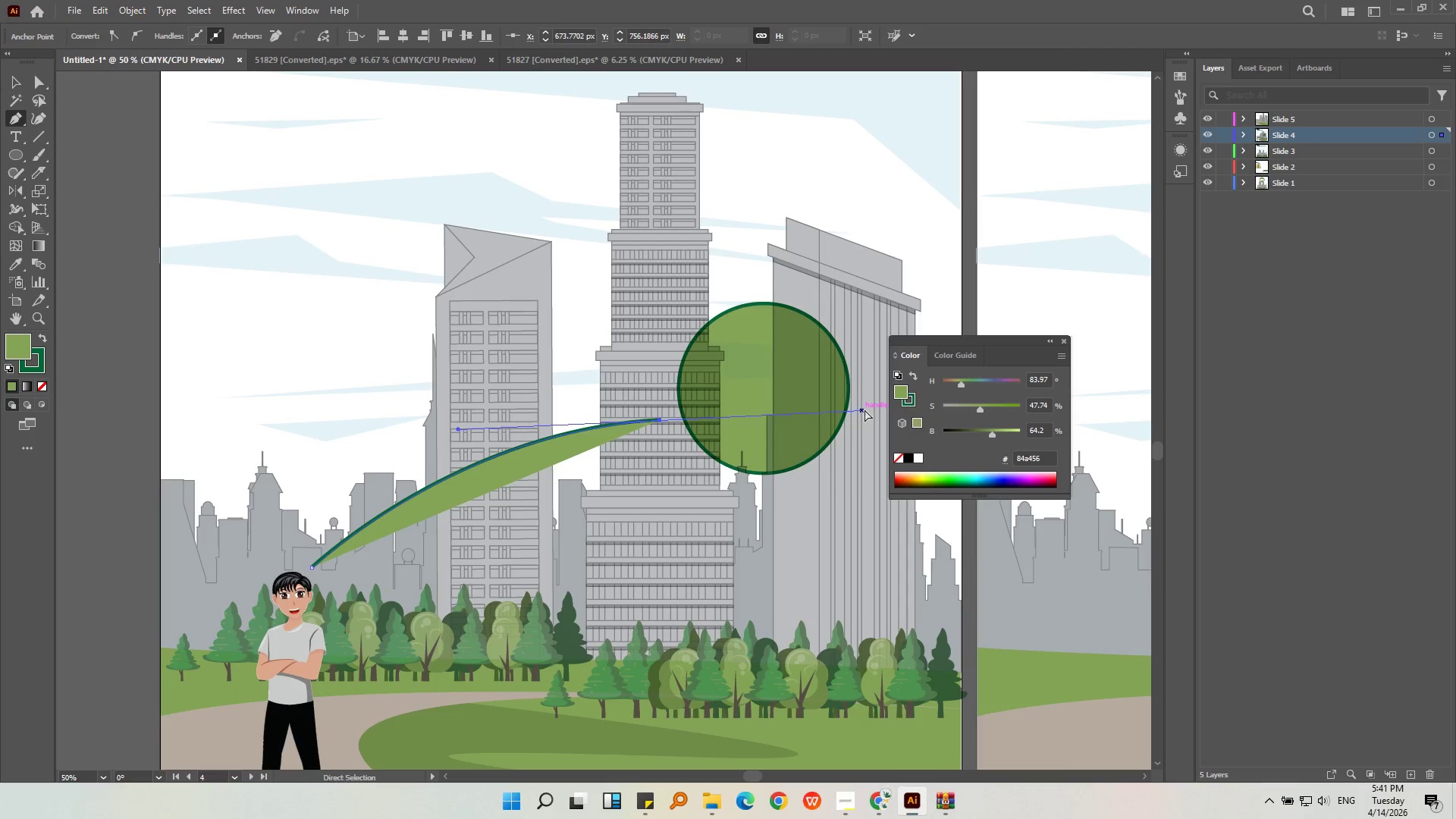 
key(Control+Z)
 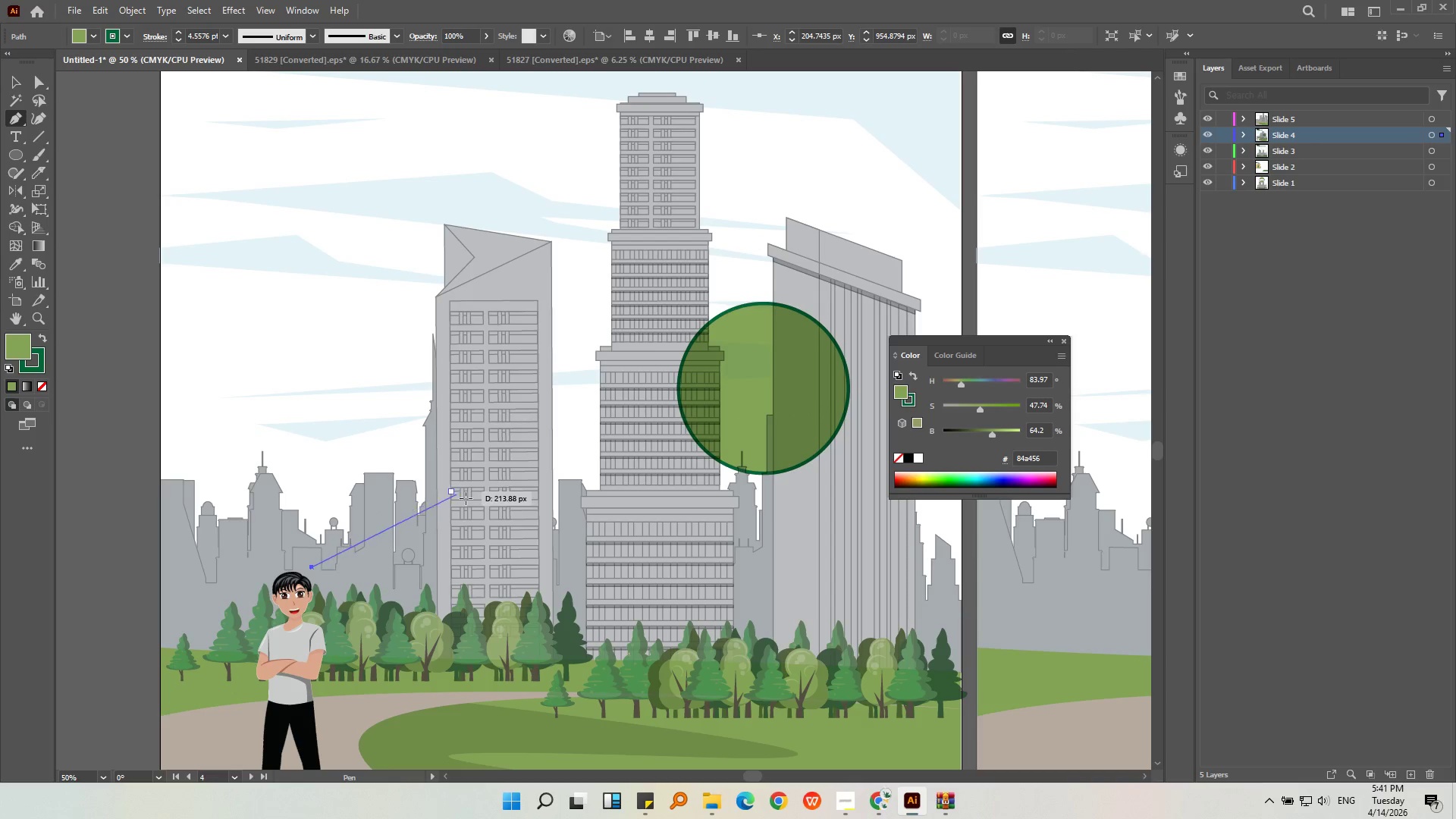 
left_click_drag(start_coordinate=[485, 503], to_coordinate=[630, 486])
 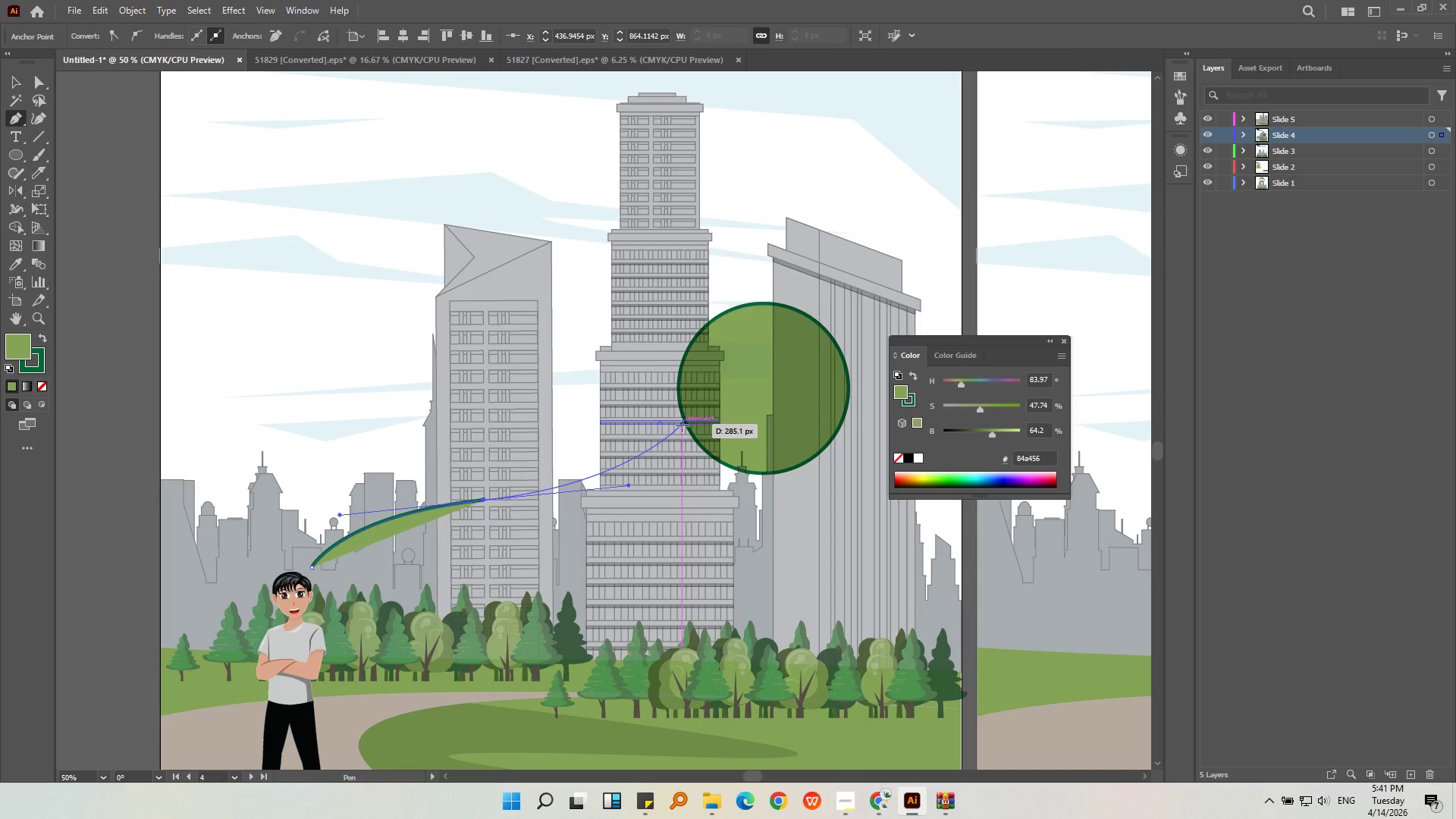 
left_click([682, 425])
 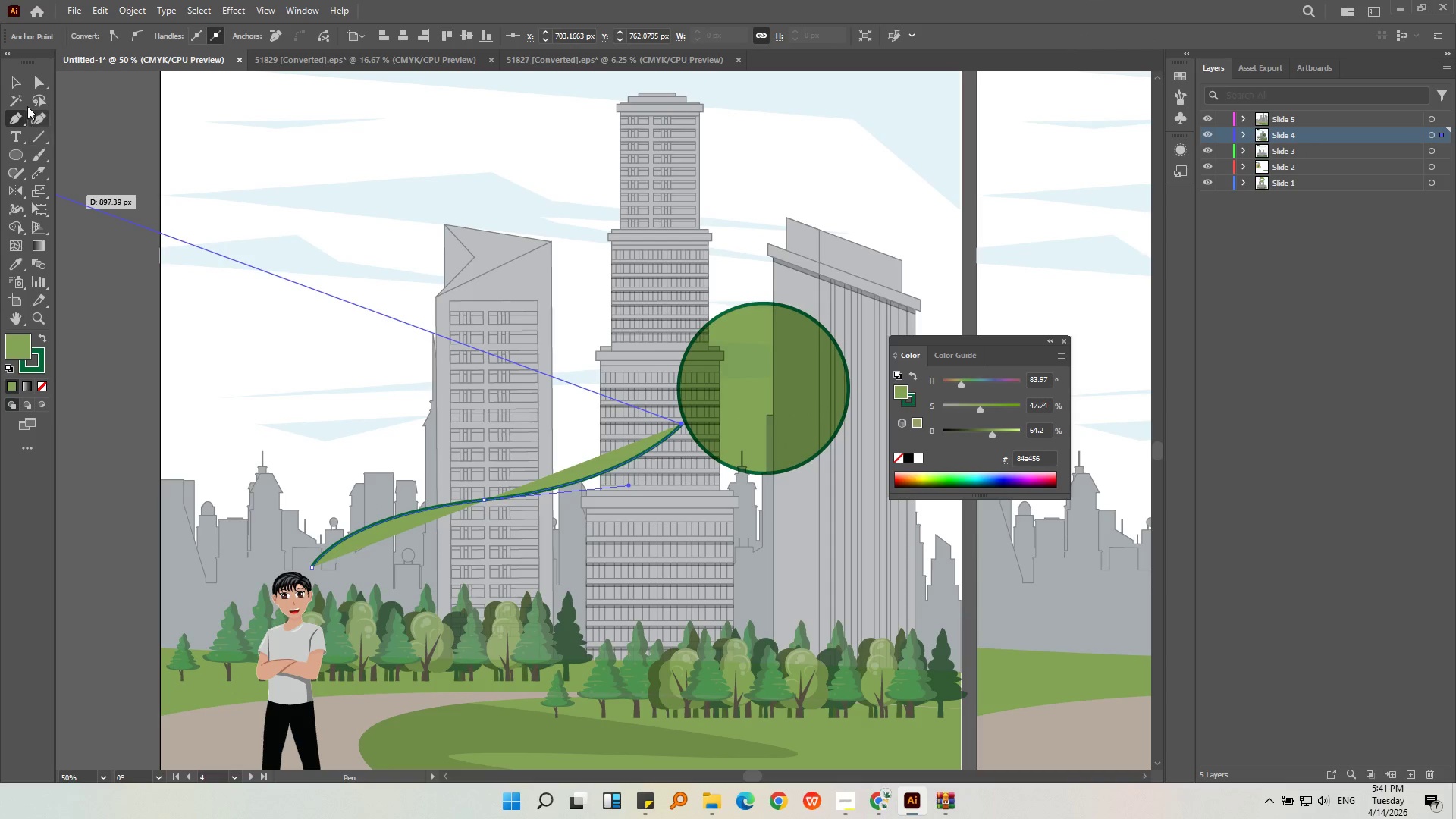 
left_click([14, 80])
 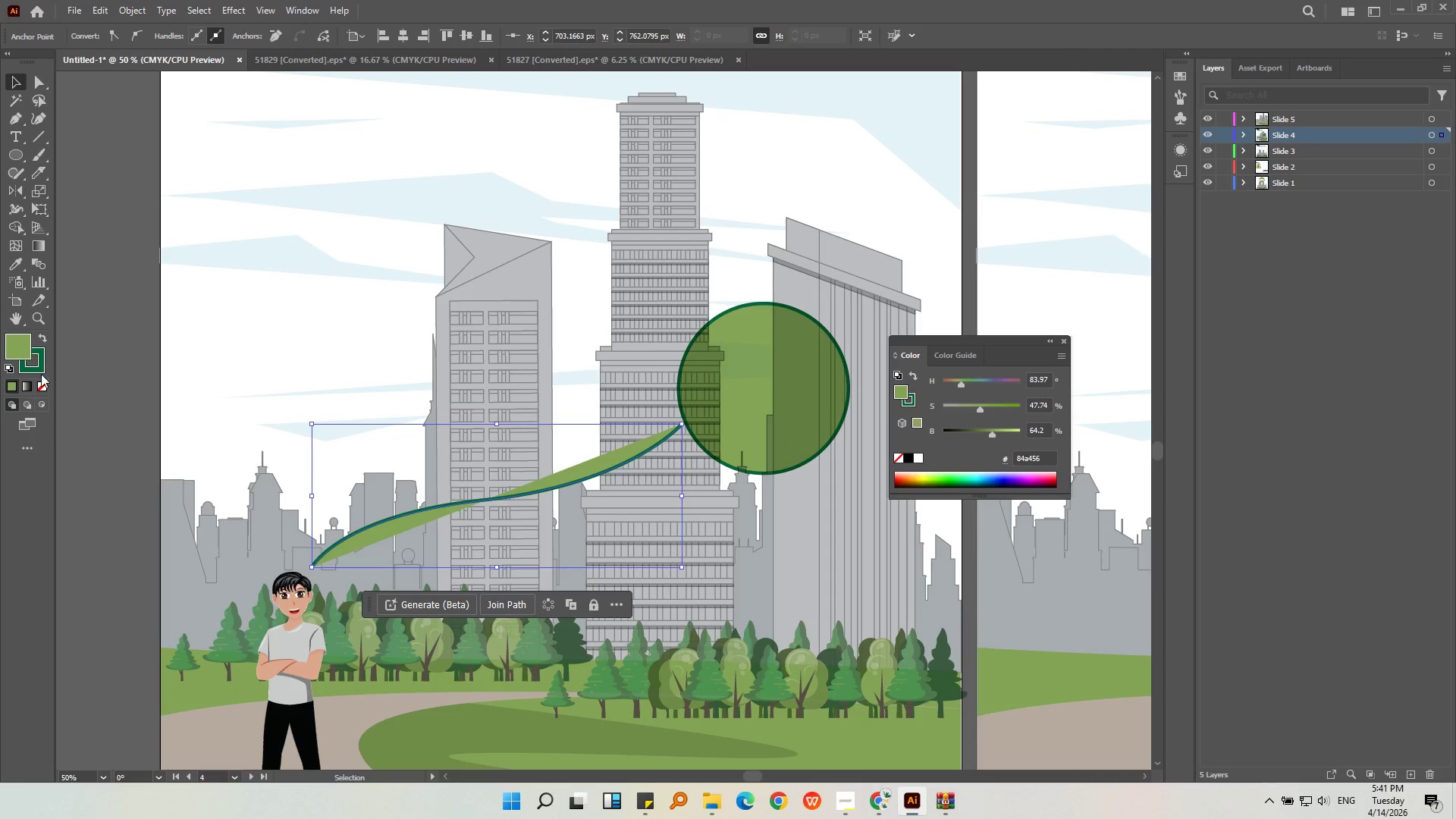 
double_click([40, 384])
 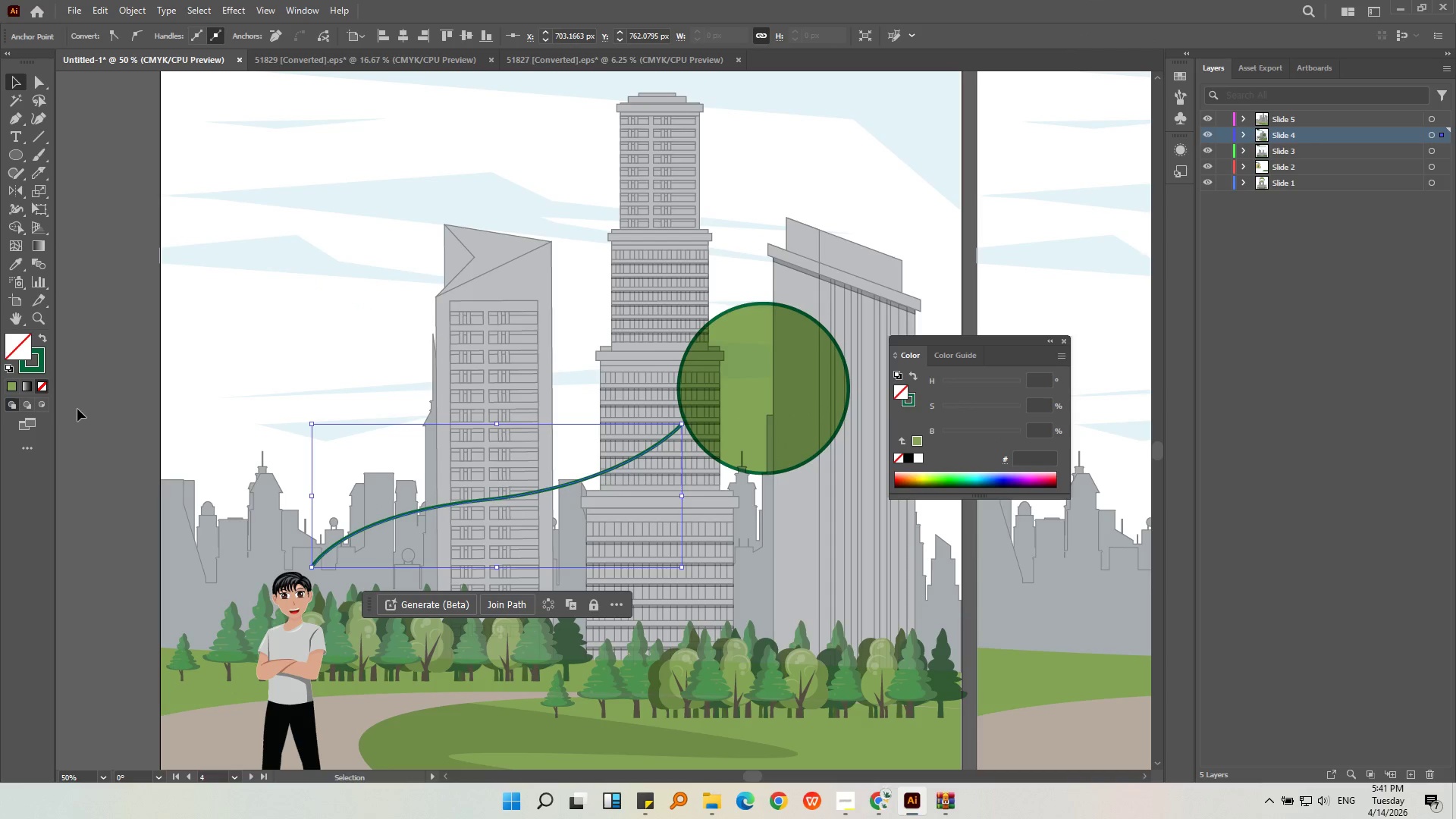 
left_click([77, 409])
 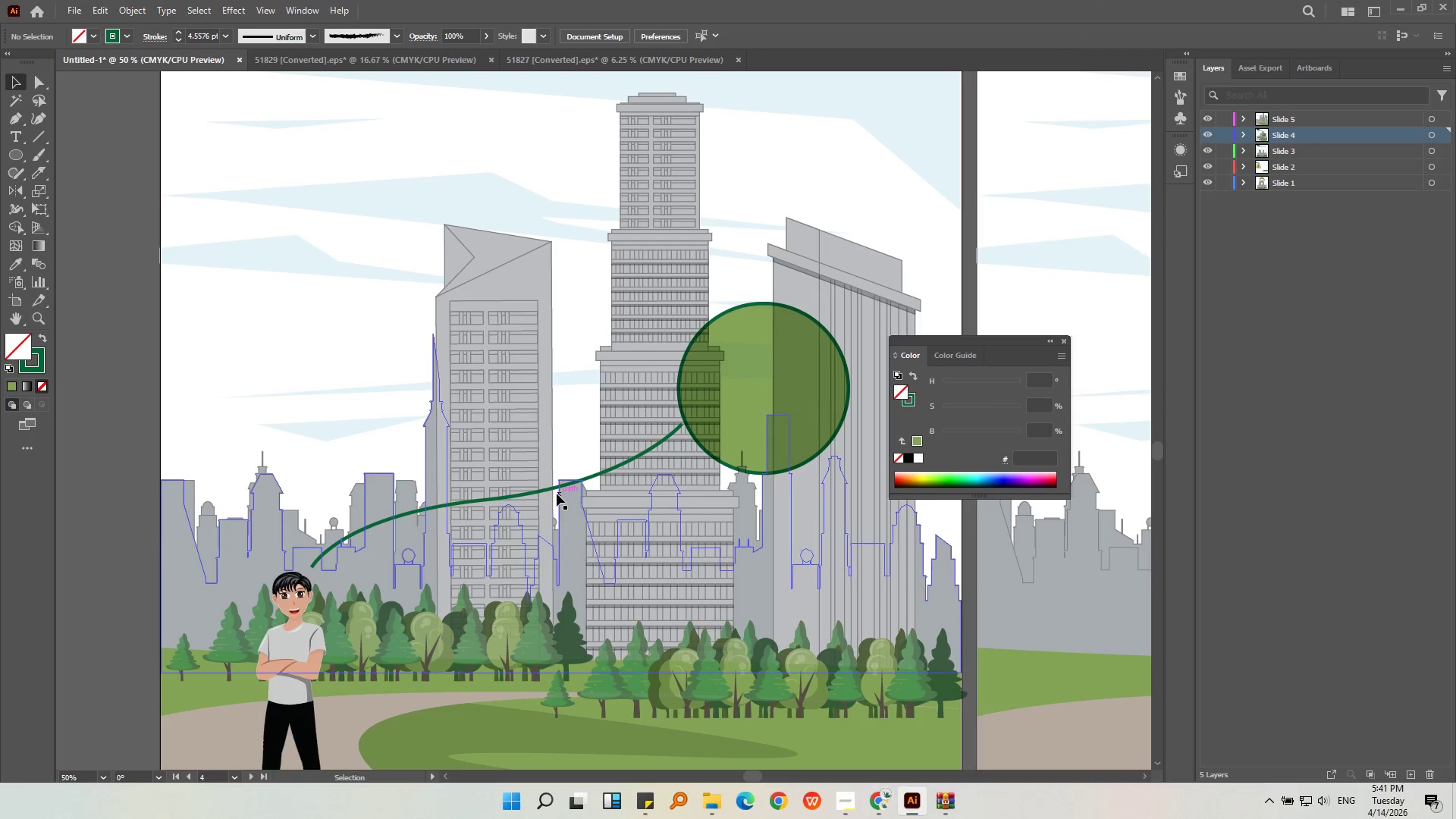 
left_click([555, 491])
 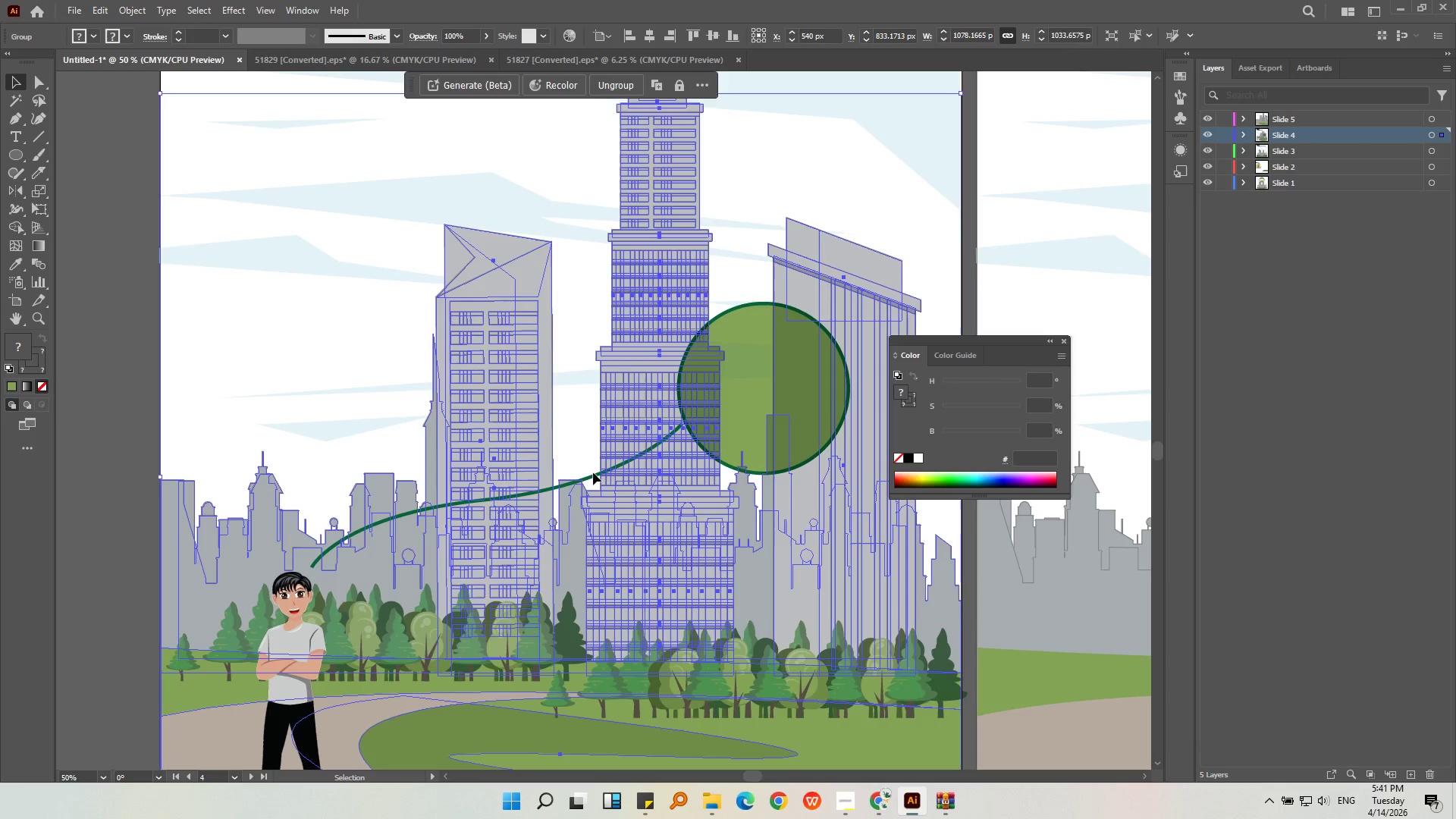 
double_click([593, 475])
 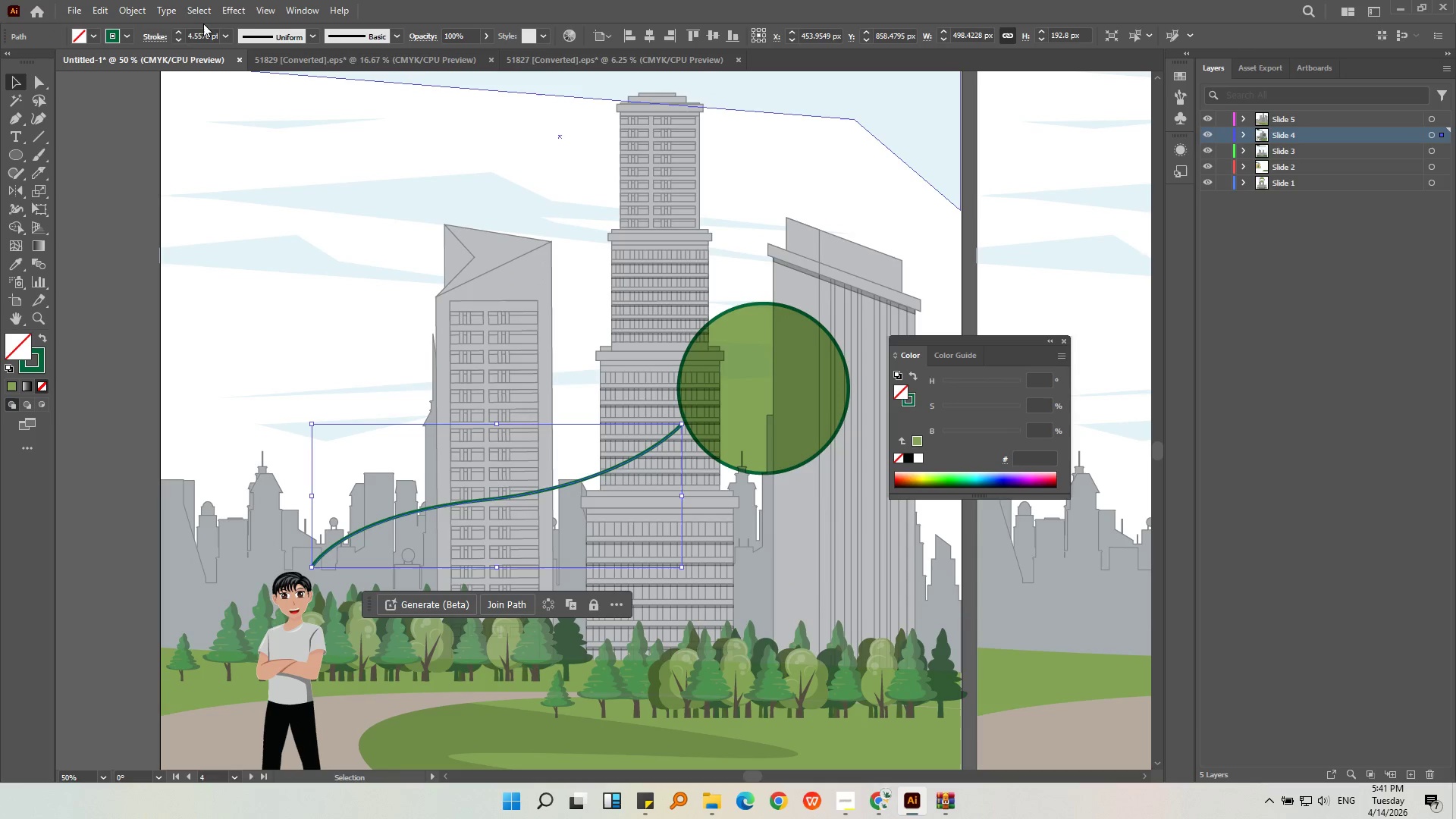 
left_click([152, 36])
 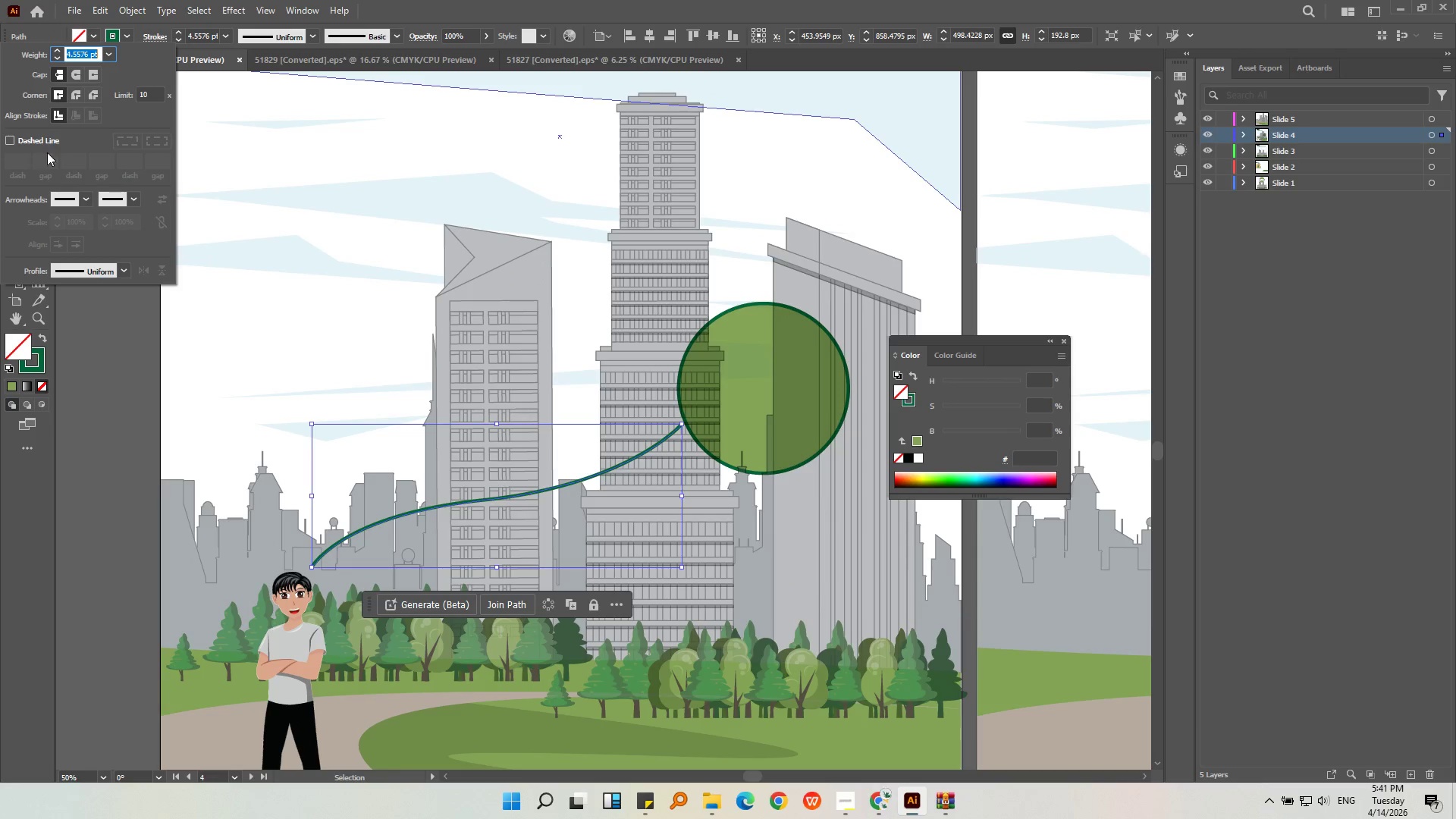 
left_click([27, 143])
 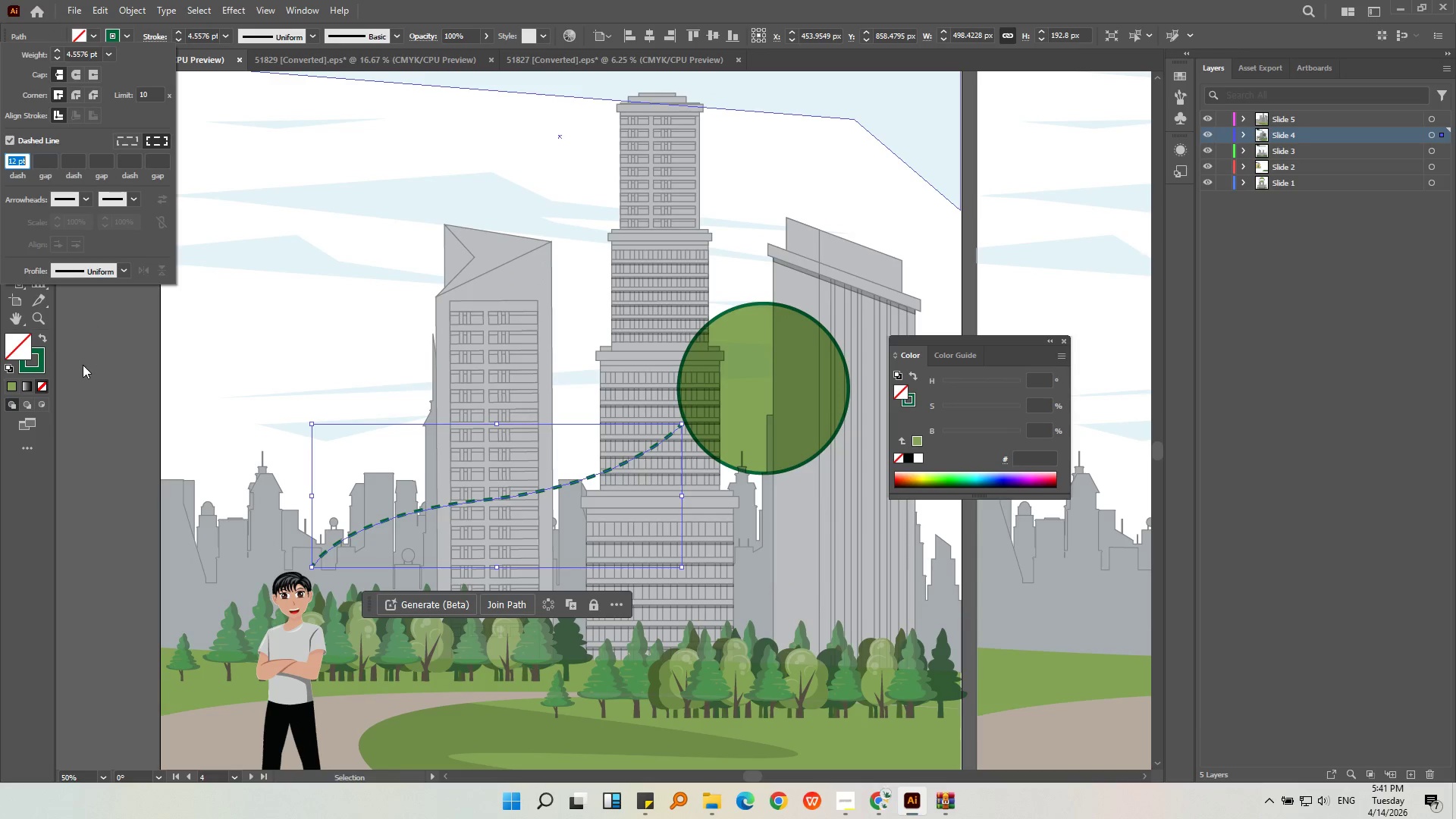 
left_click([83, 365])
 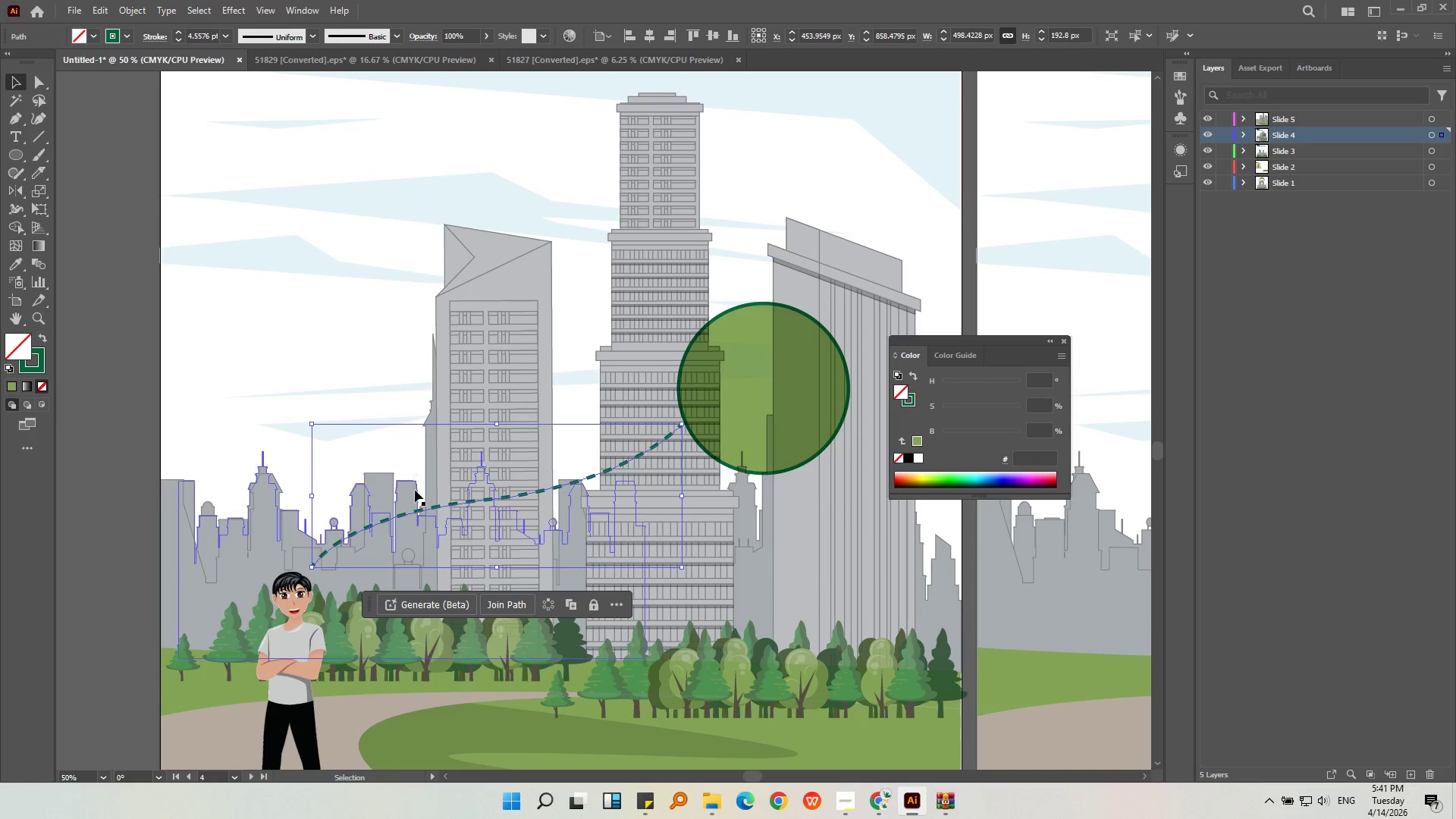 
left_click([424, 509])
 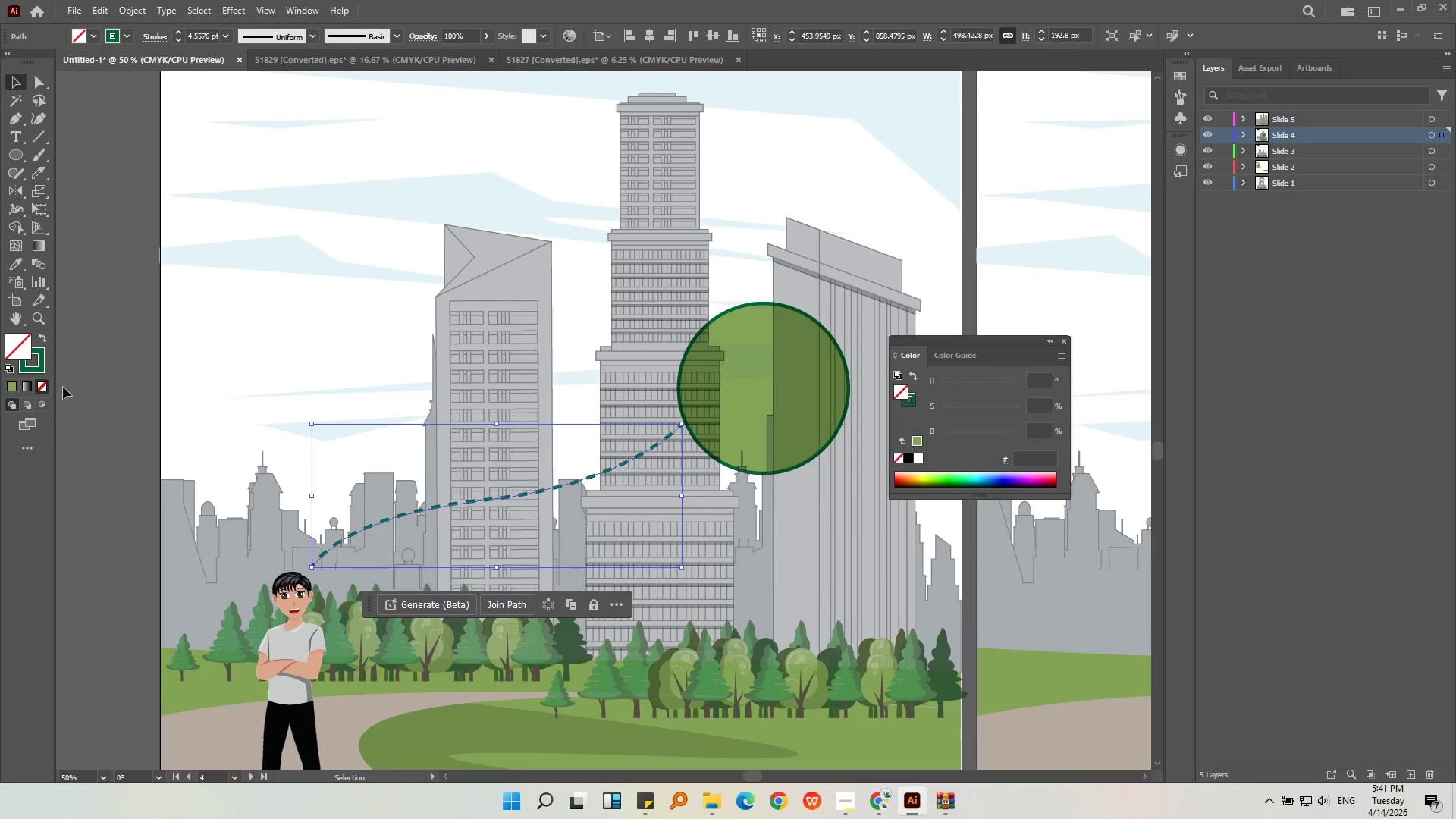 
left_click([17, 269])
 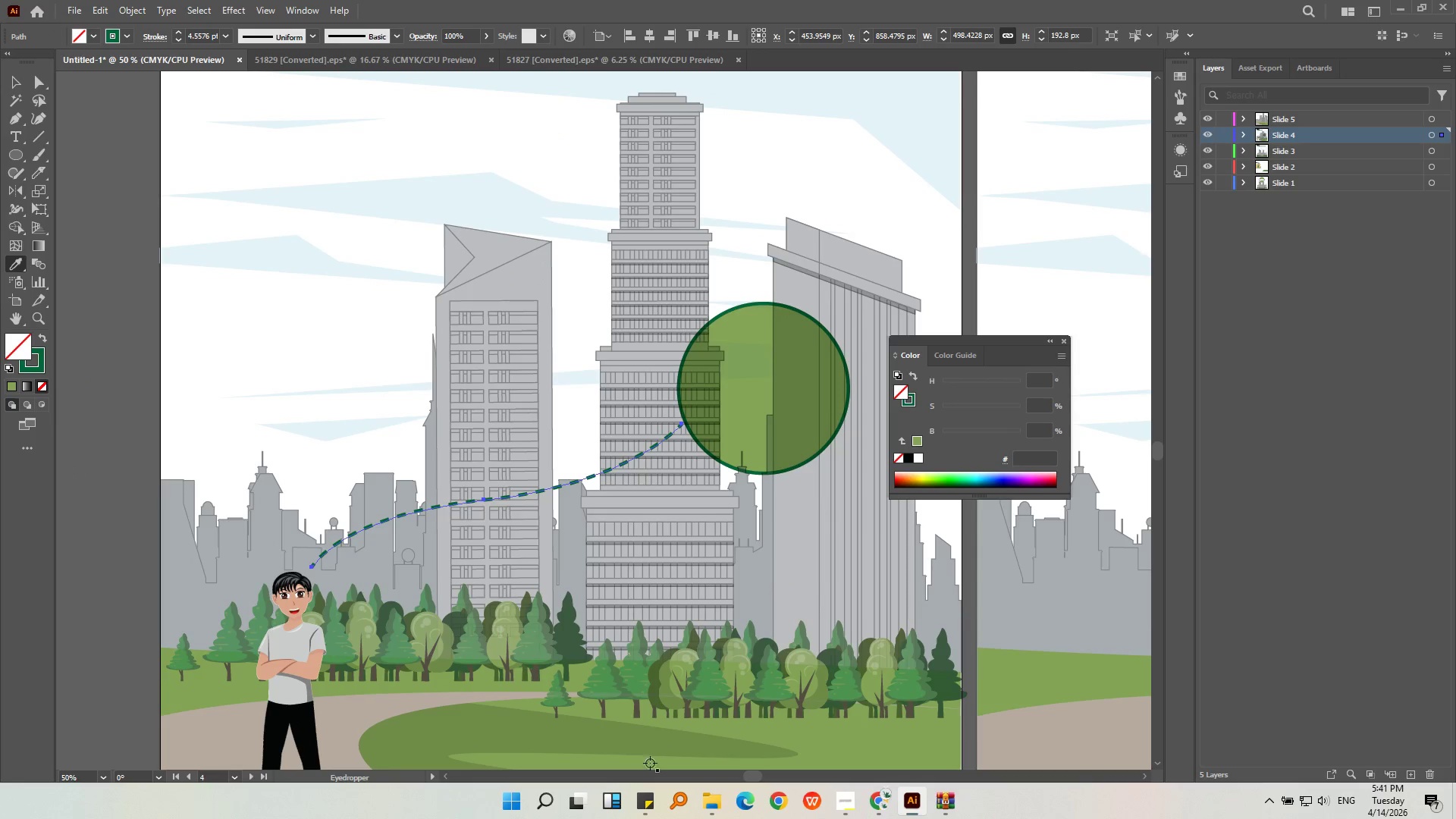 
left_click([808, 750])
 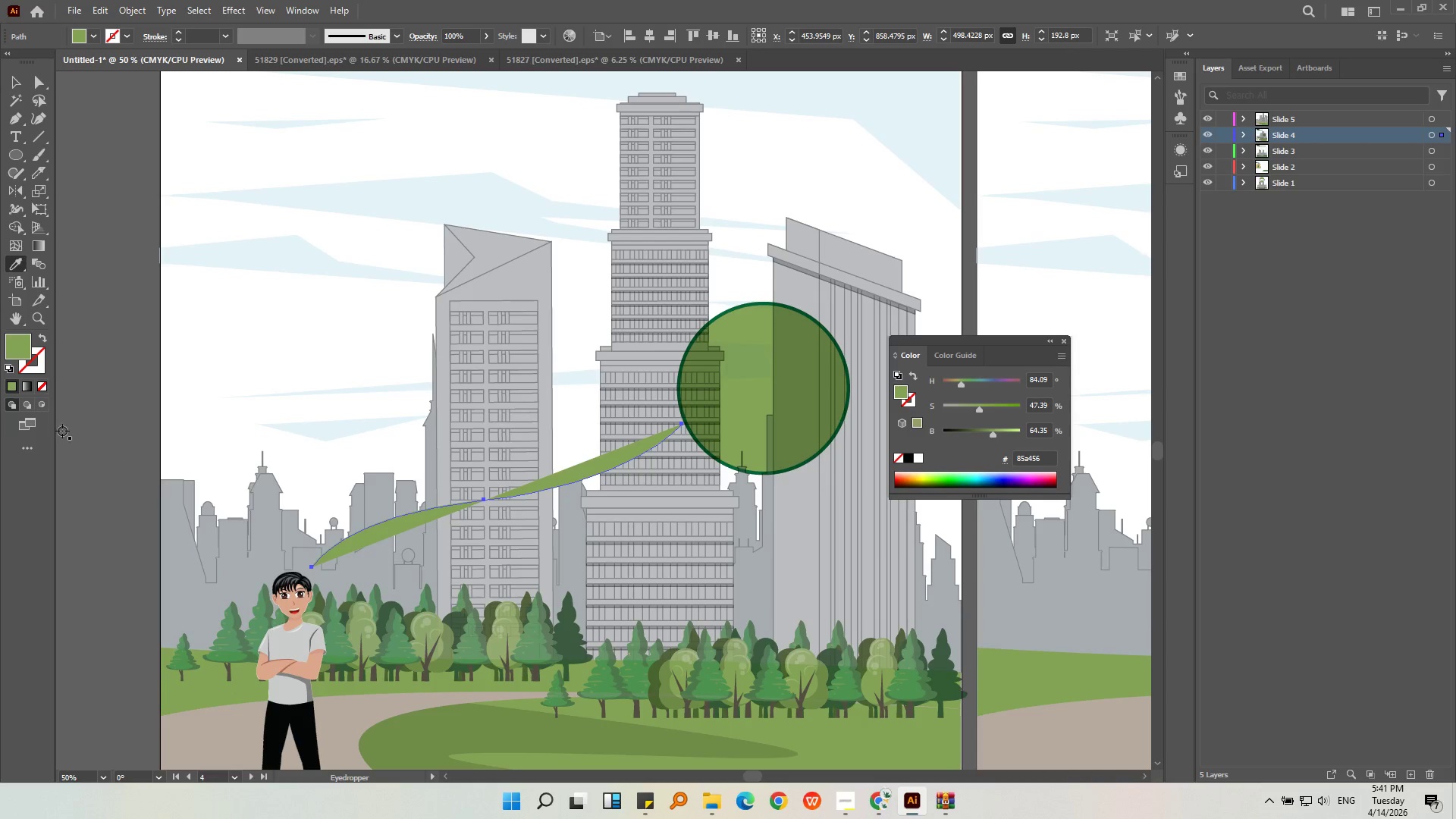 
left_click_drag(start_coordinate=[21, 354], to_coordinate=[25, 361])
 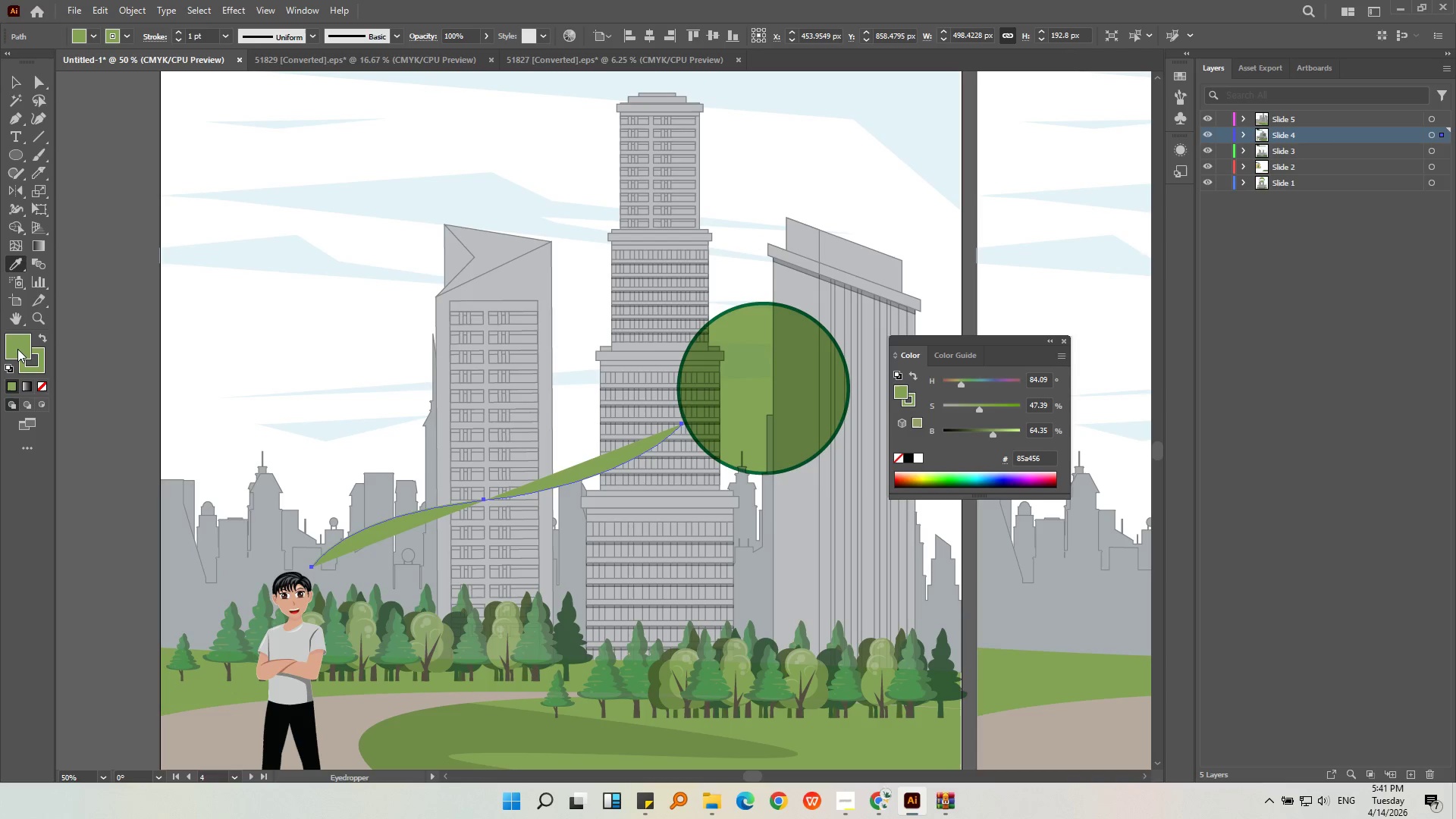 
double_click([17, 349])
 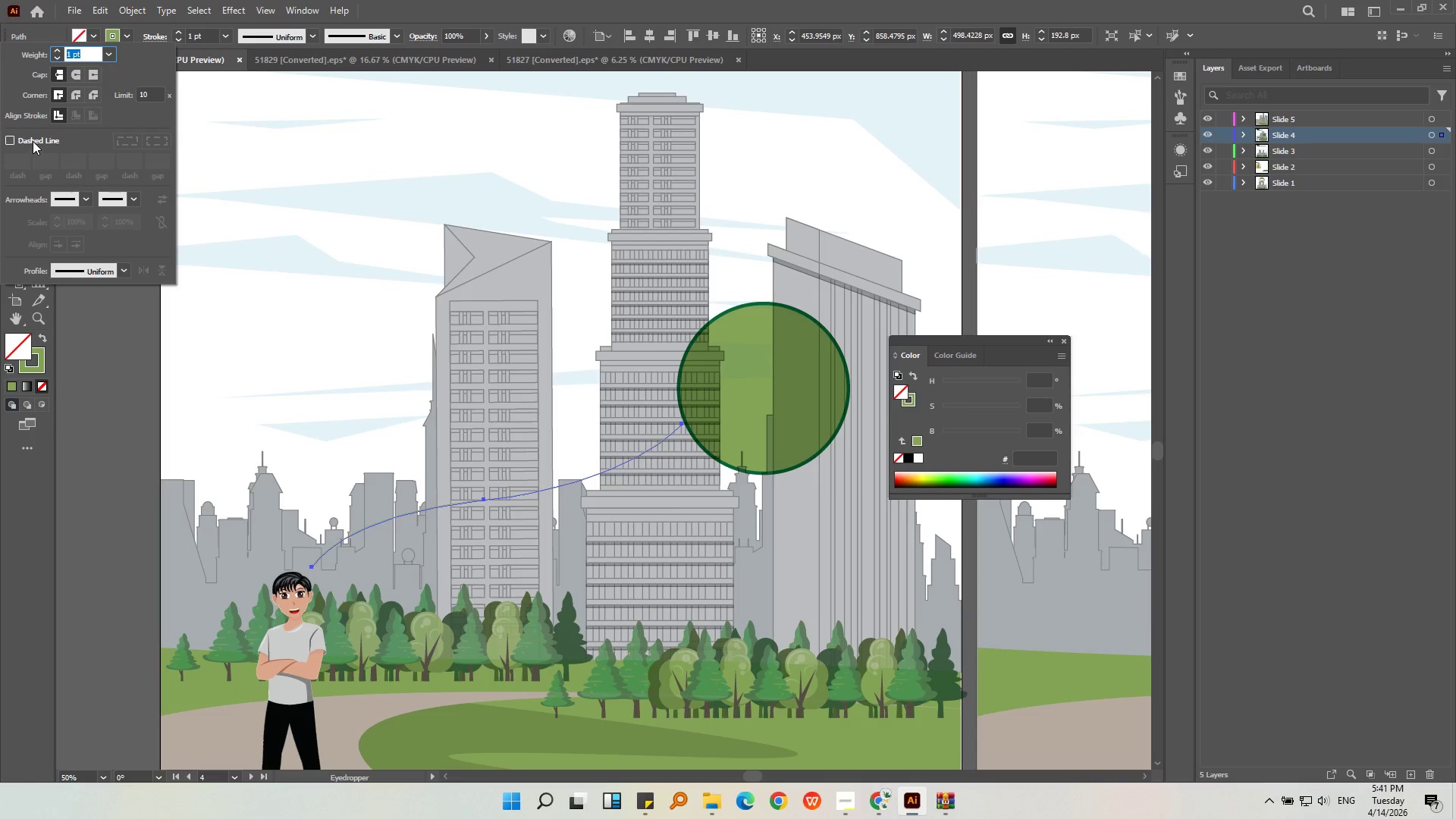 
mouse_move([193, 35])
 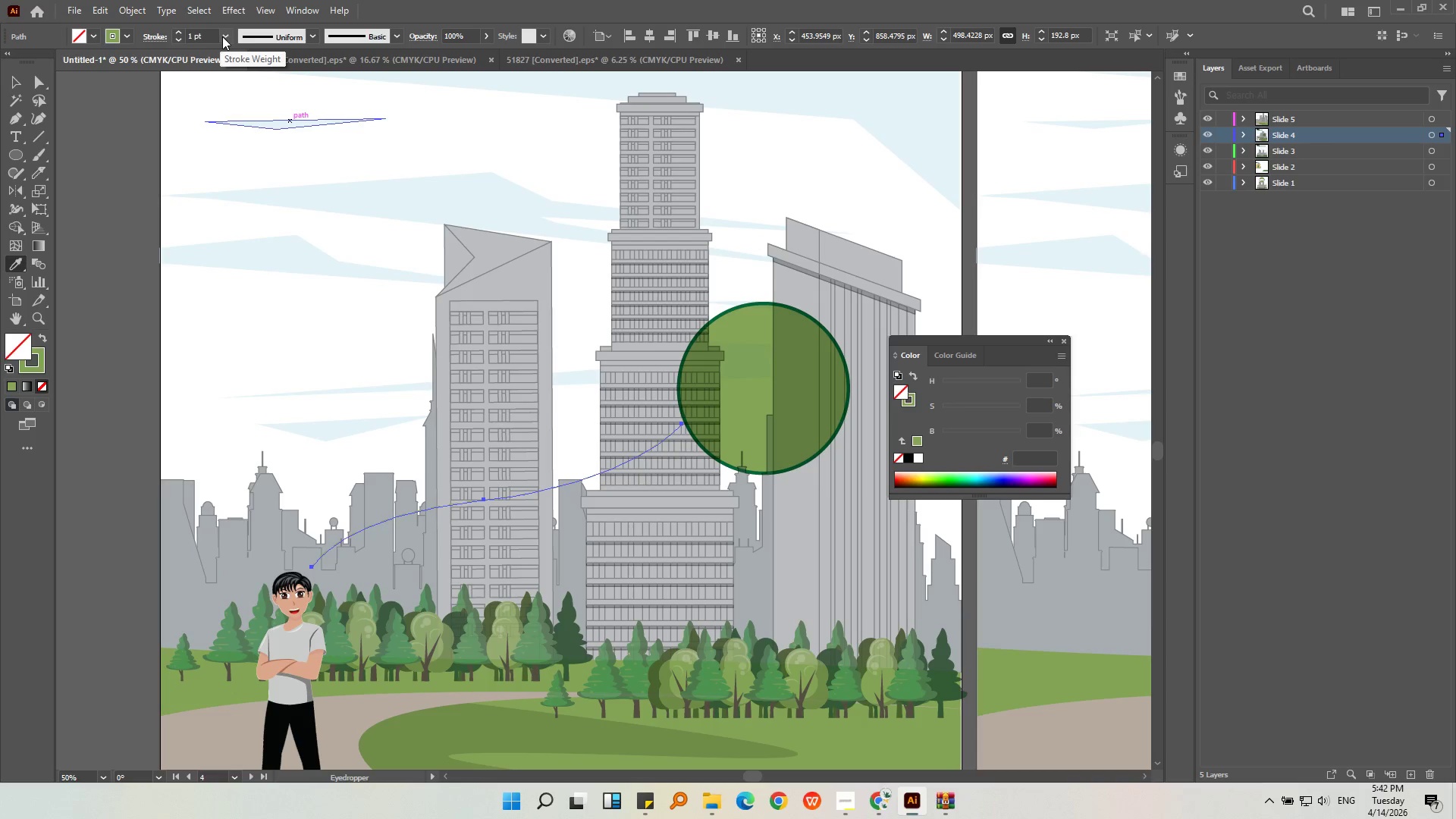 
left_click([222, 36])
 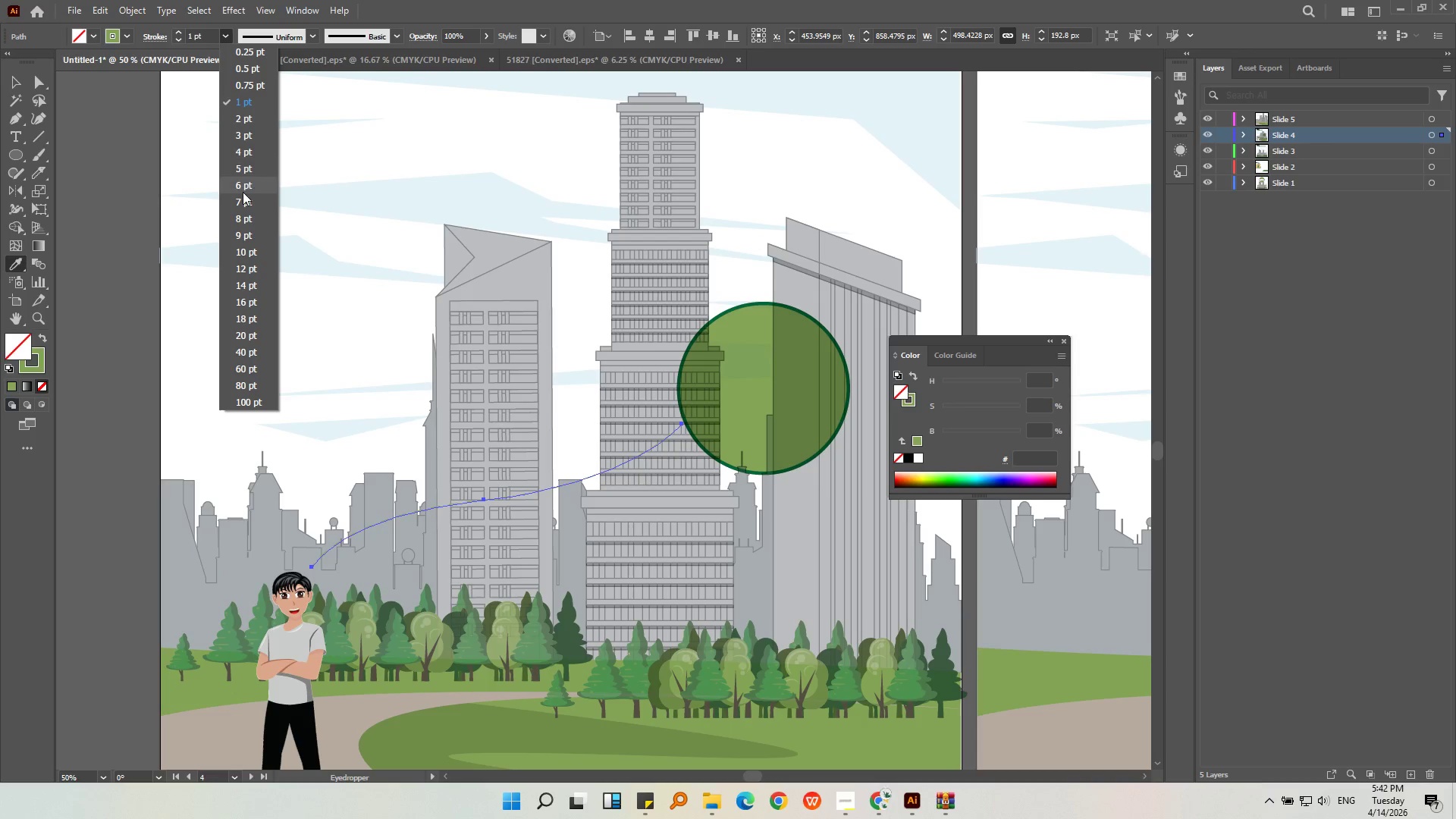 
left_click([243, 193])
 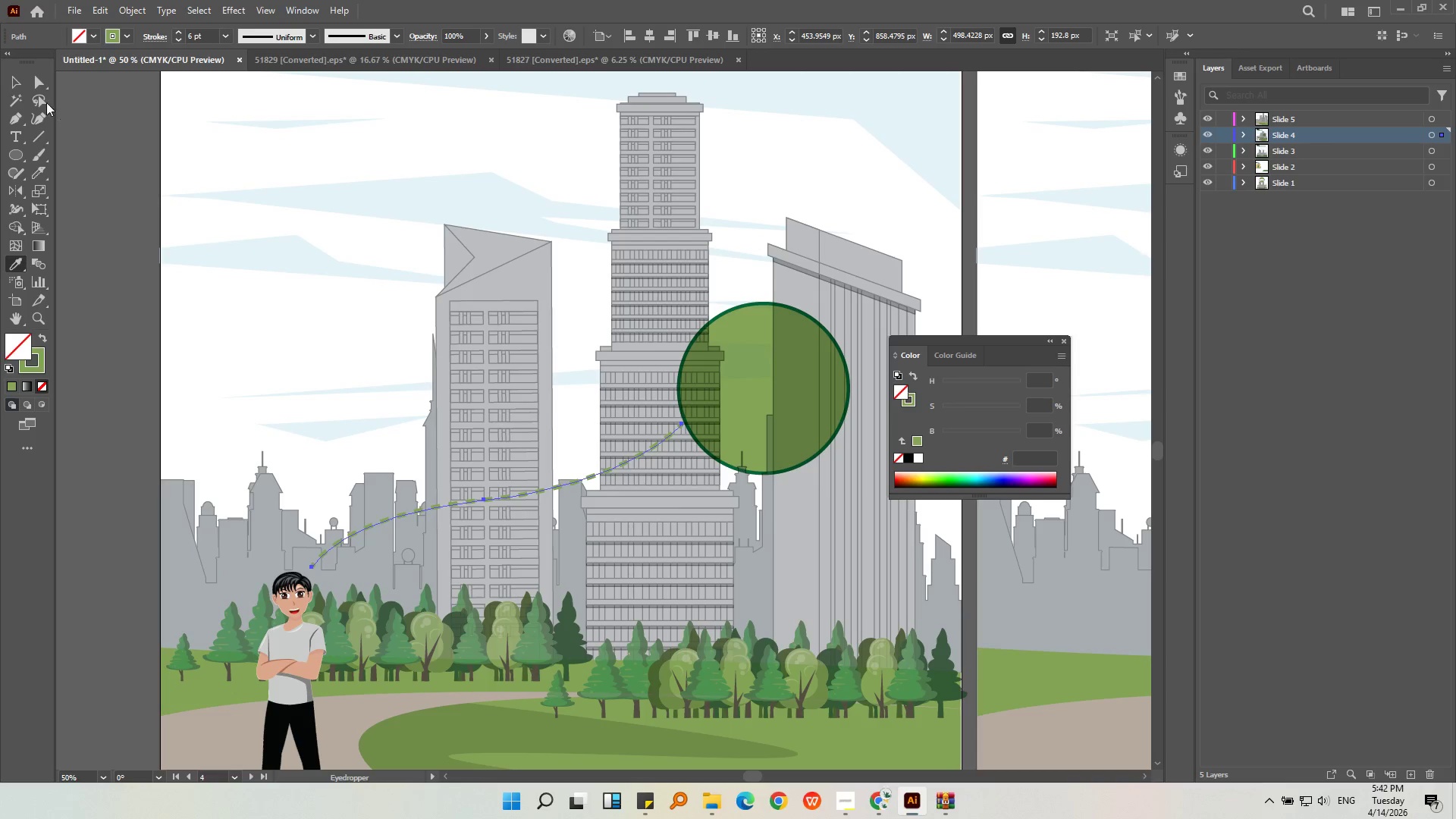 
double_click([92, 124])
 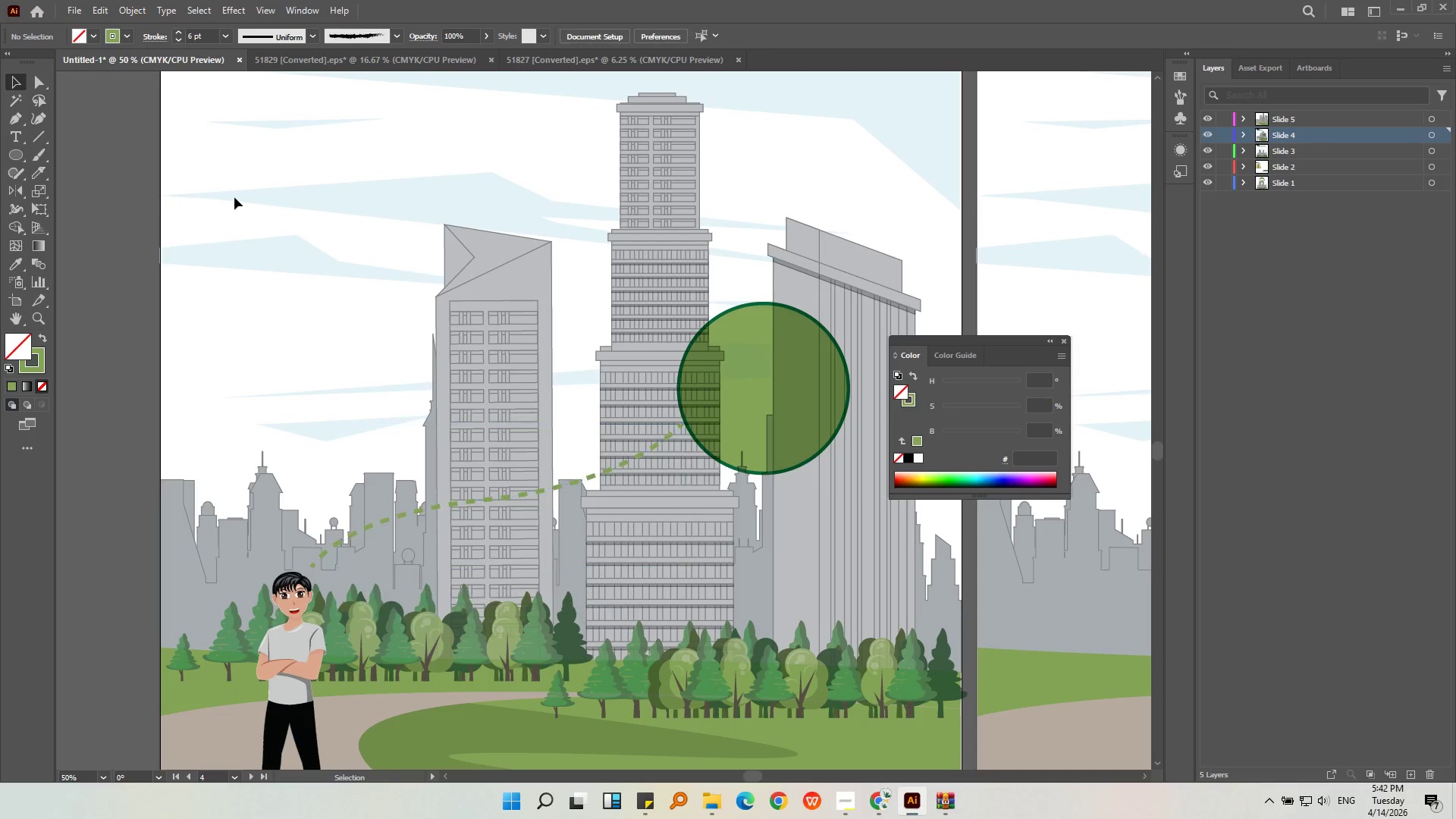 
hold_key(key=AltLeft, duration=0.33)
 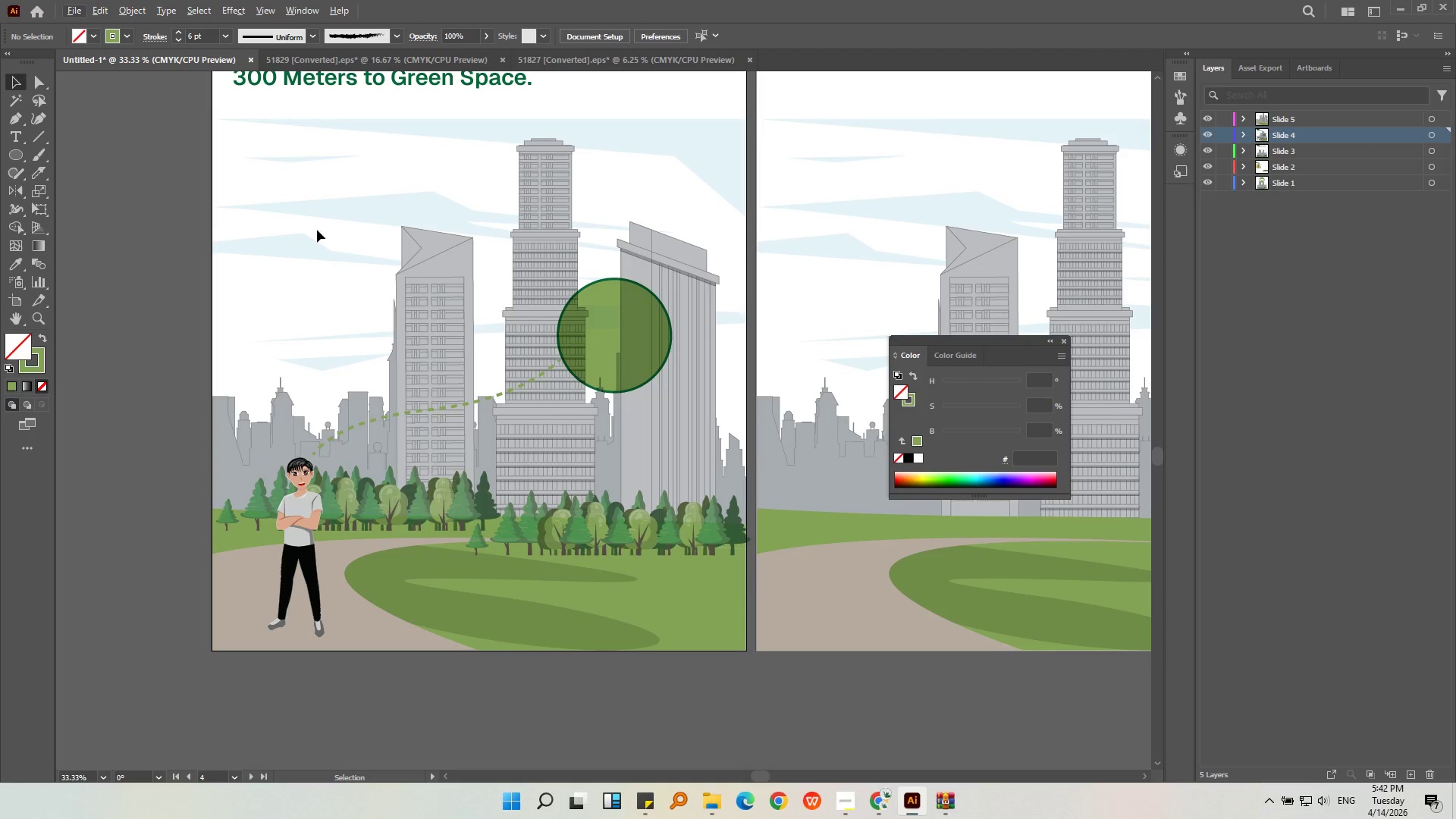 
key(Alt+AltLeft)
 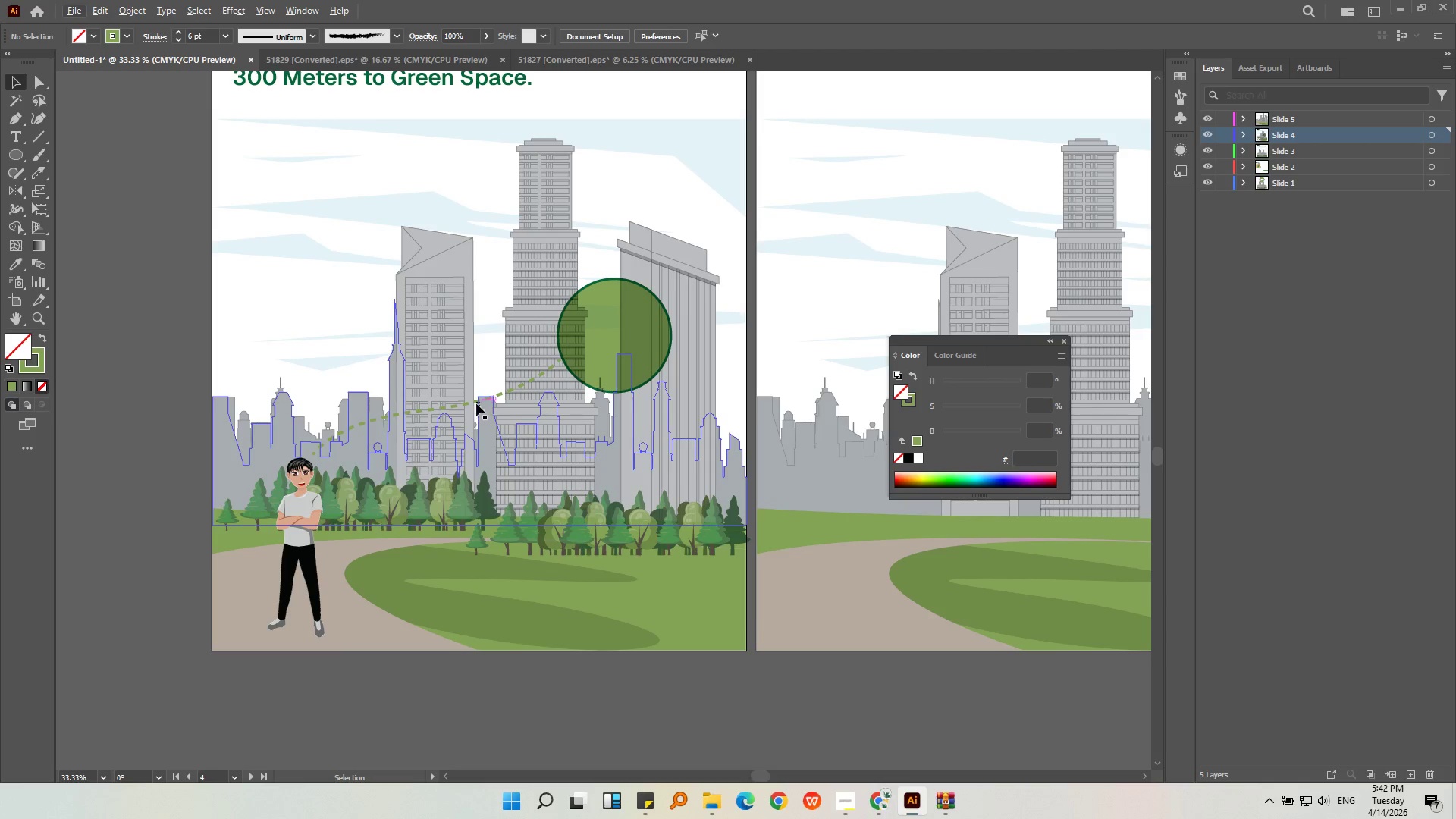 
scroll: coordinate [316, 231], scroll_direction: down, amount: 1.0
 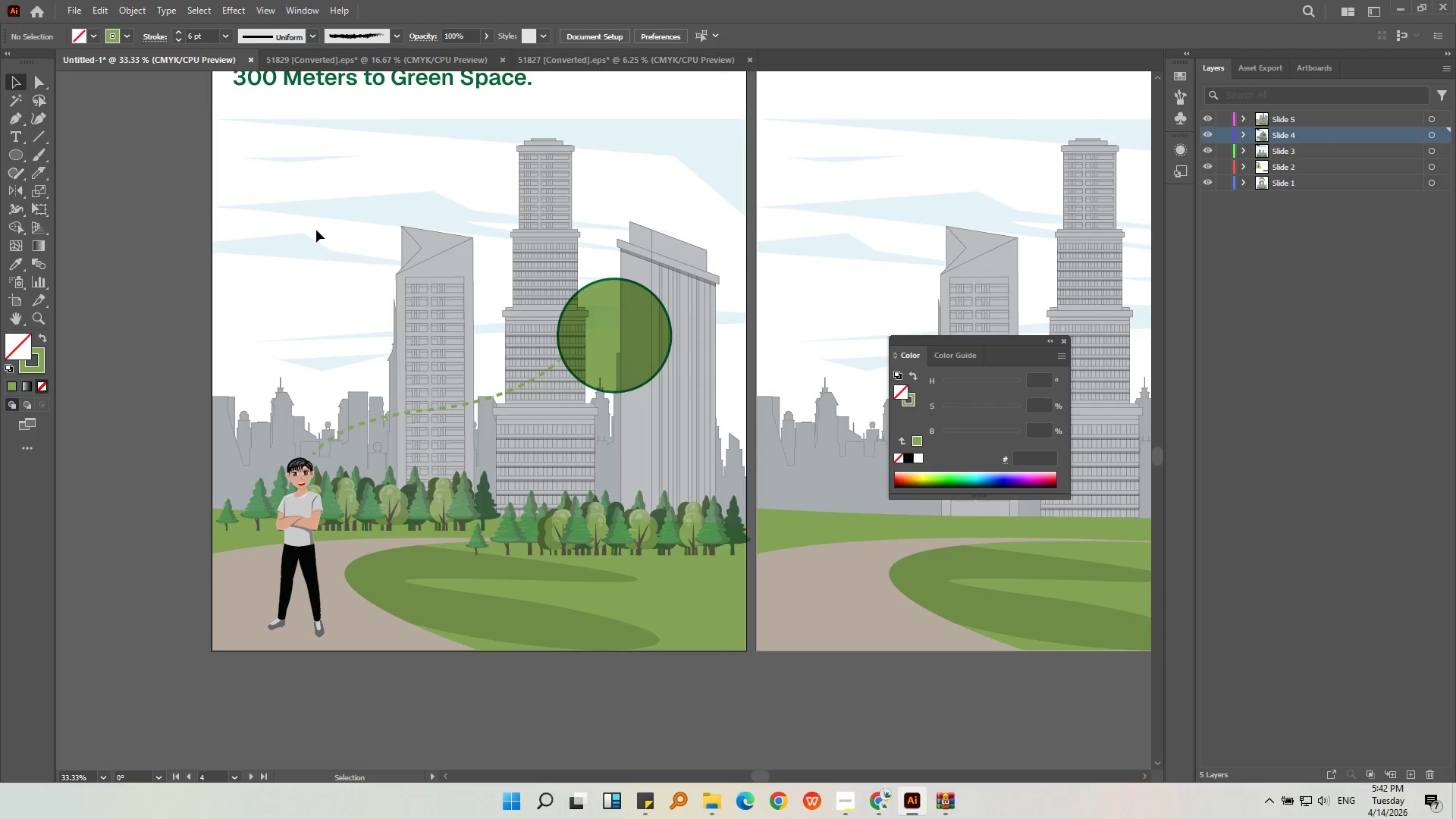 
left_click([469, 402])
 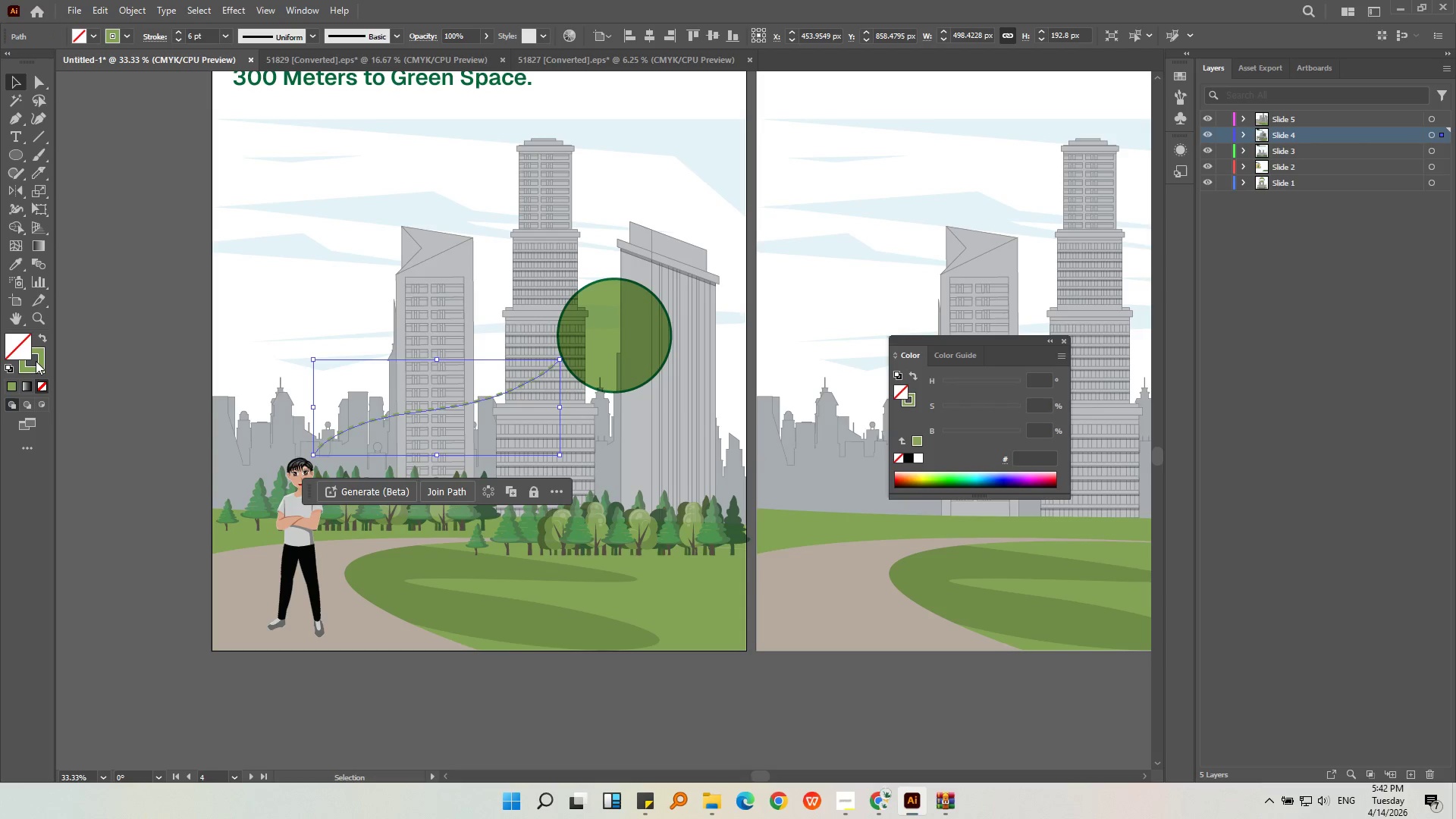 
double_click([37, 361])
 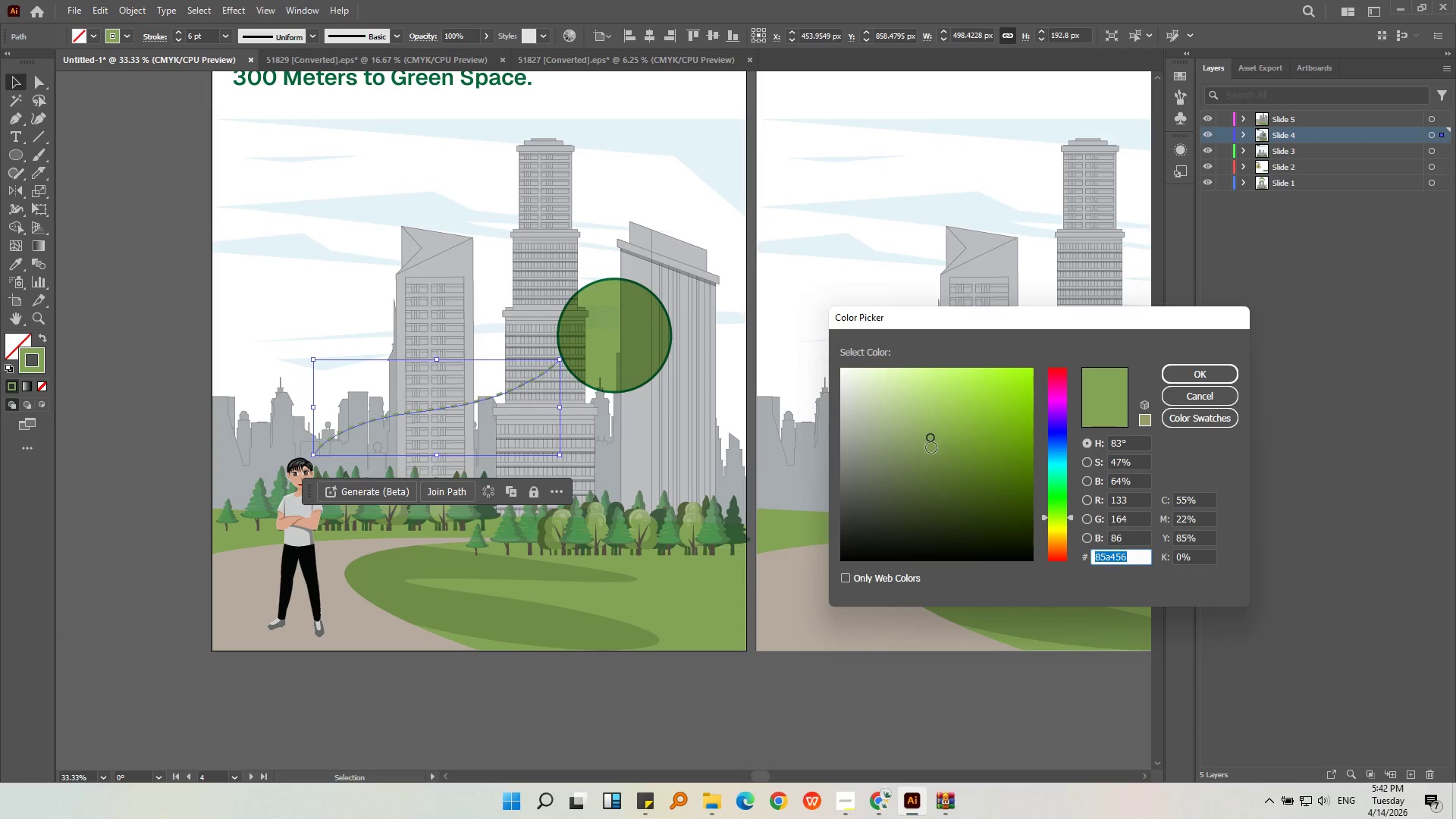 
left_click([932, 448])
 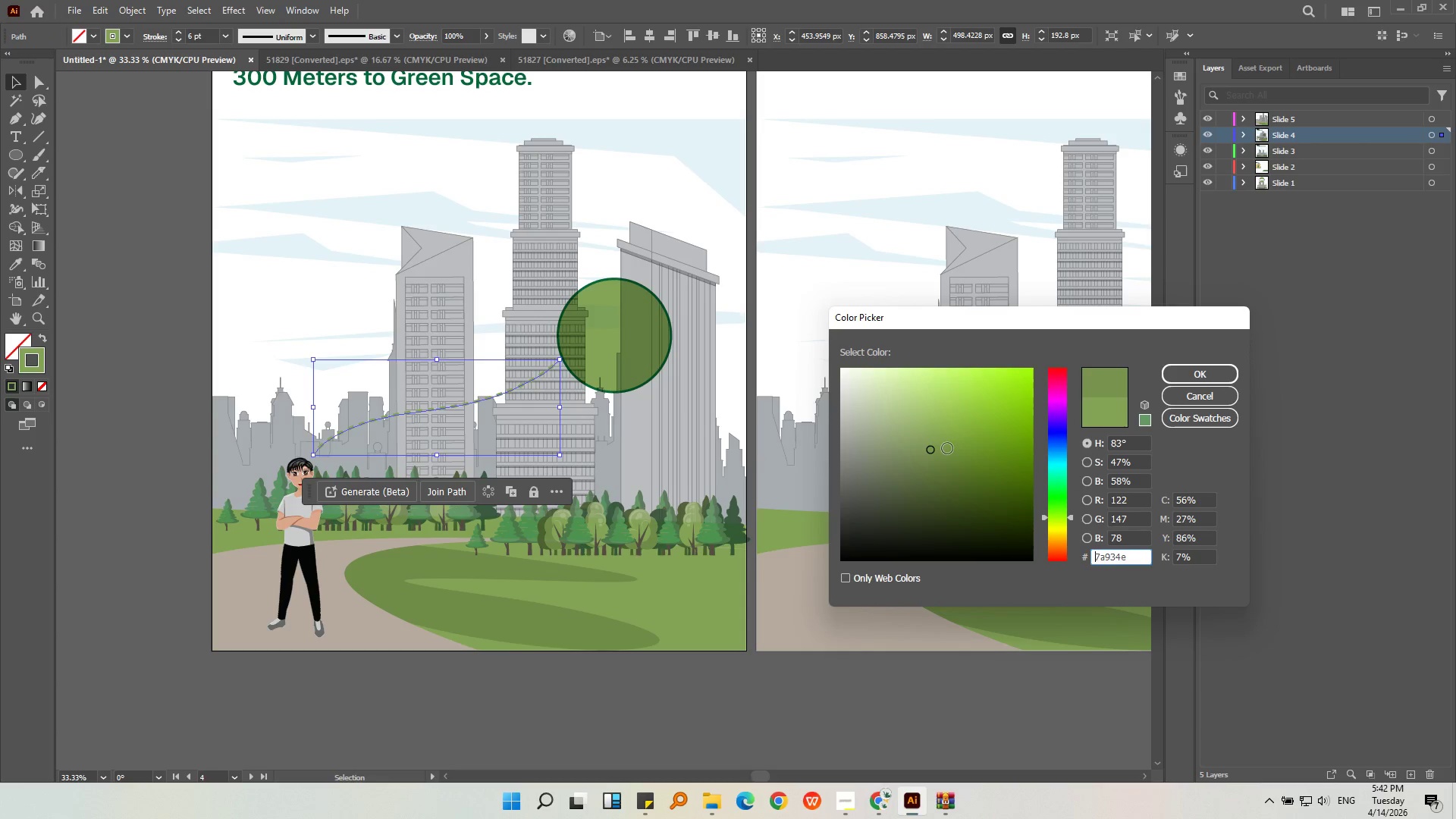 
left_click([948, 448])
 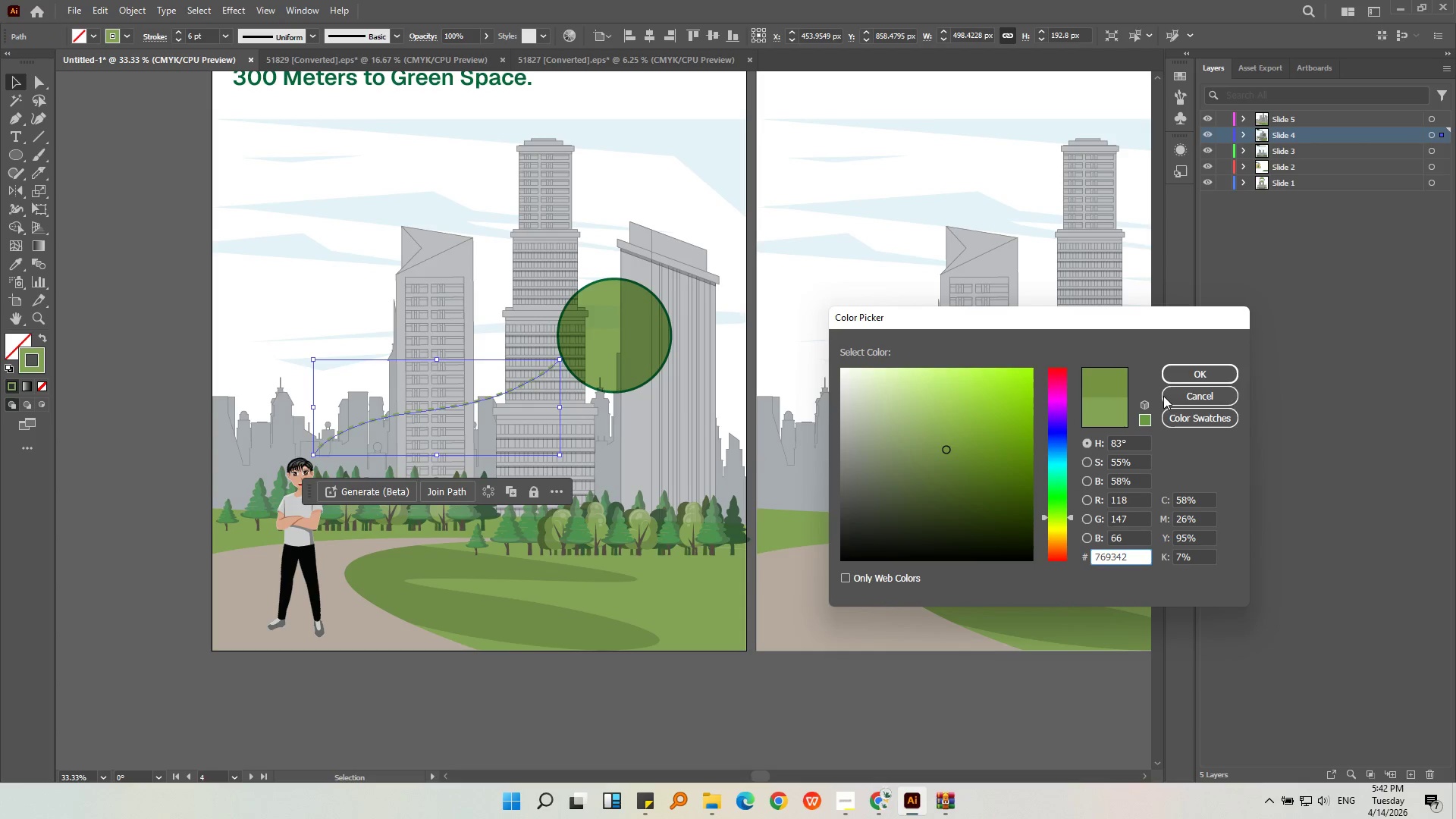 
left_click([1180, 378])
 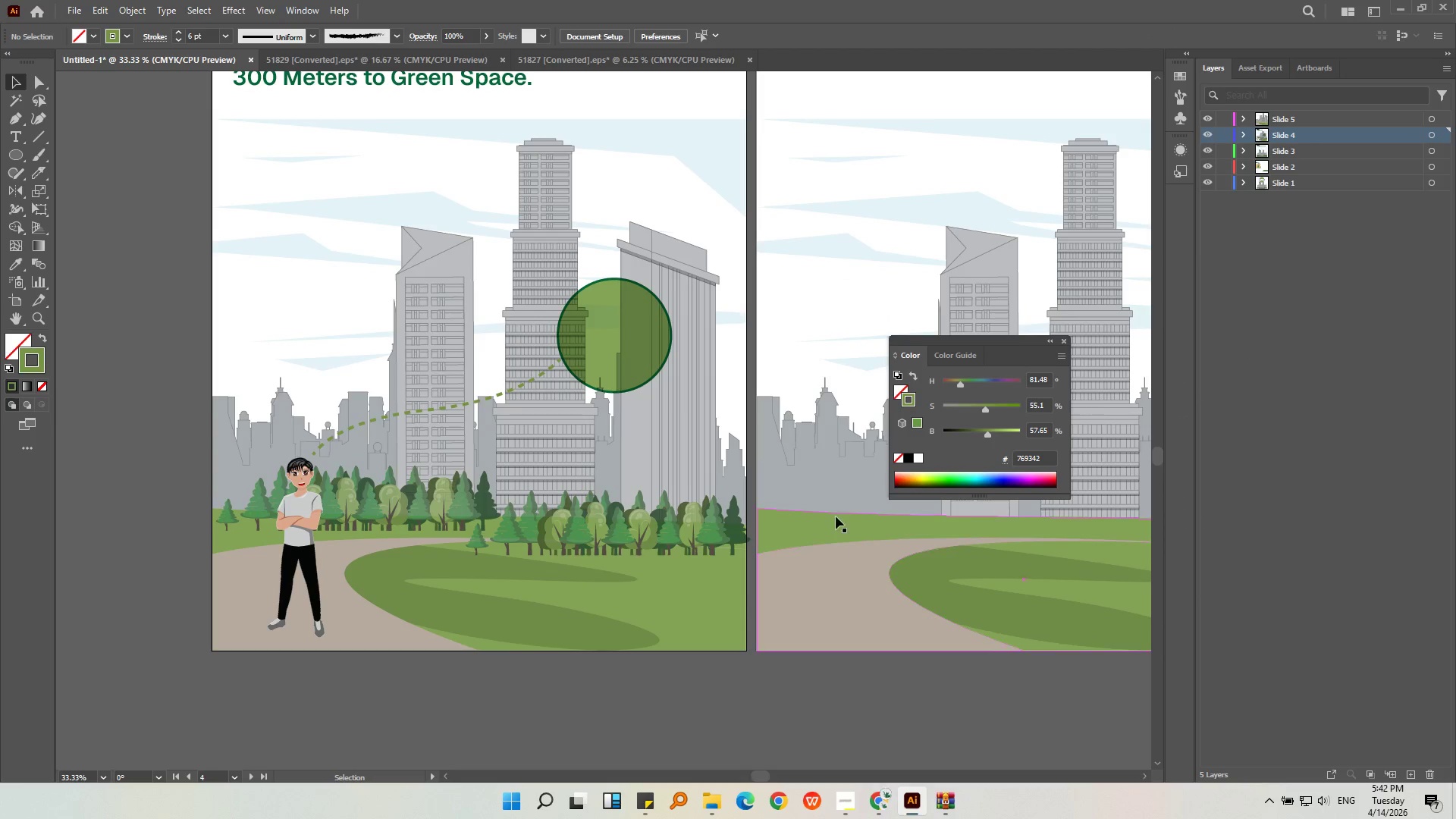 
left_click([653, 362])
 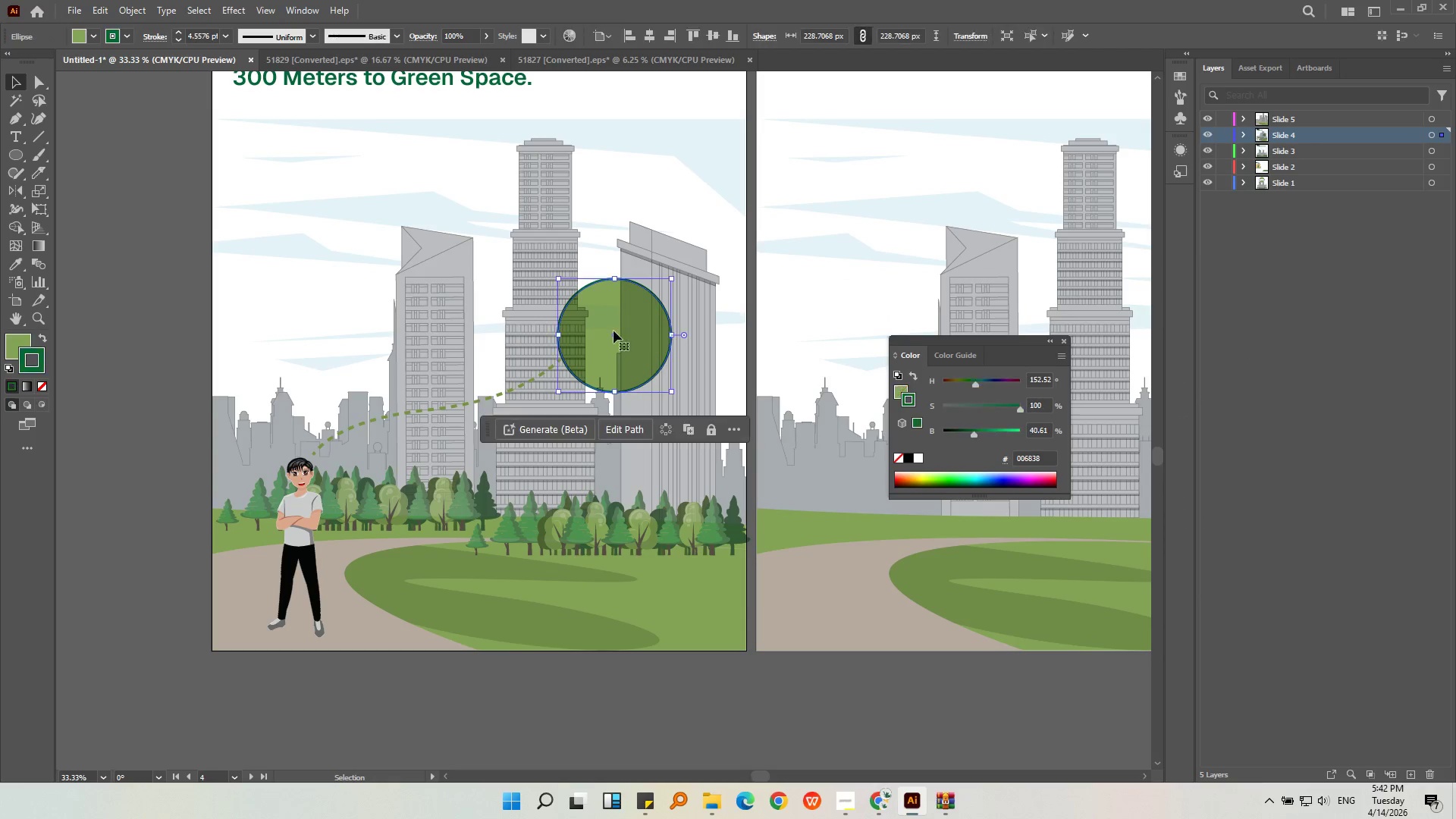 
key(Alt+AltLeft)
 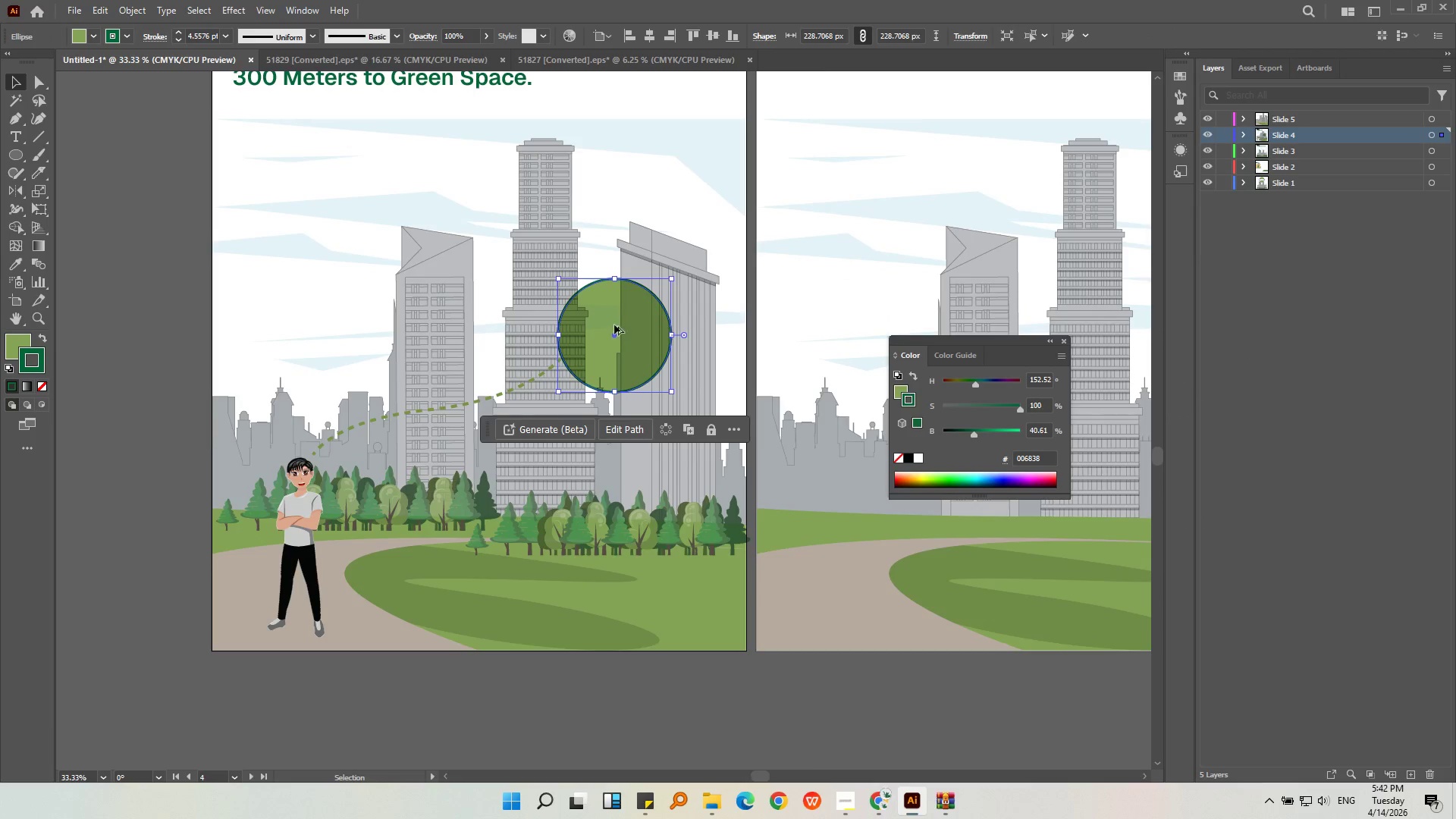 
scroll: coordinate [615, 324], scroll_direction: up, amount: 1.0
 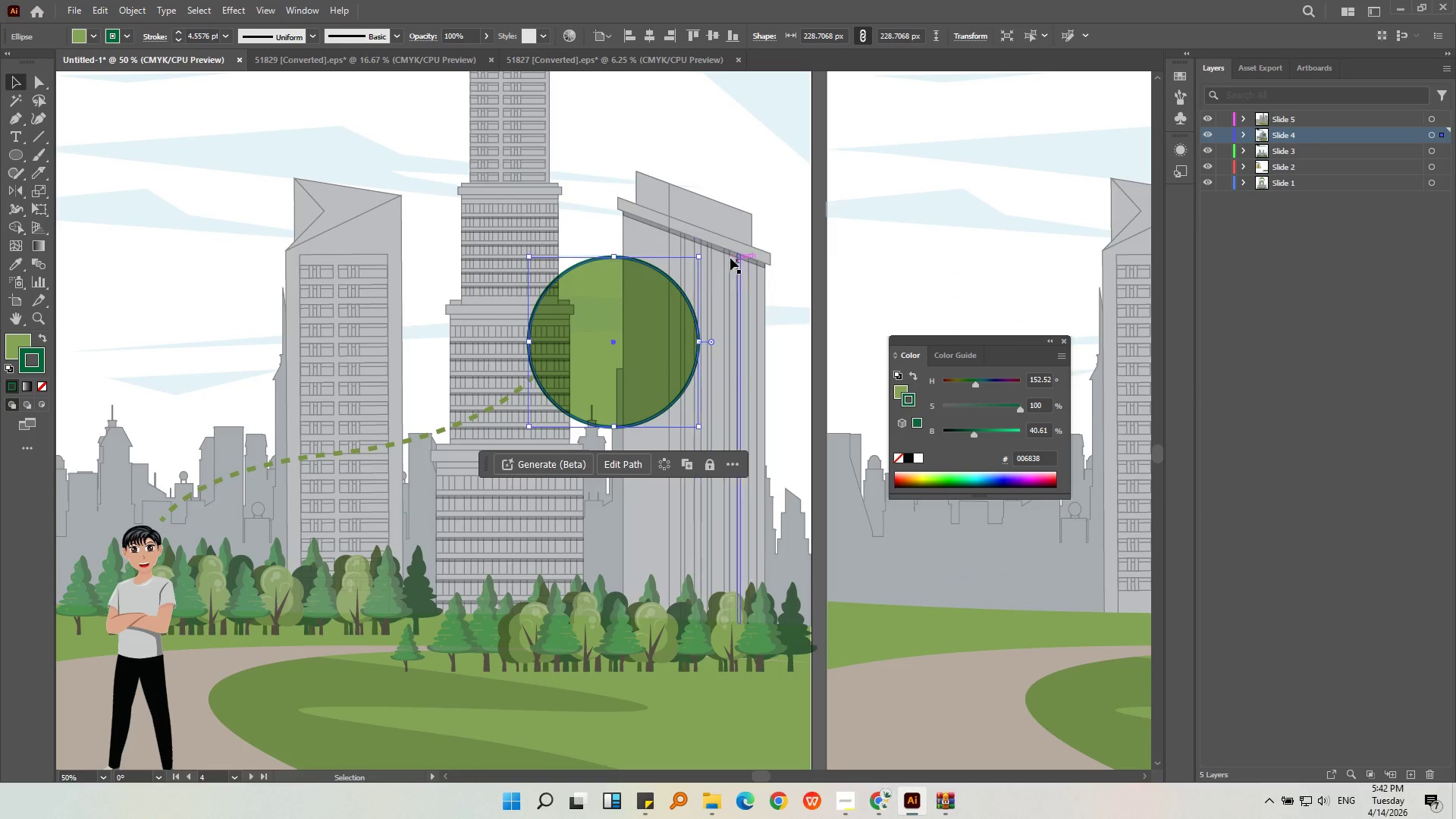 
hold_key(key=ShiftLeft, duration=1.84)
left_click_drag(start_coordinate=[700, 255], to_coordinate=[661, 283])
 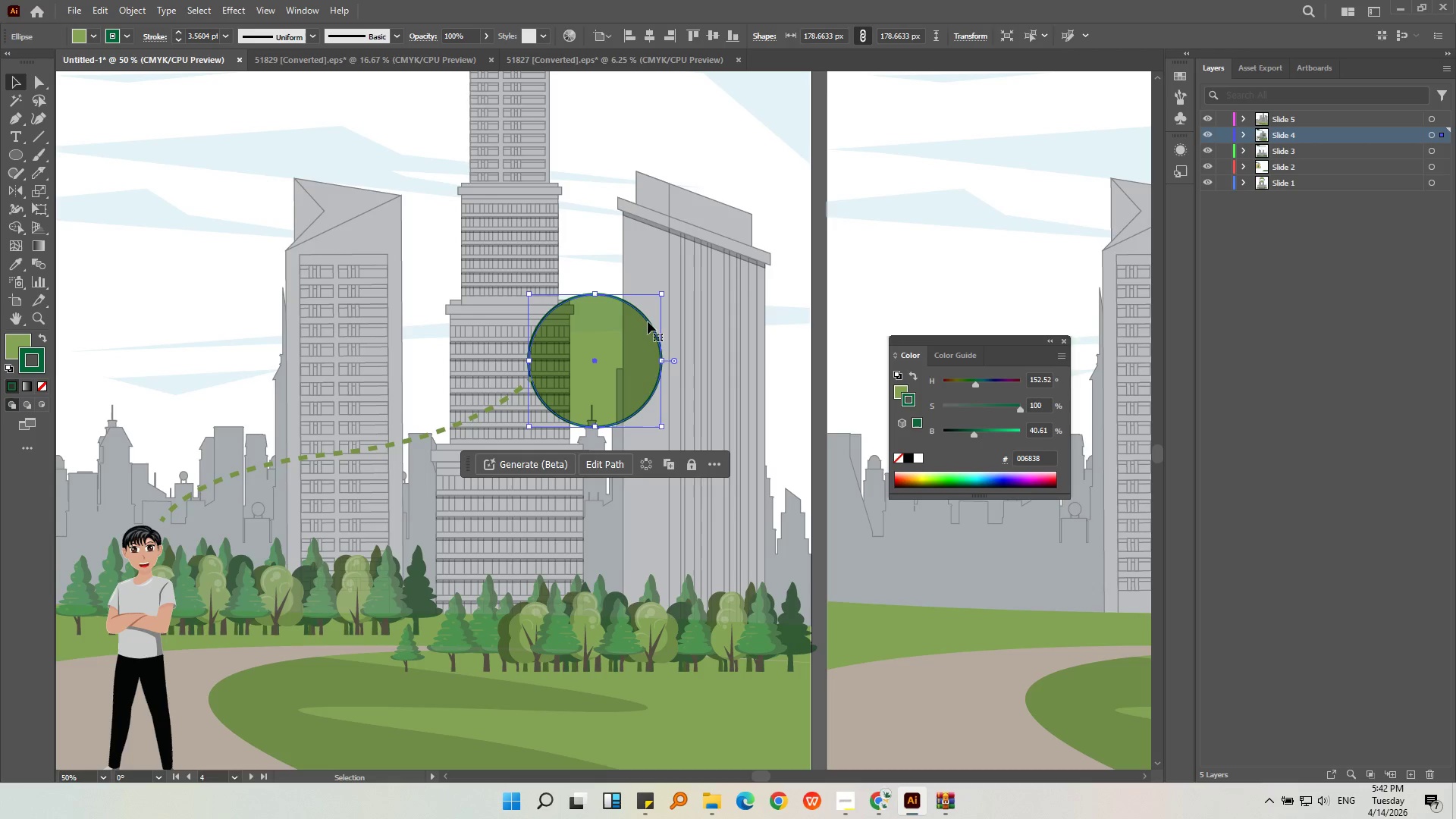 
key(Alt+AltLeft)
 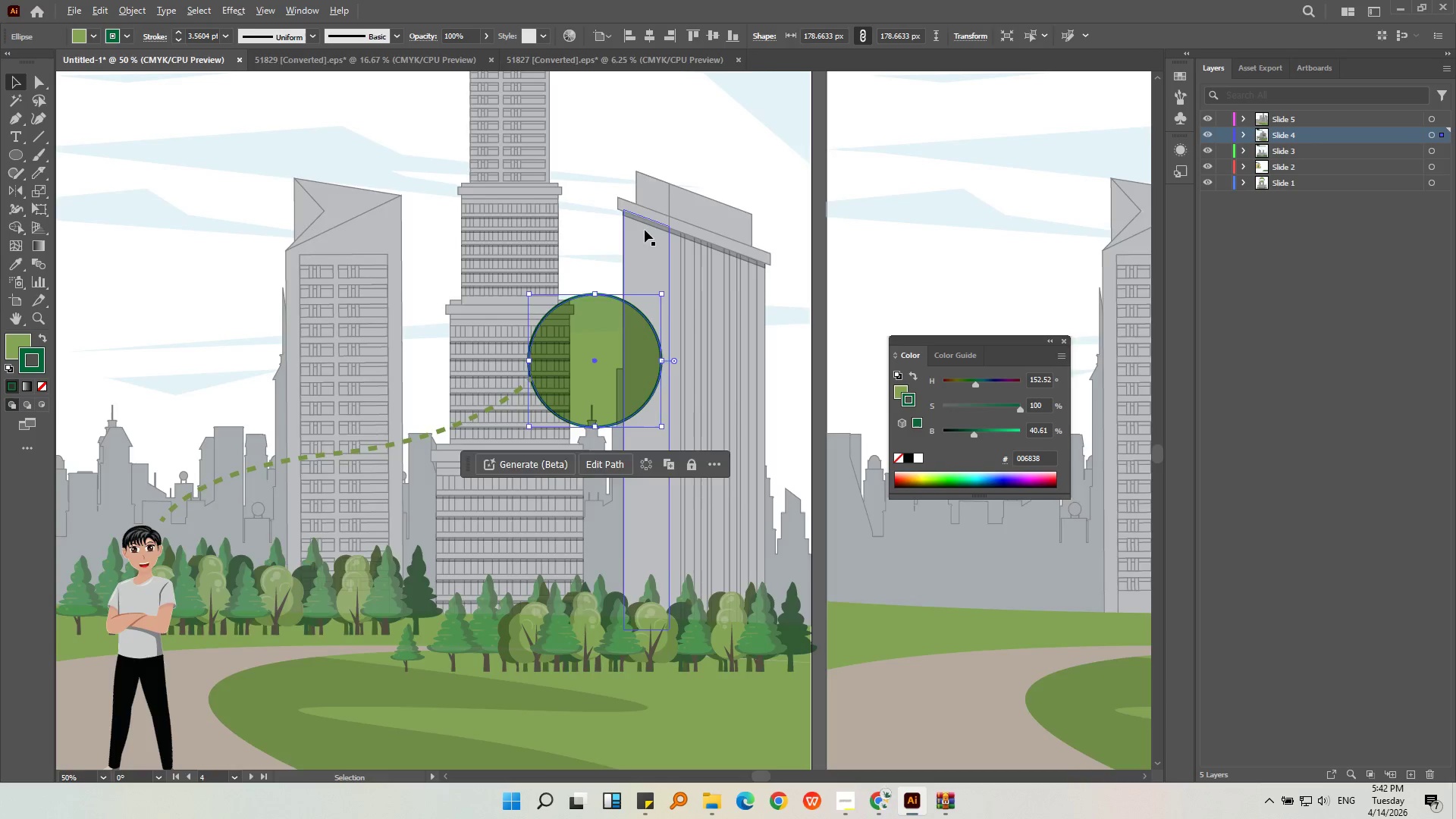 
scroll: coordinate [645, 230], scroll_direction: down, amount: 1.0
 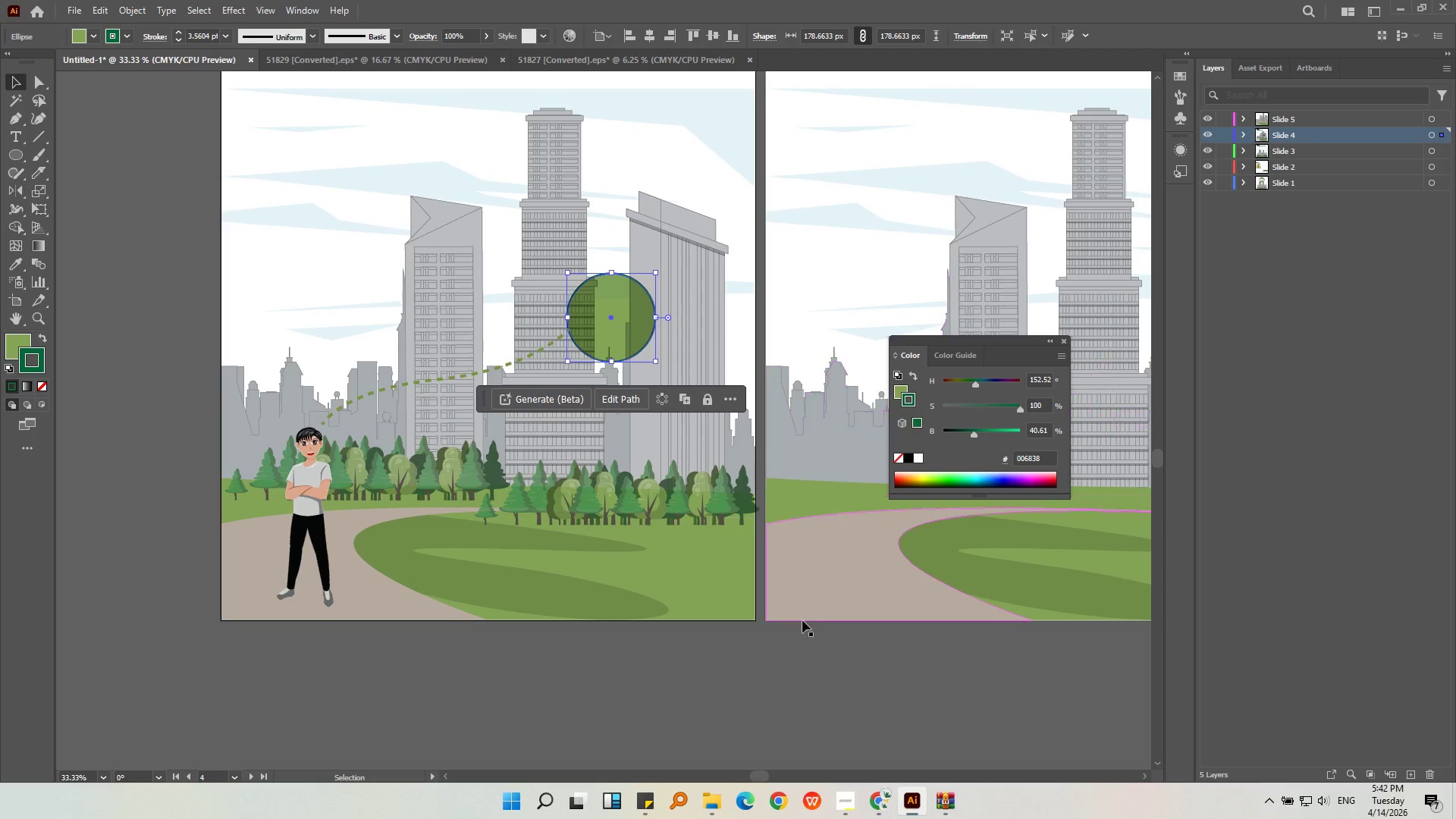 
left_click([811, 645])
 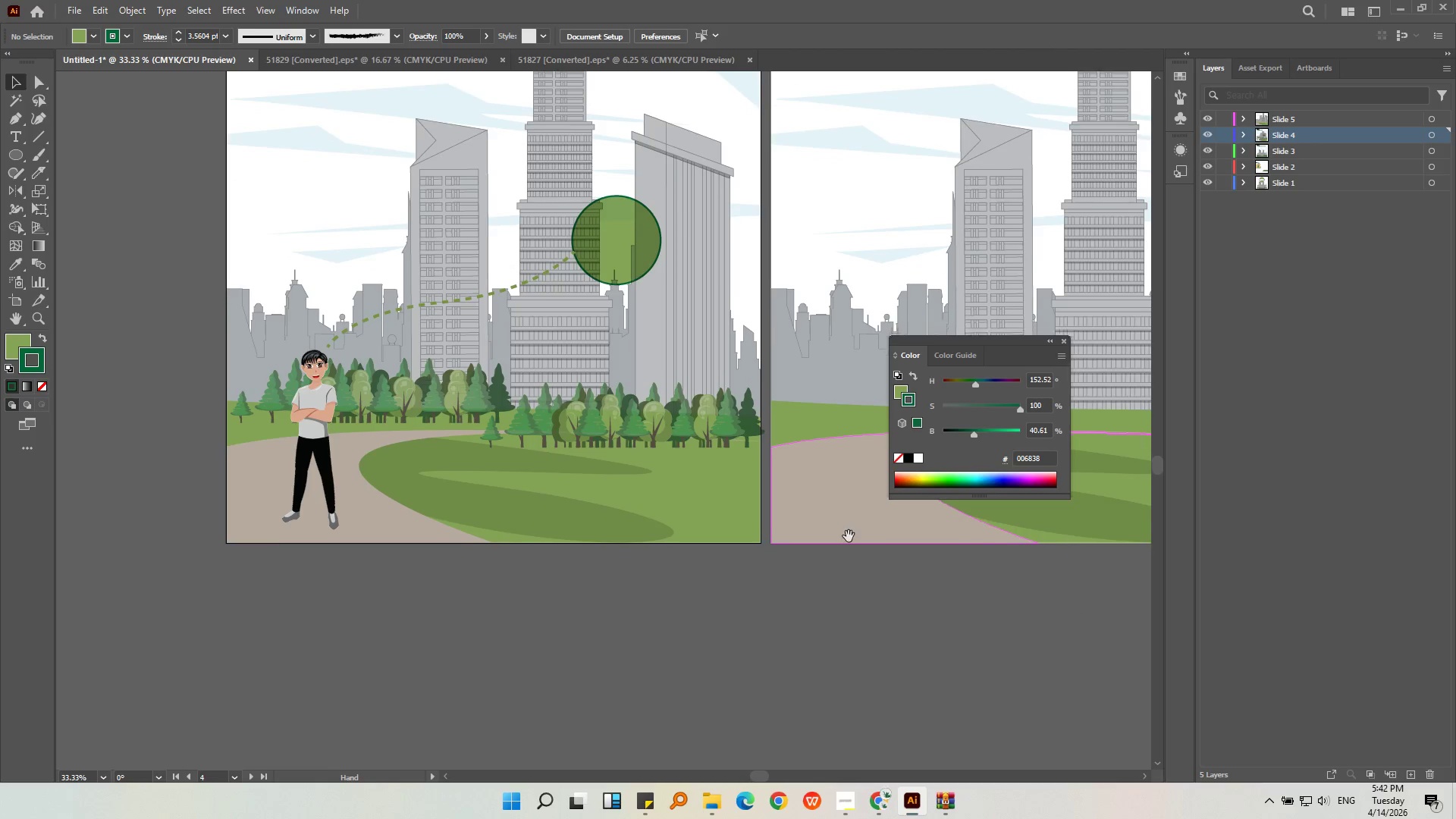 
left_click([864, 648])
 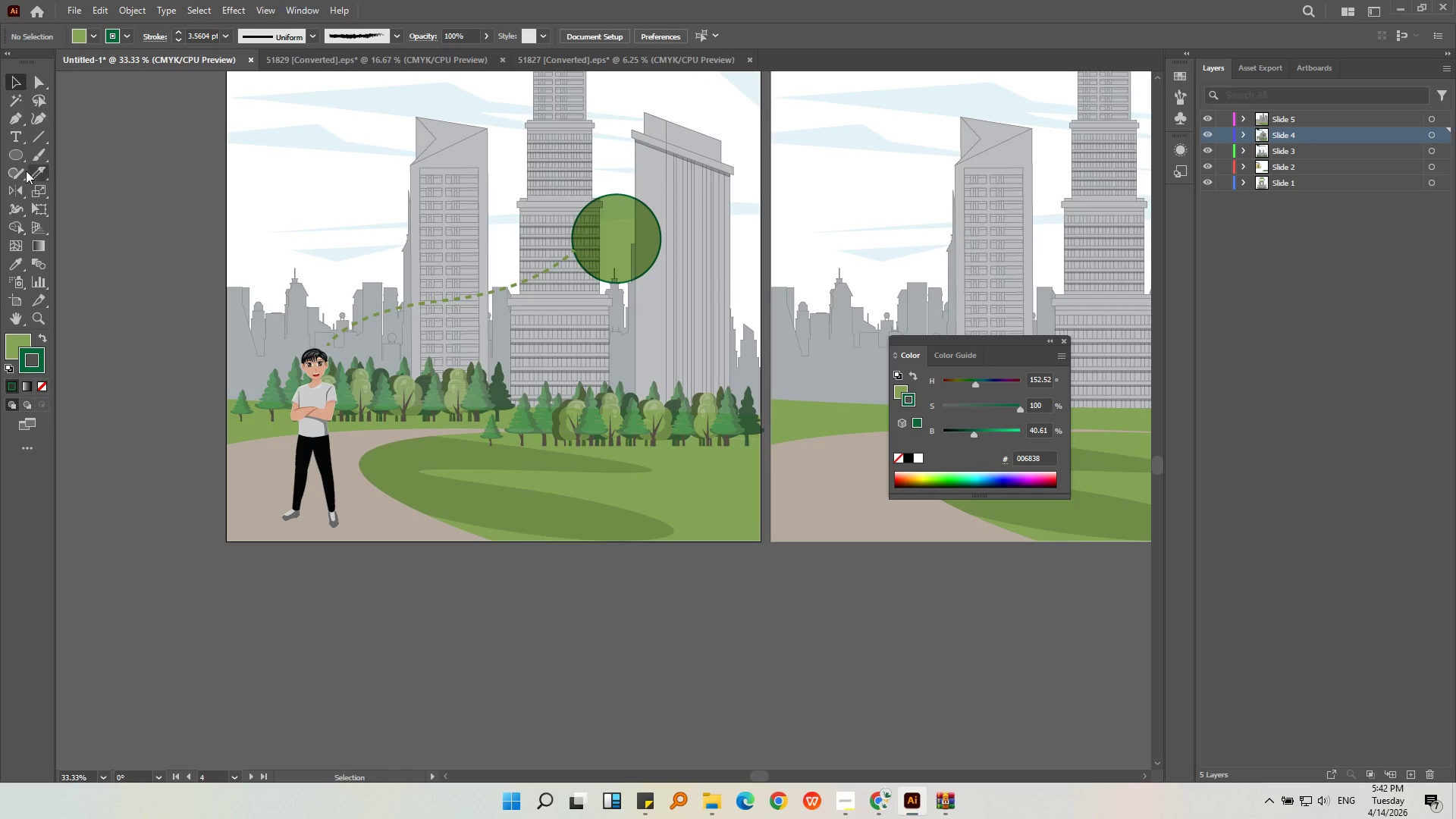 
left_click([7, 136])
 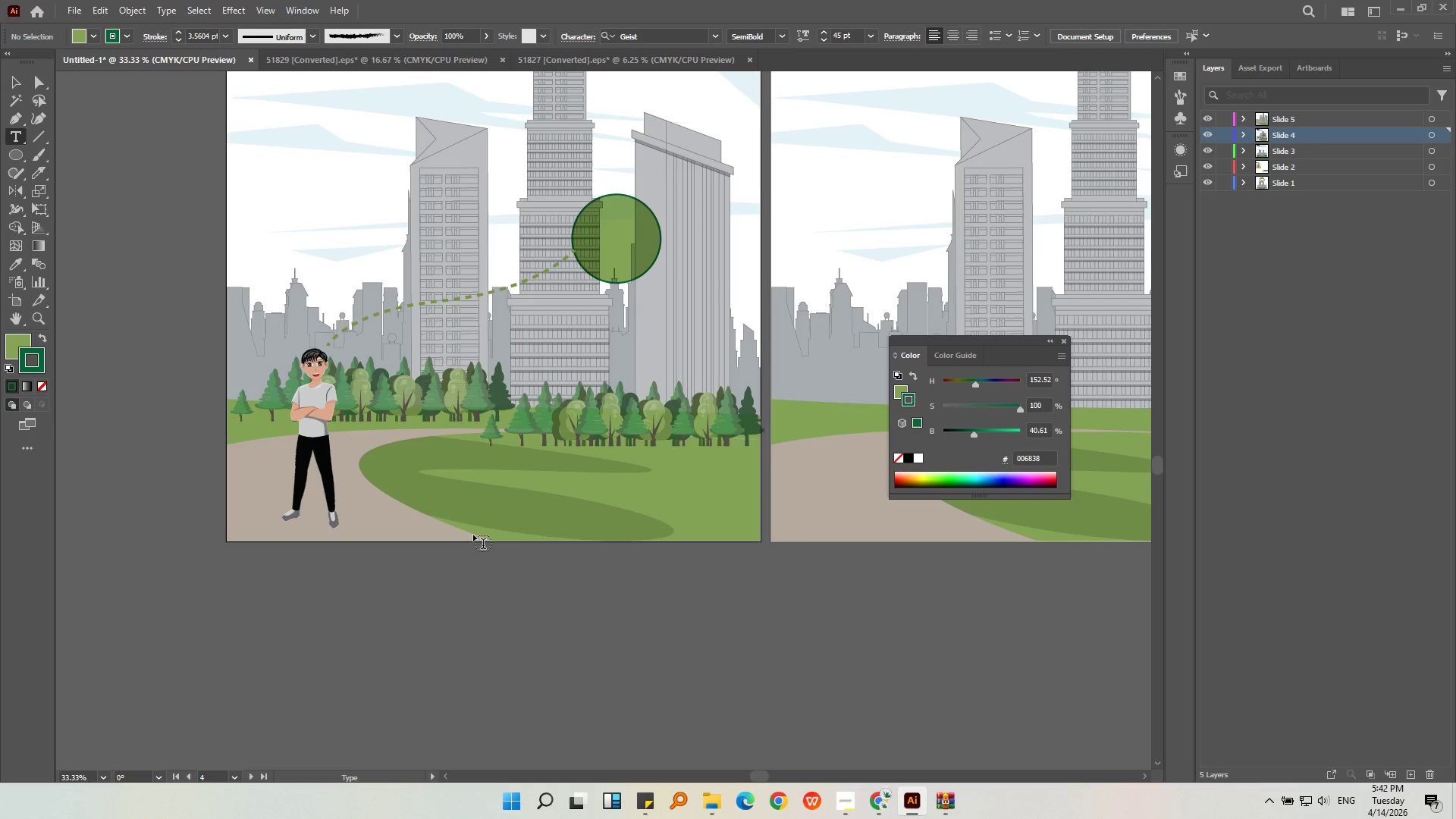 
left_click_drag(start_coordinate=[491, 557], to_coordinate=[768, 673])
 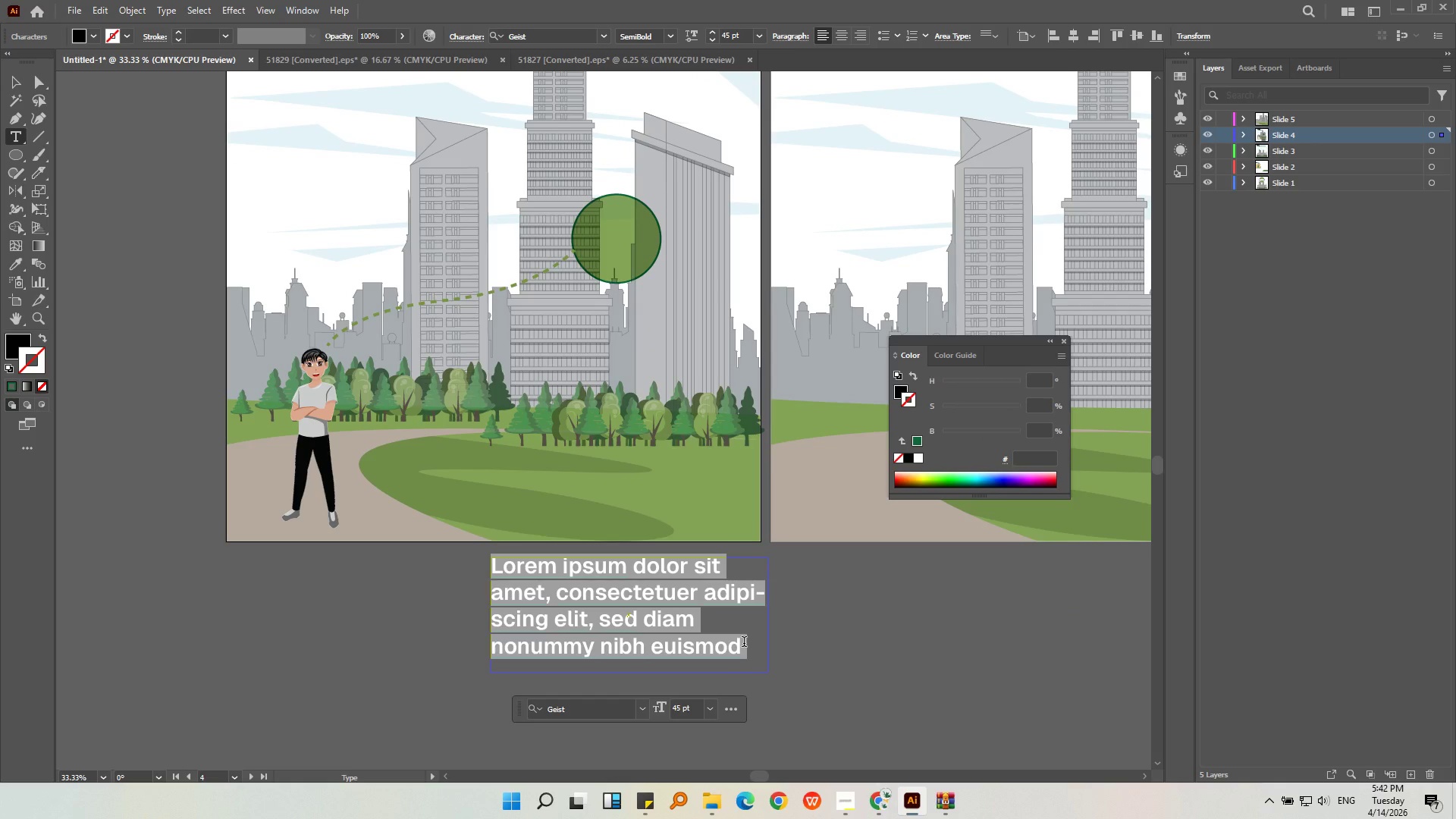 
type(300)
key(NumpadEnter)
type(METERS)
 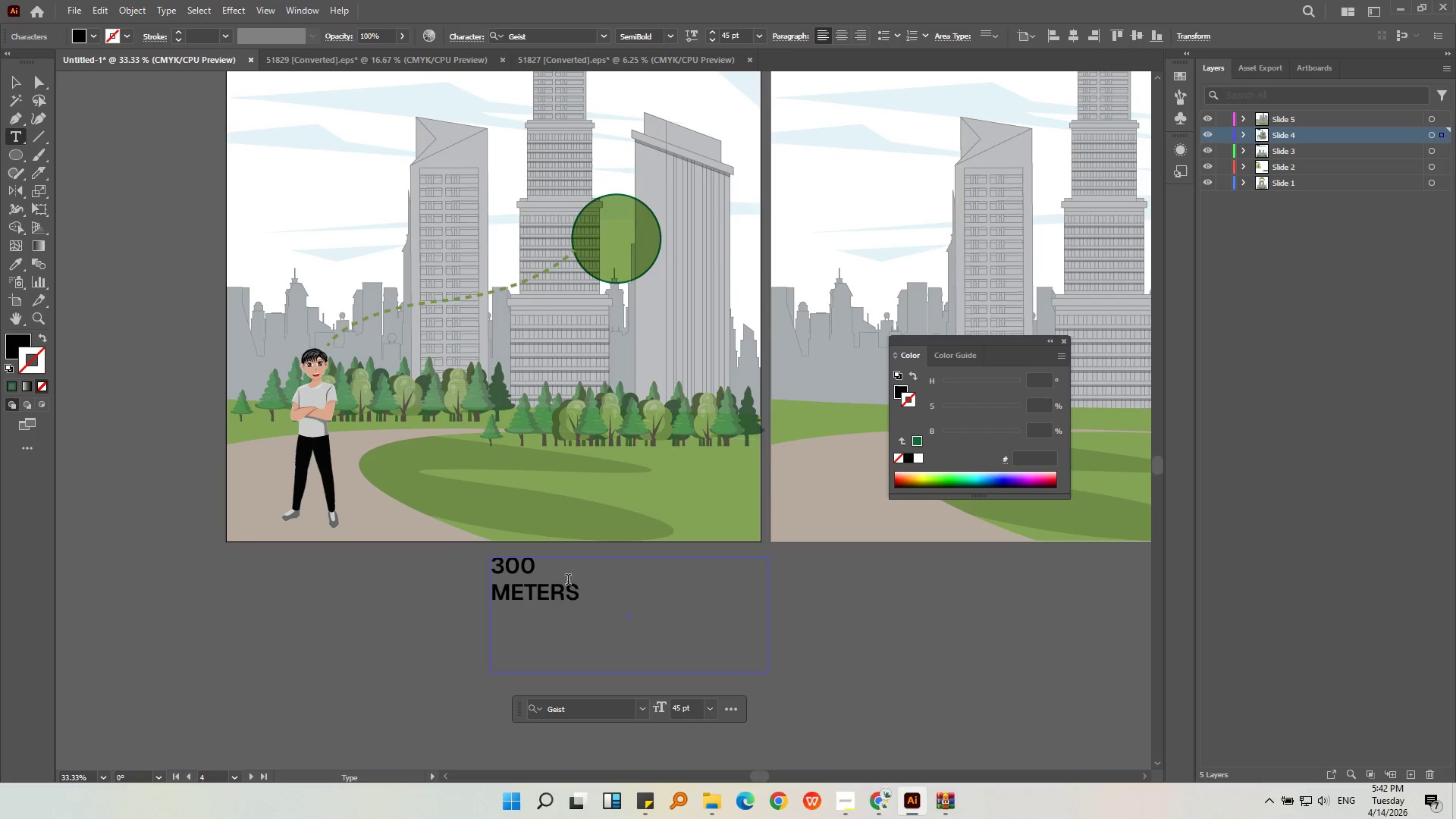 
left_click_drag(start_coordinate=[580, 594], to_coordinate=[440, 592])
 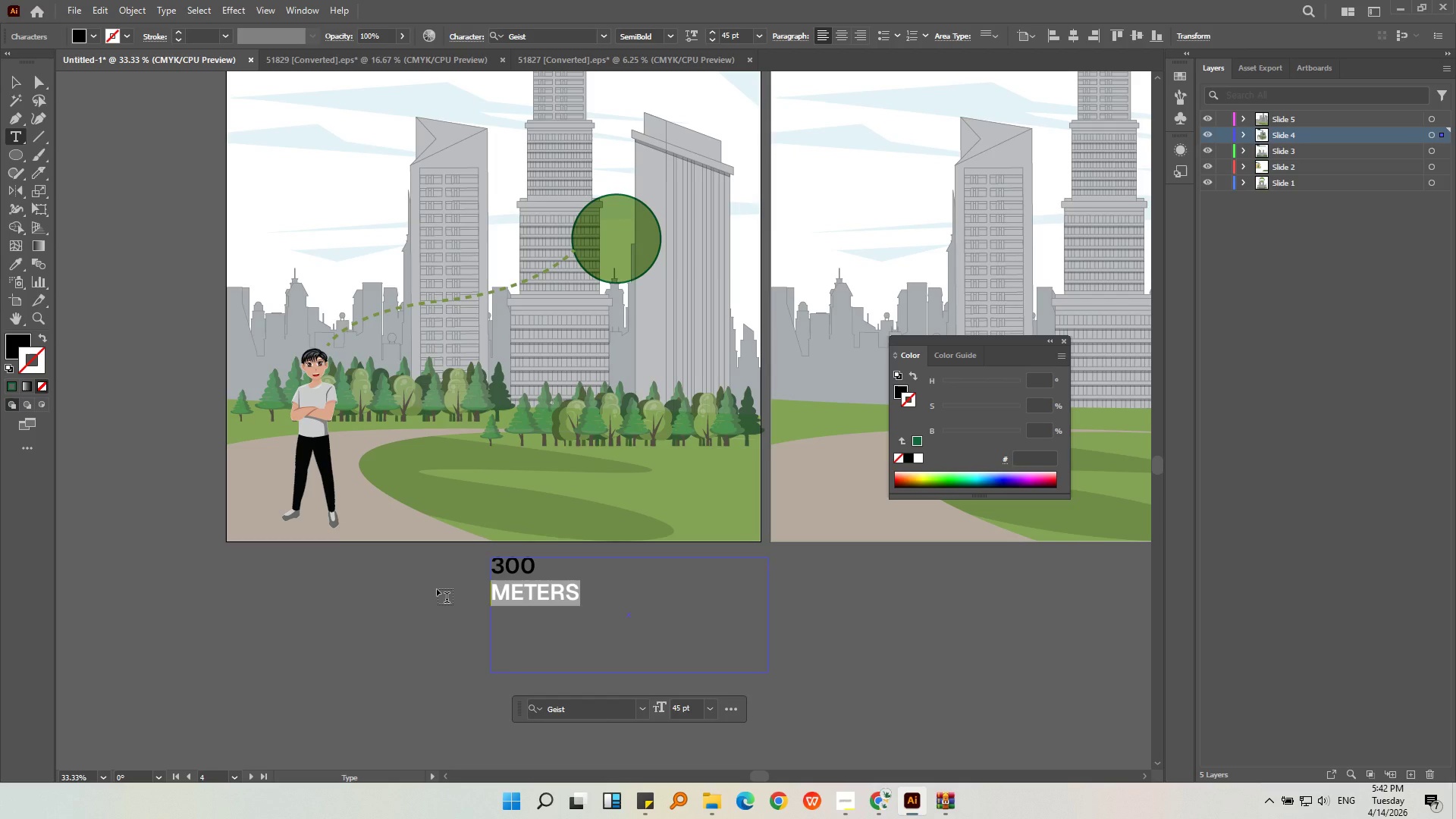 
type(meters)
 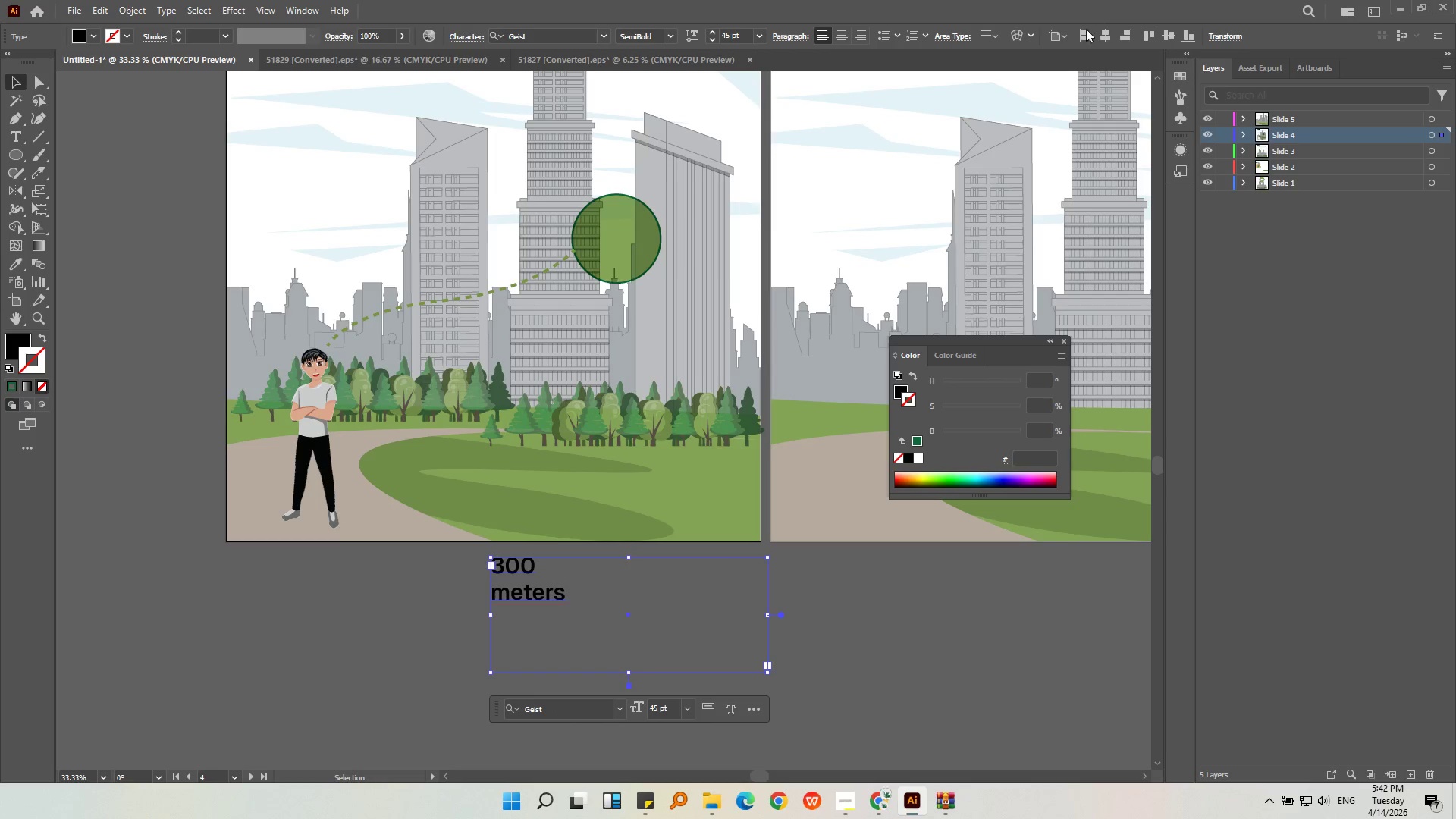 
left_click([849, 35])
 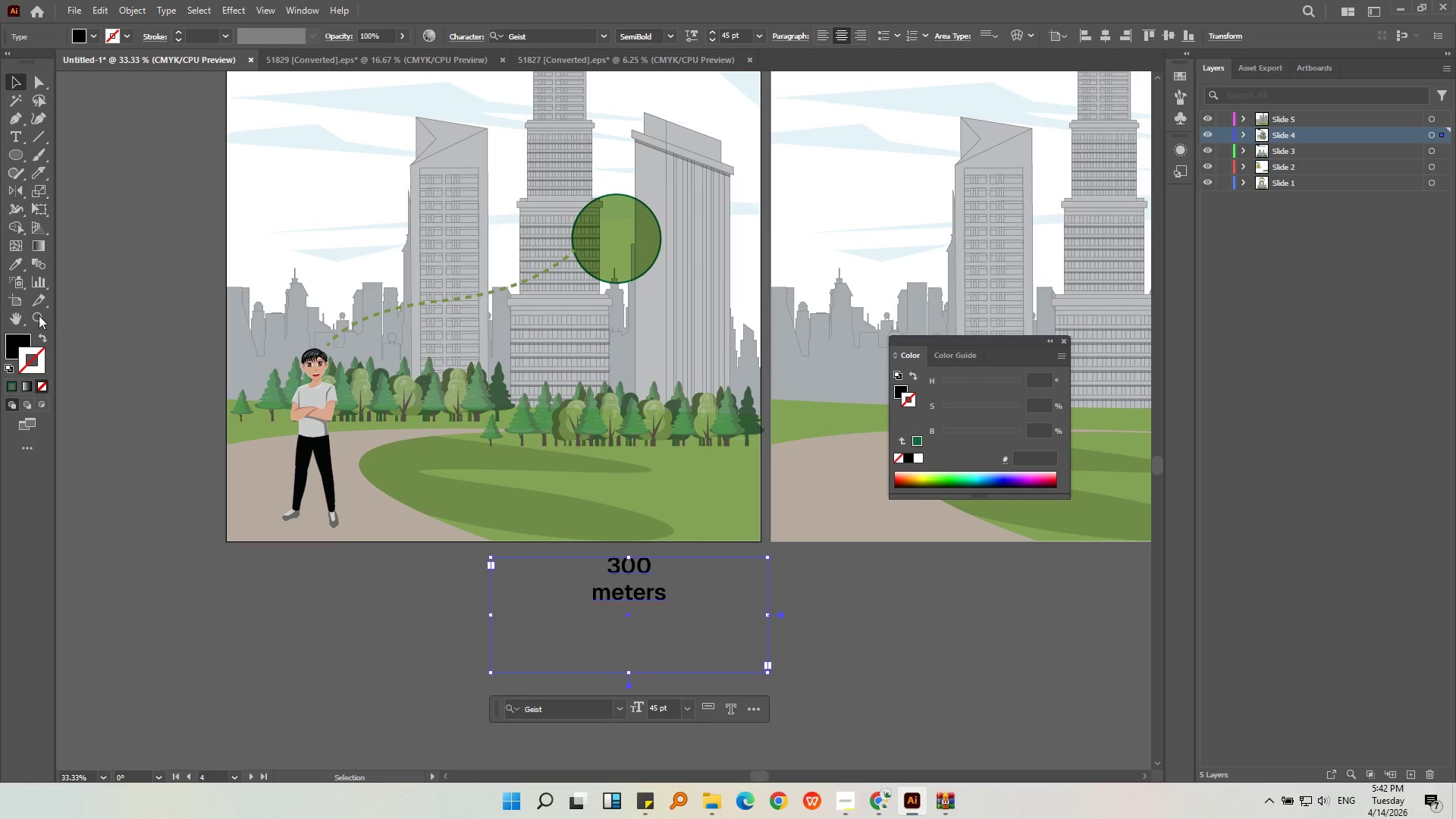 
double_click([12, 340])
 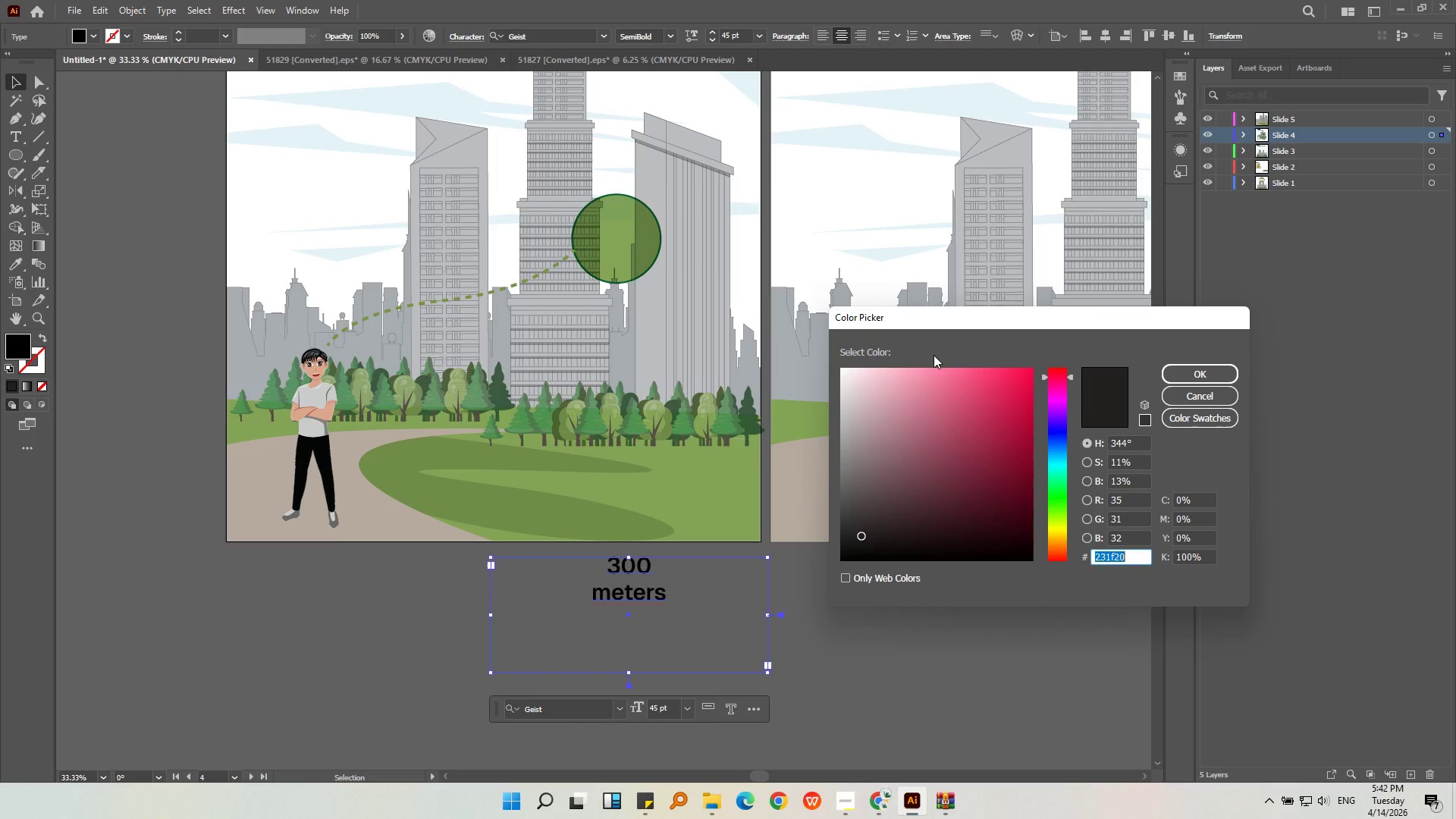 
left_click_drag(start_coordinate=[880, 375], to_coordinate=[804, 372])
 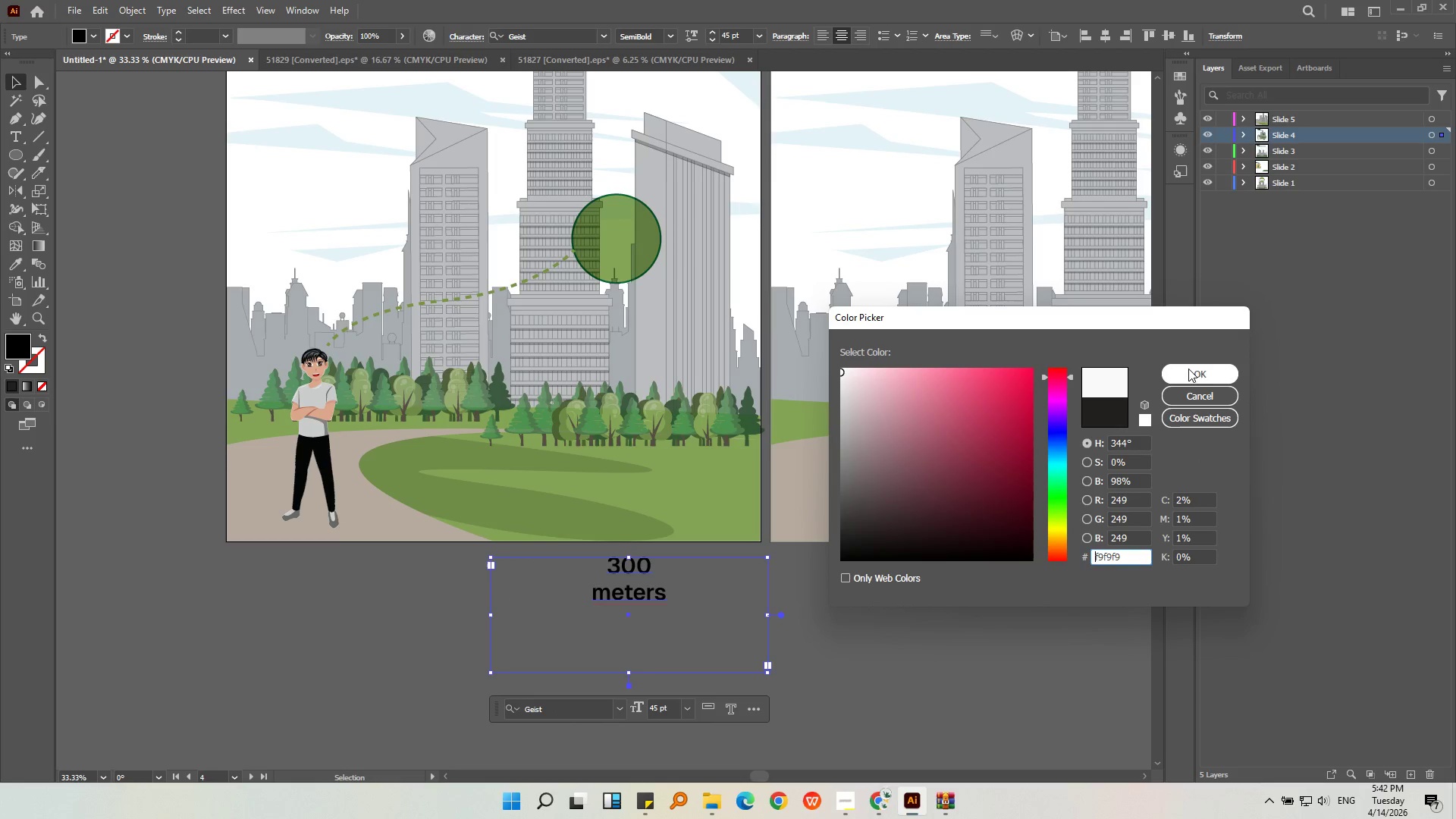 
left_click([1201, 369])
 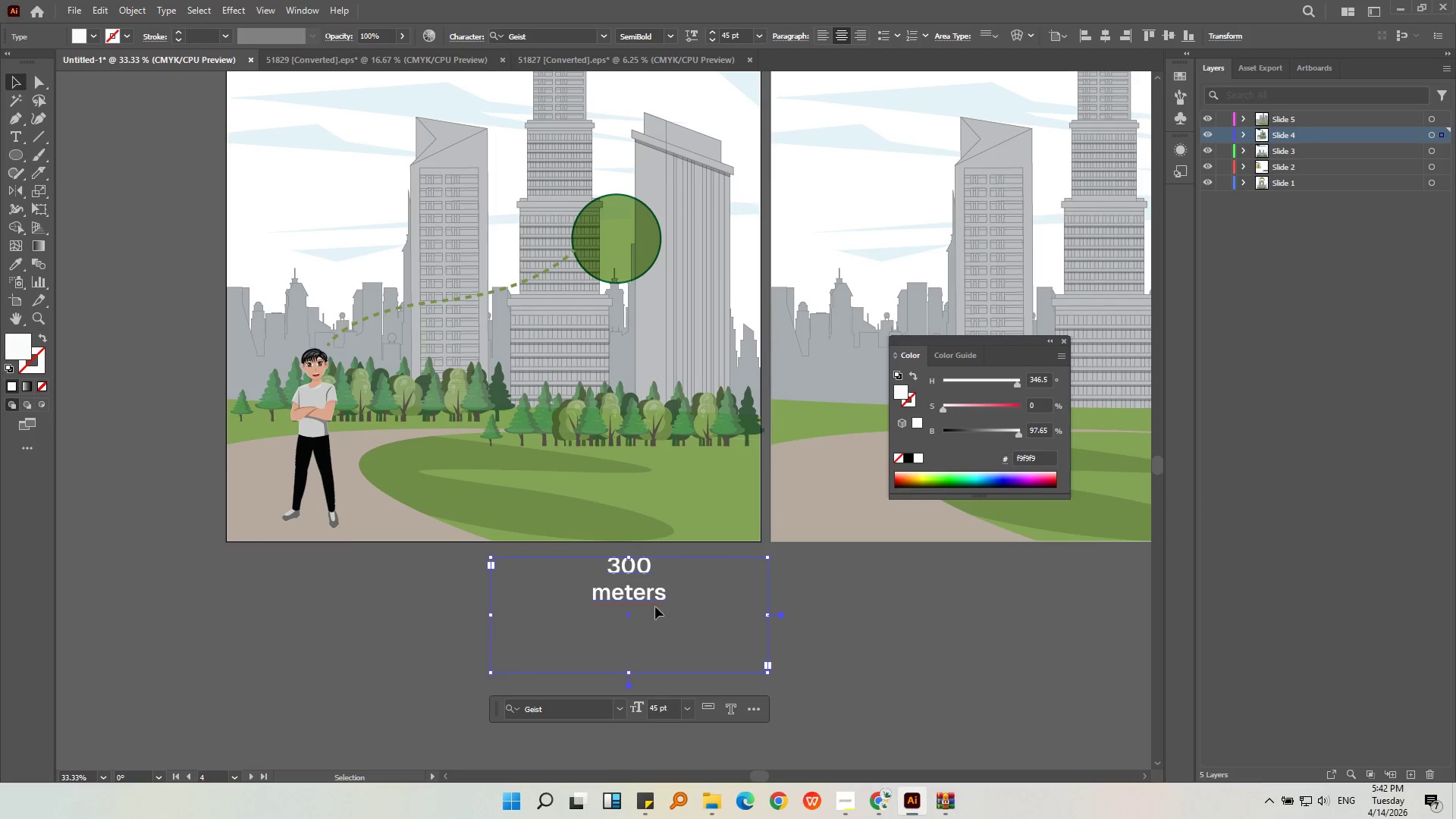 
left_click_drag(start_coordinate=[643, 592], to_coordinate=[631, 250])
 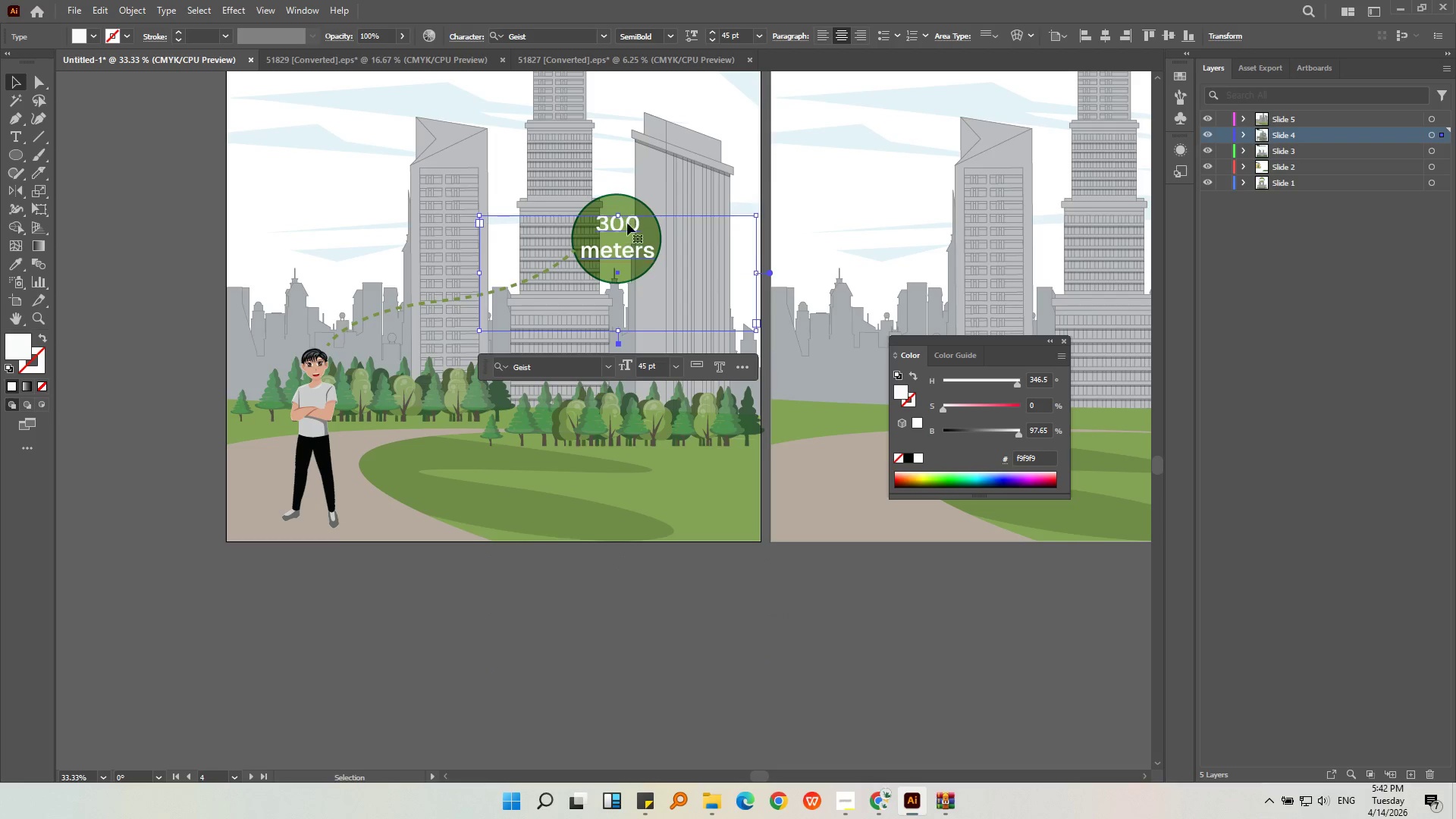 
key(Alt+AltLeft)
 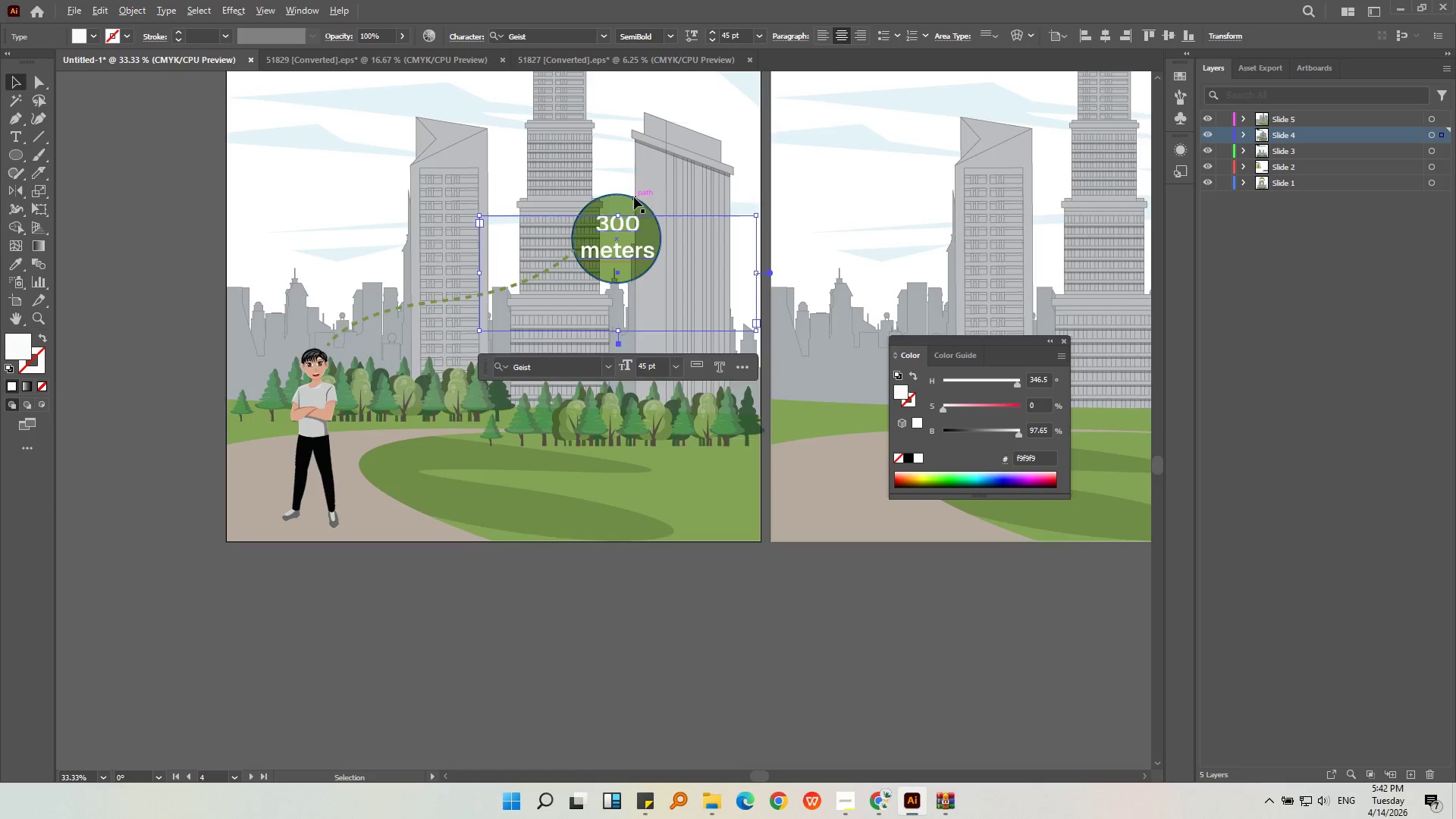 
scroll: coordinate [637, 195], scroll_direction: up, amount: 3.0
 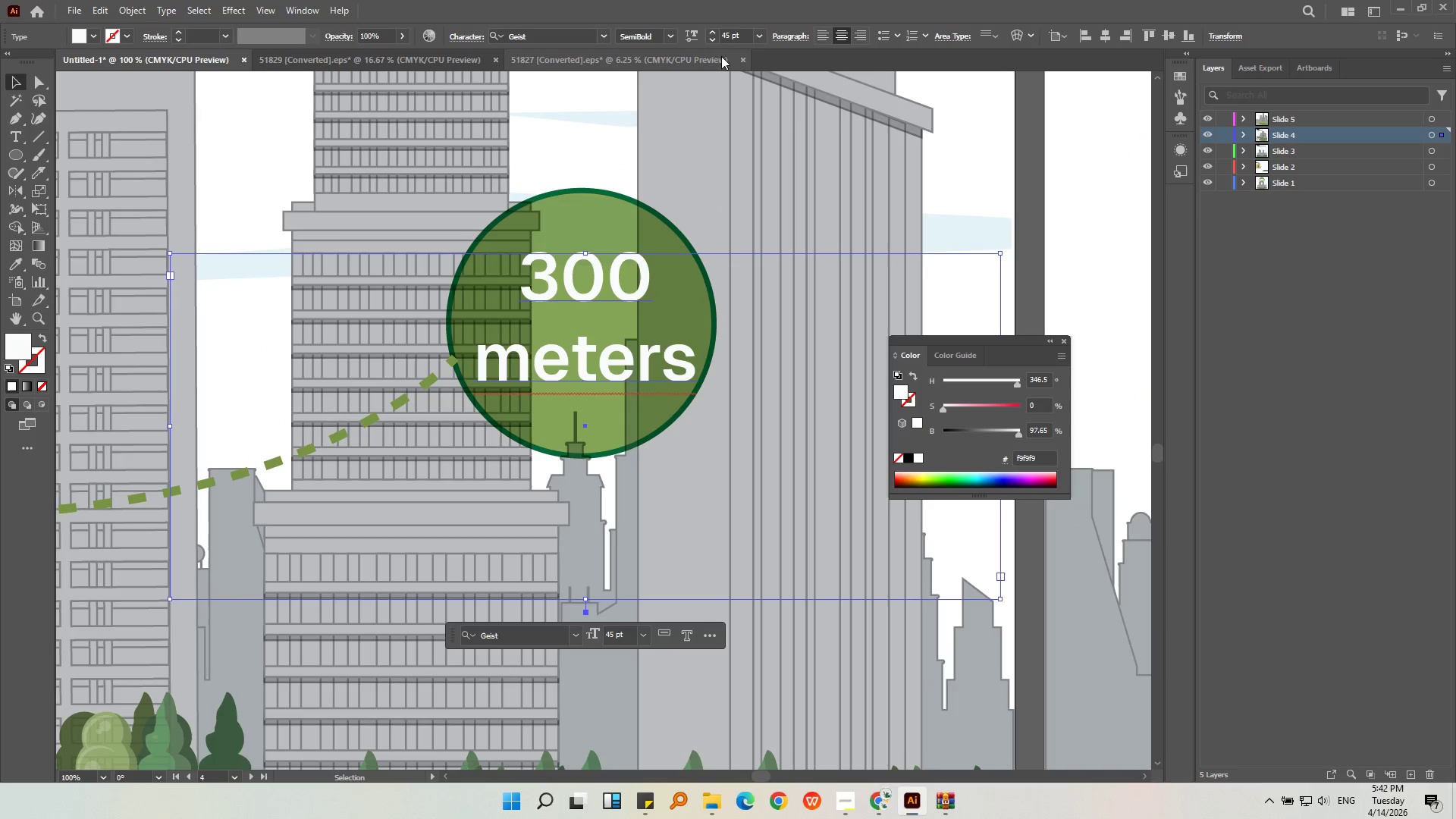 
mouse_move([767, 45])
 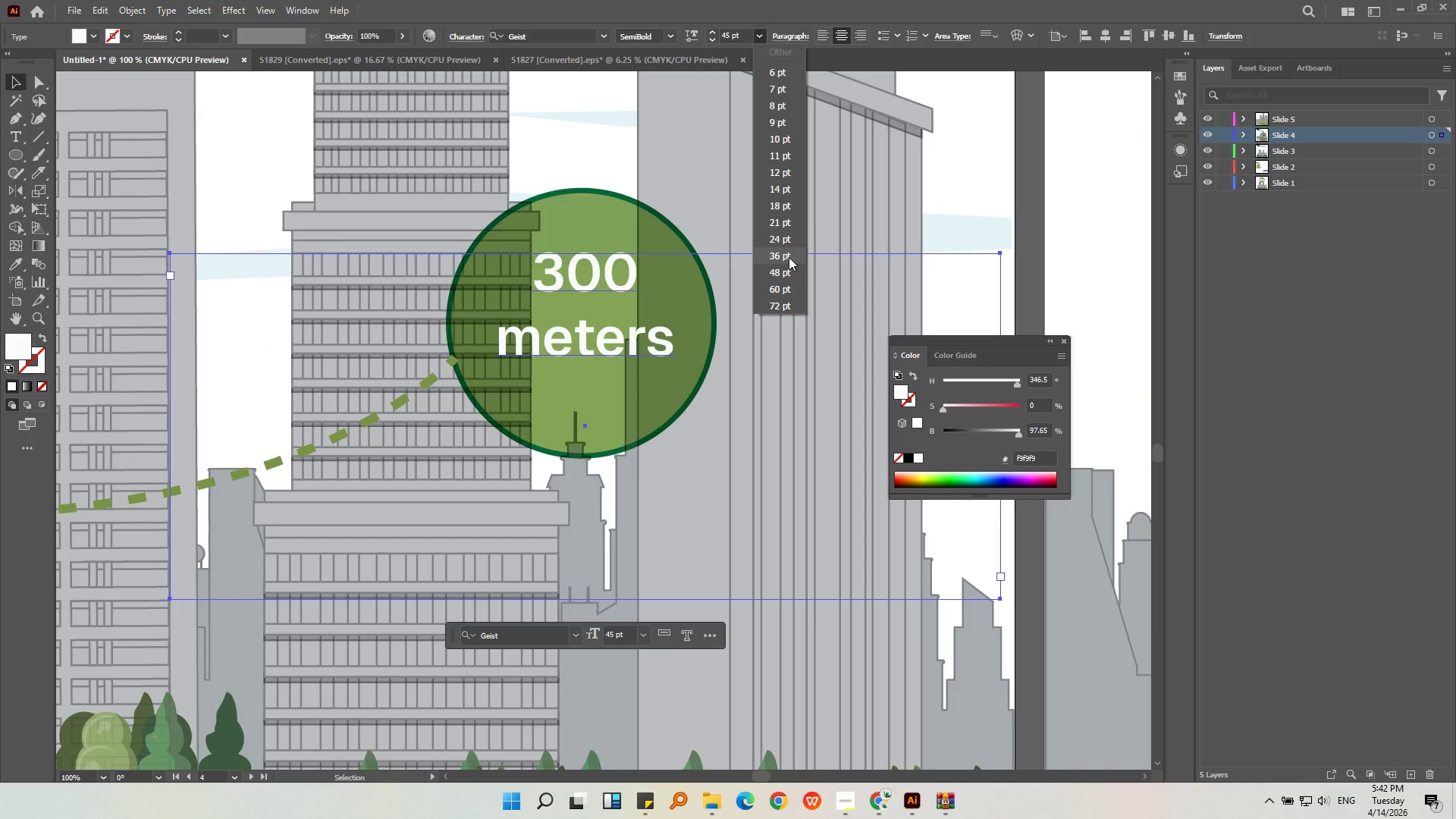 
left_click([789, 257])
 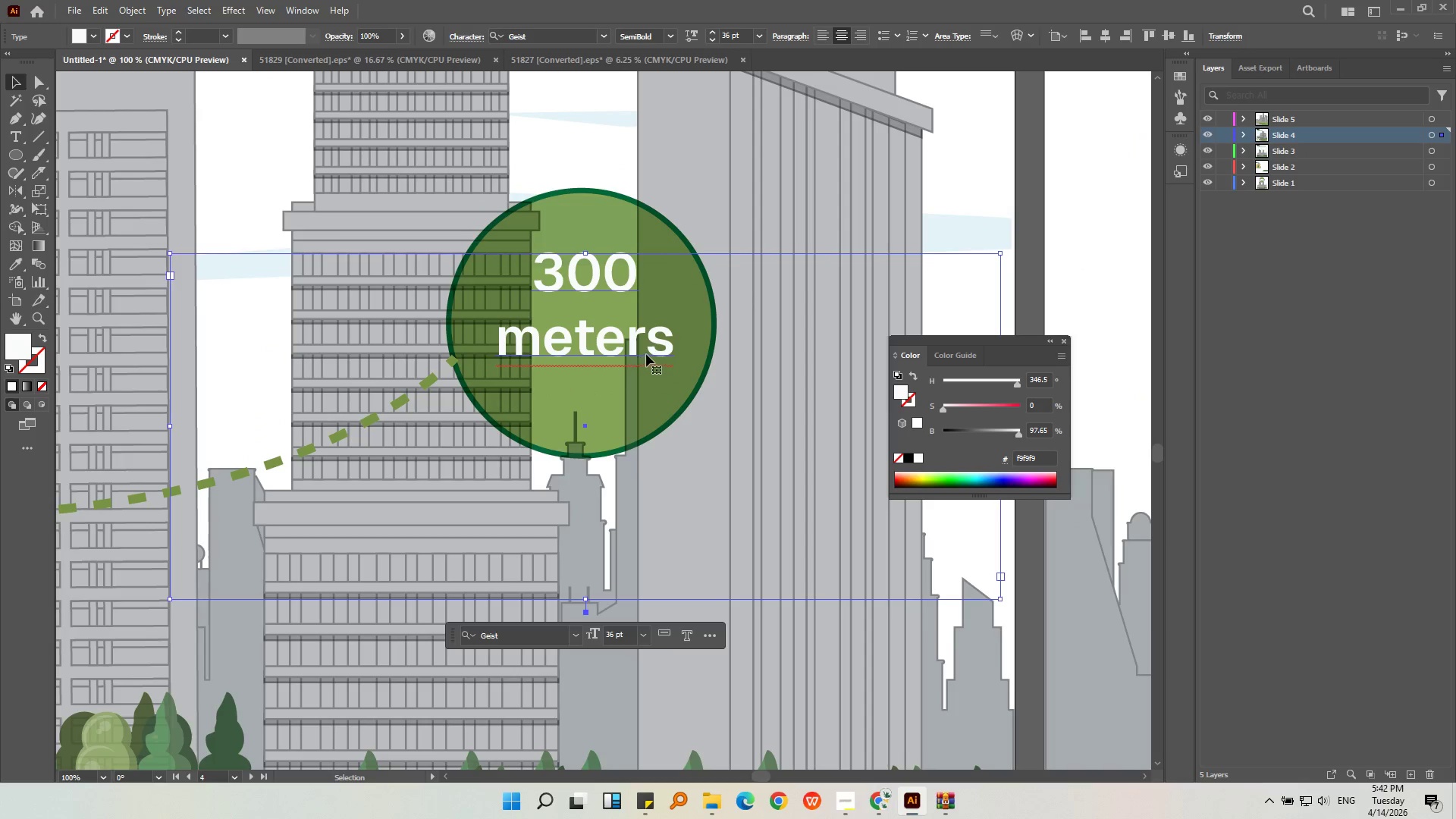 
left_click_drag(start_coordinate=[656, 352], to_coordinate=[650, 365])
 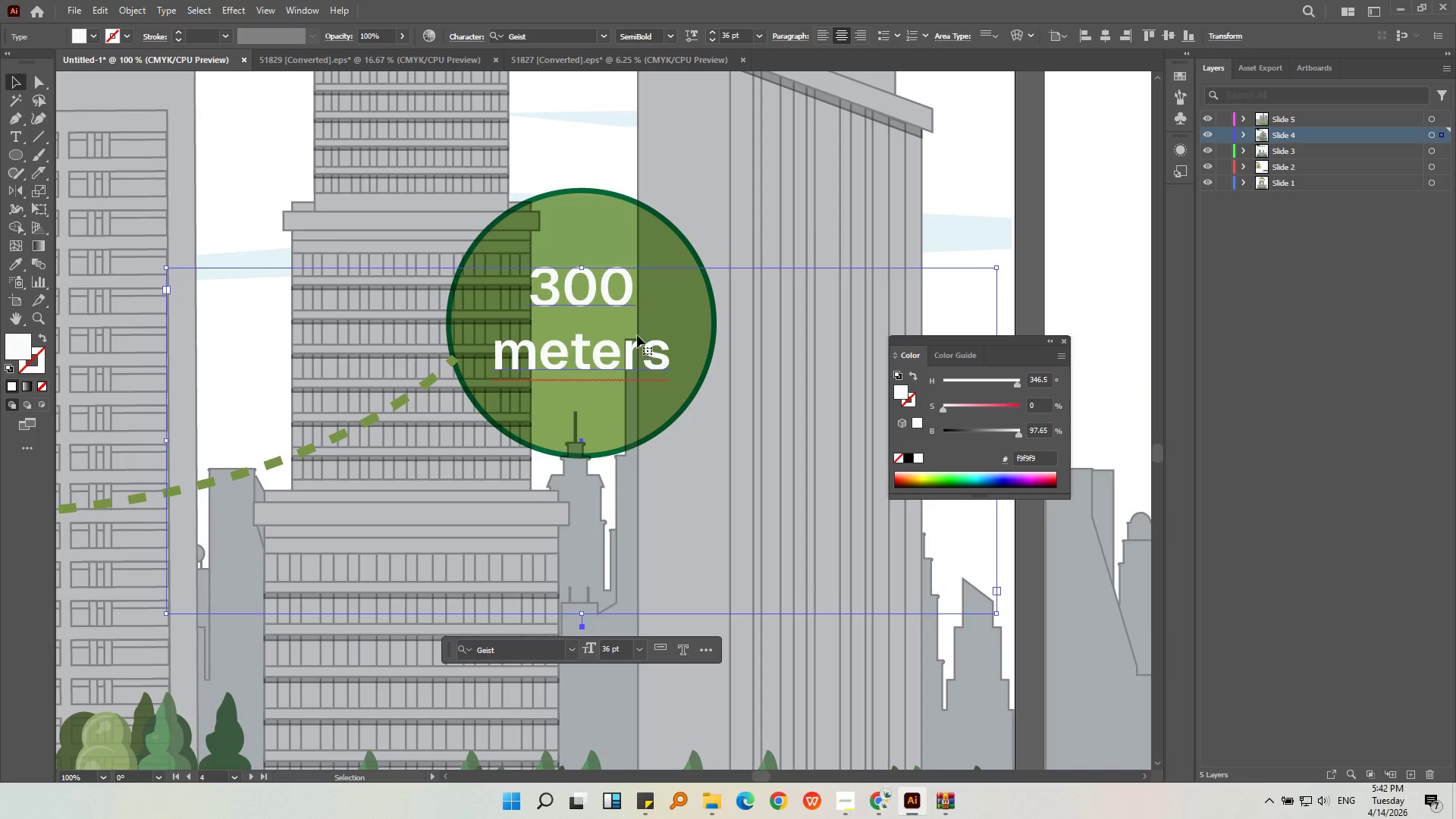 
key(Alt+AltLeft)
 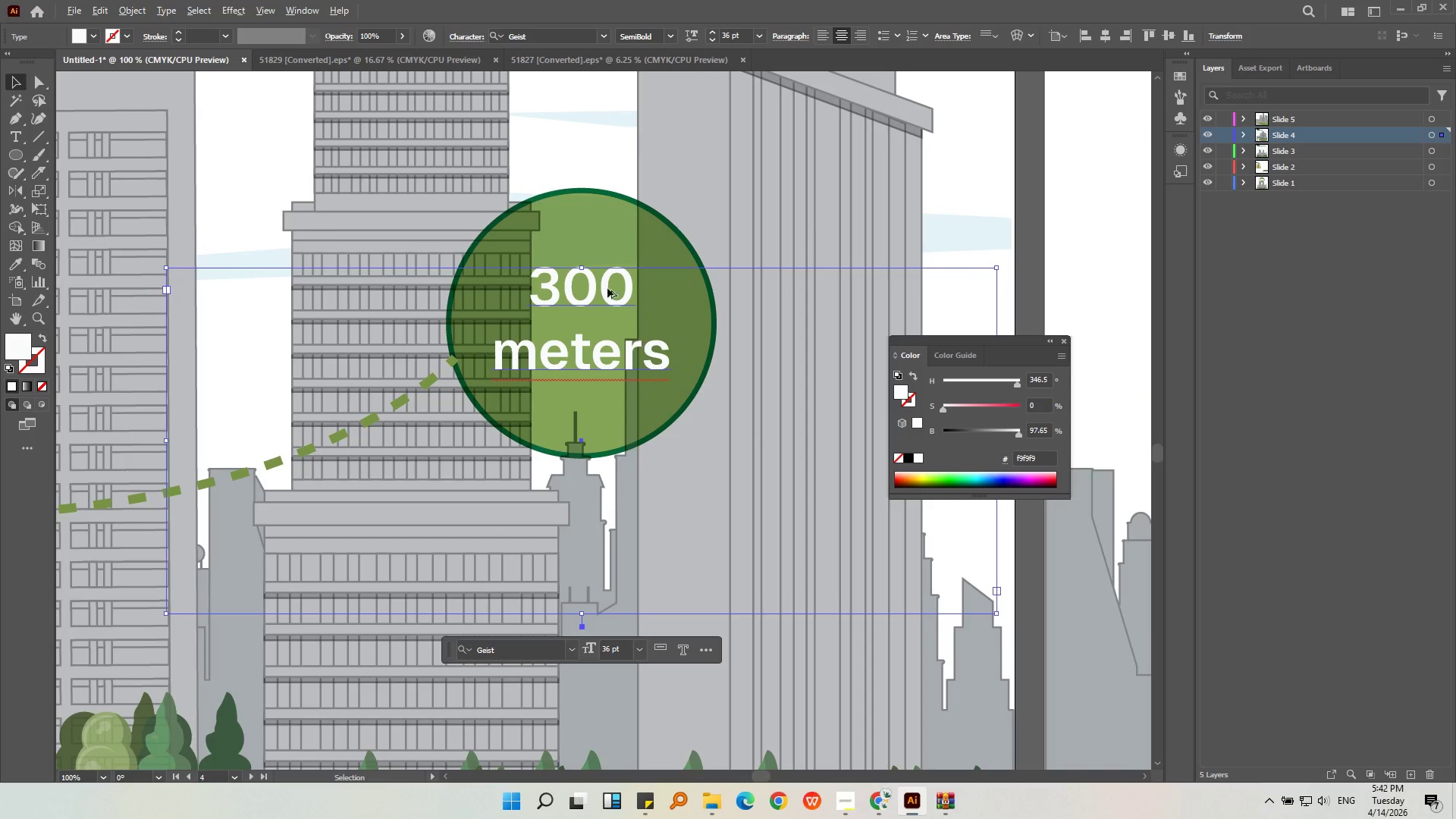 
scroll: coordinate [601, 262], scroll_direction: down, amount: 2.0
 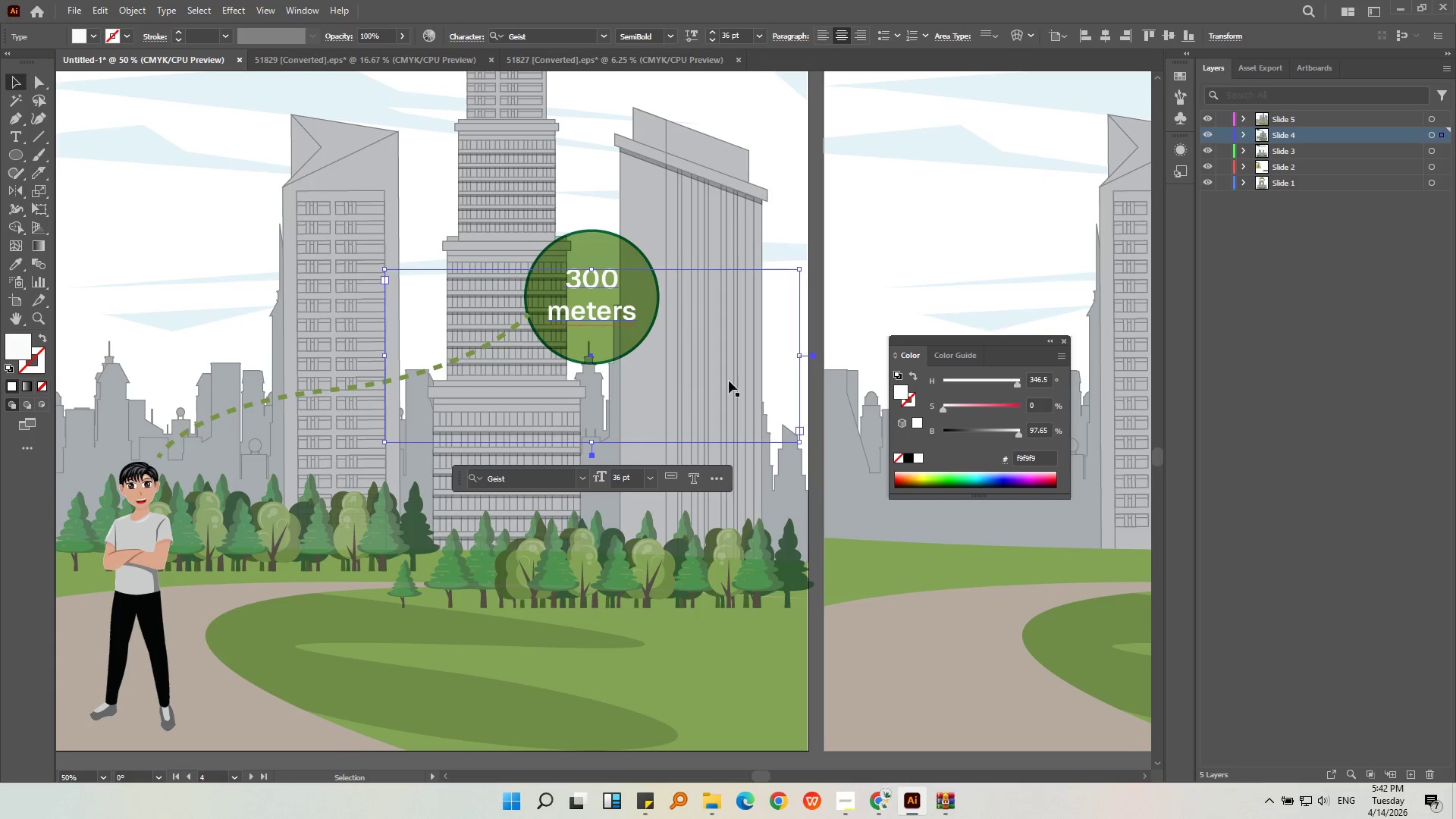 
key(Alt+AltLeft)
 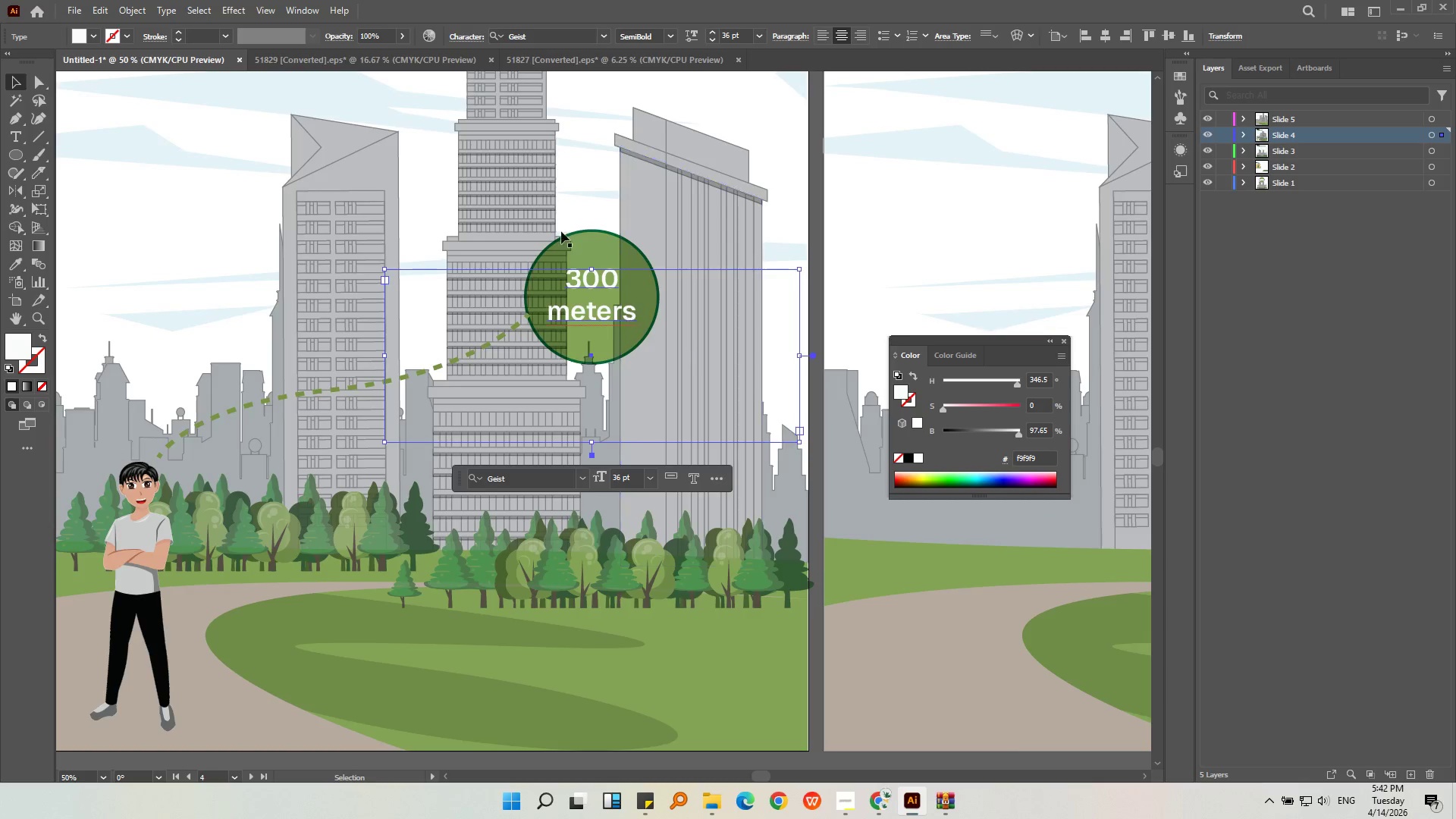 
scroll: coordinate [558, 217], scroll_direction: down, amount: 2.0
 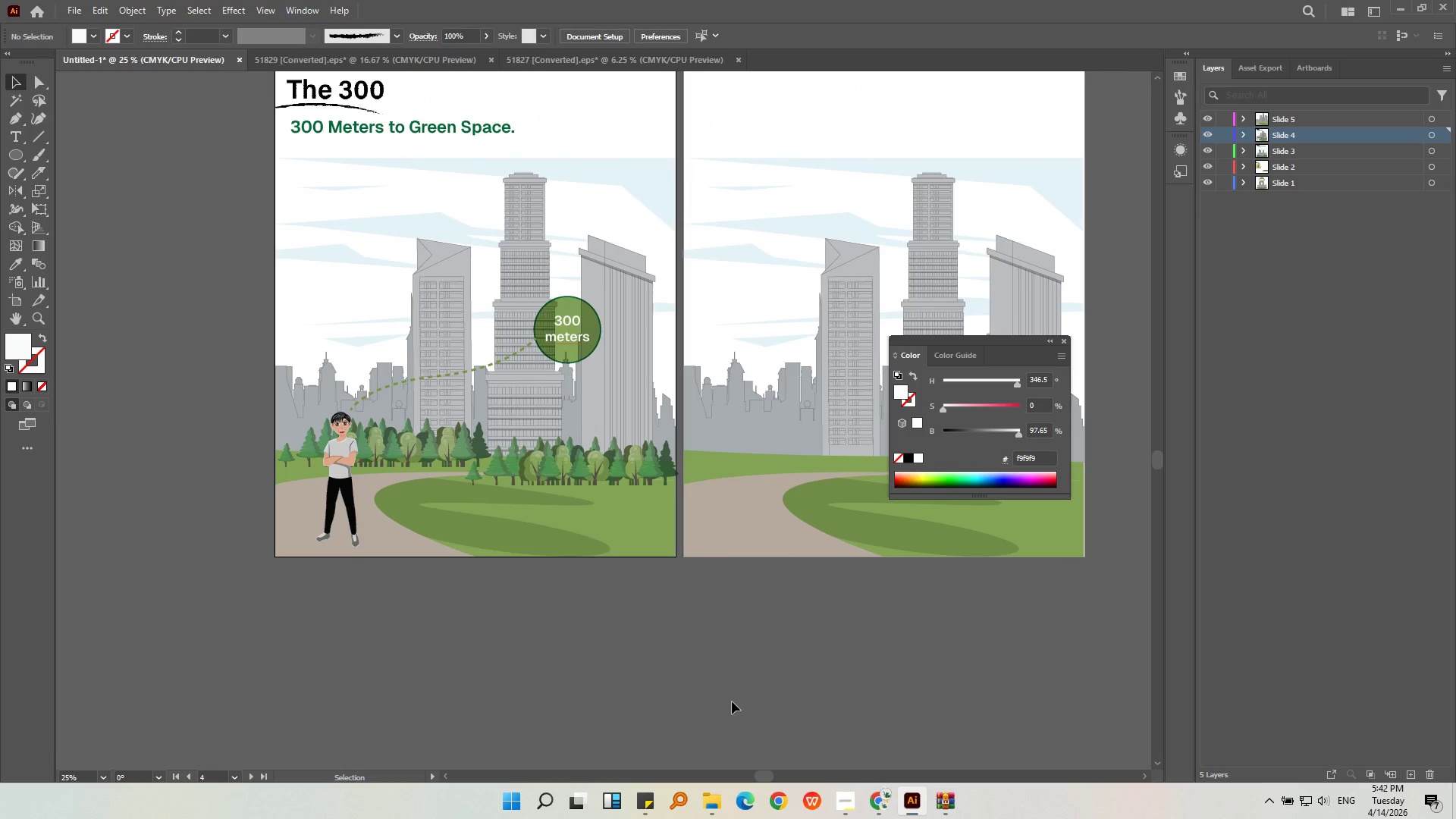 
left_click([560, 335])
 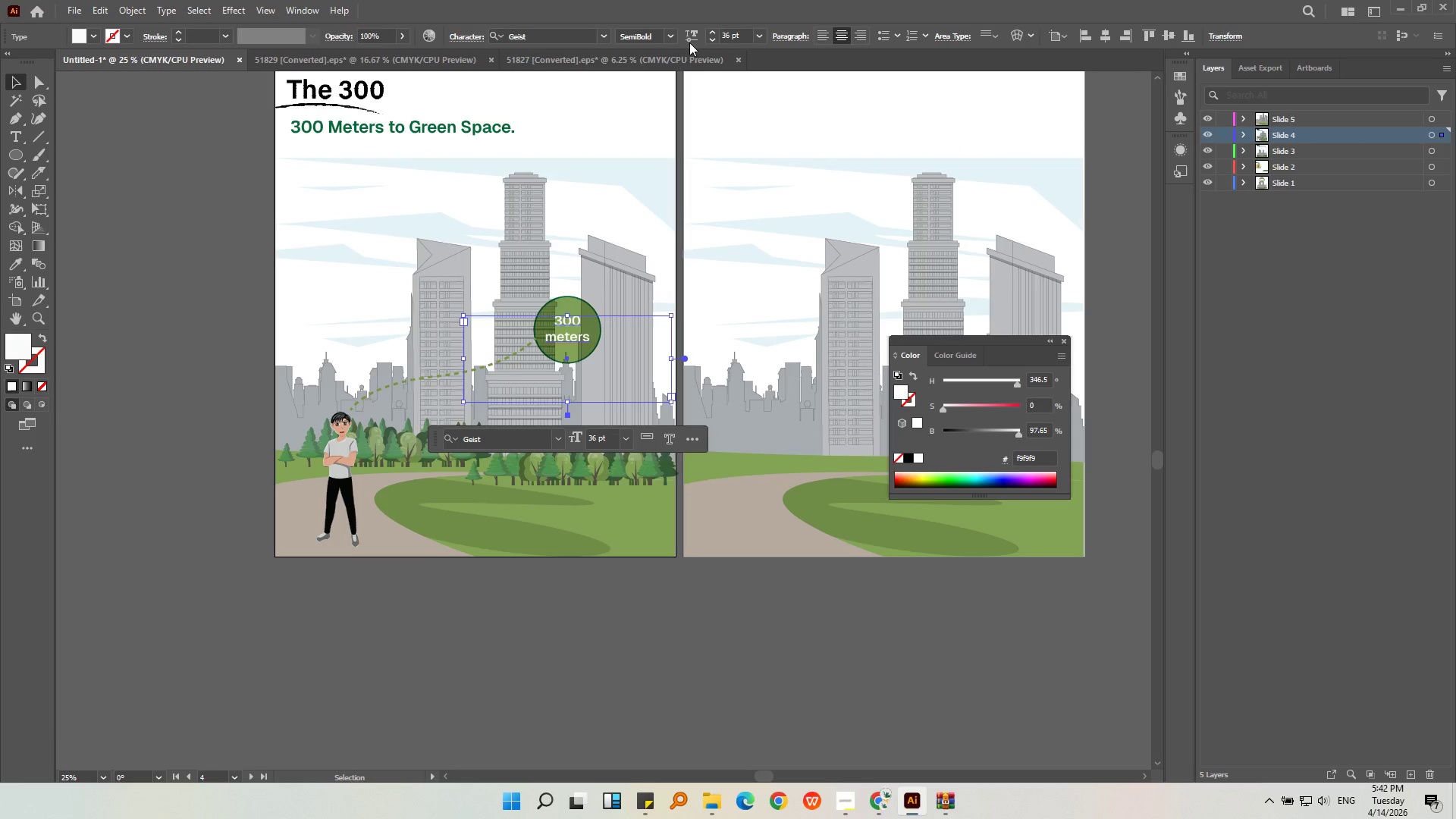 
left_click([674, 37])
 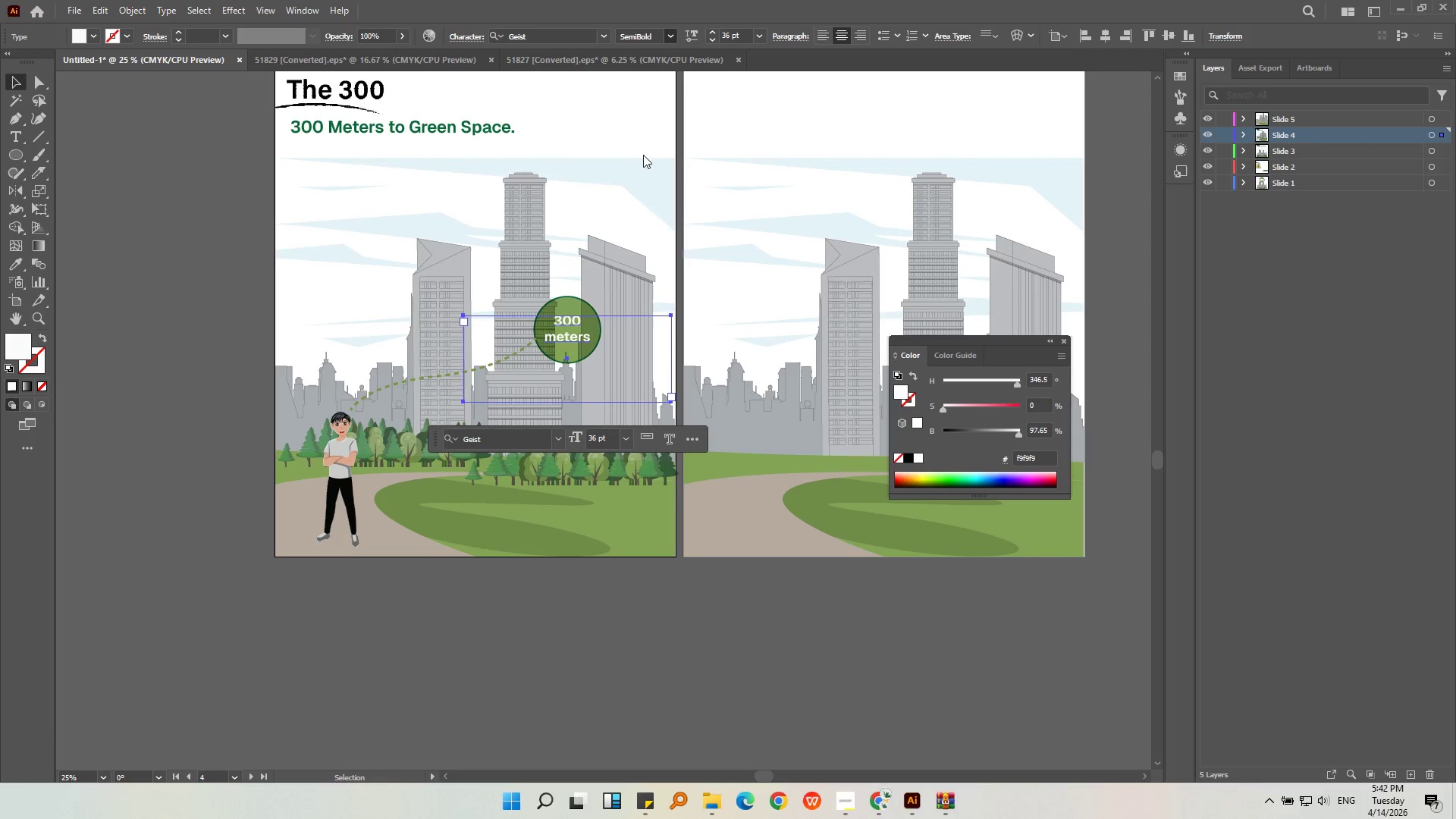 
double_click([663, 601])
 